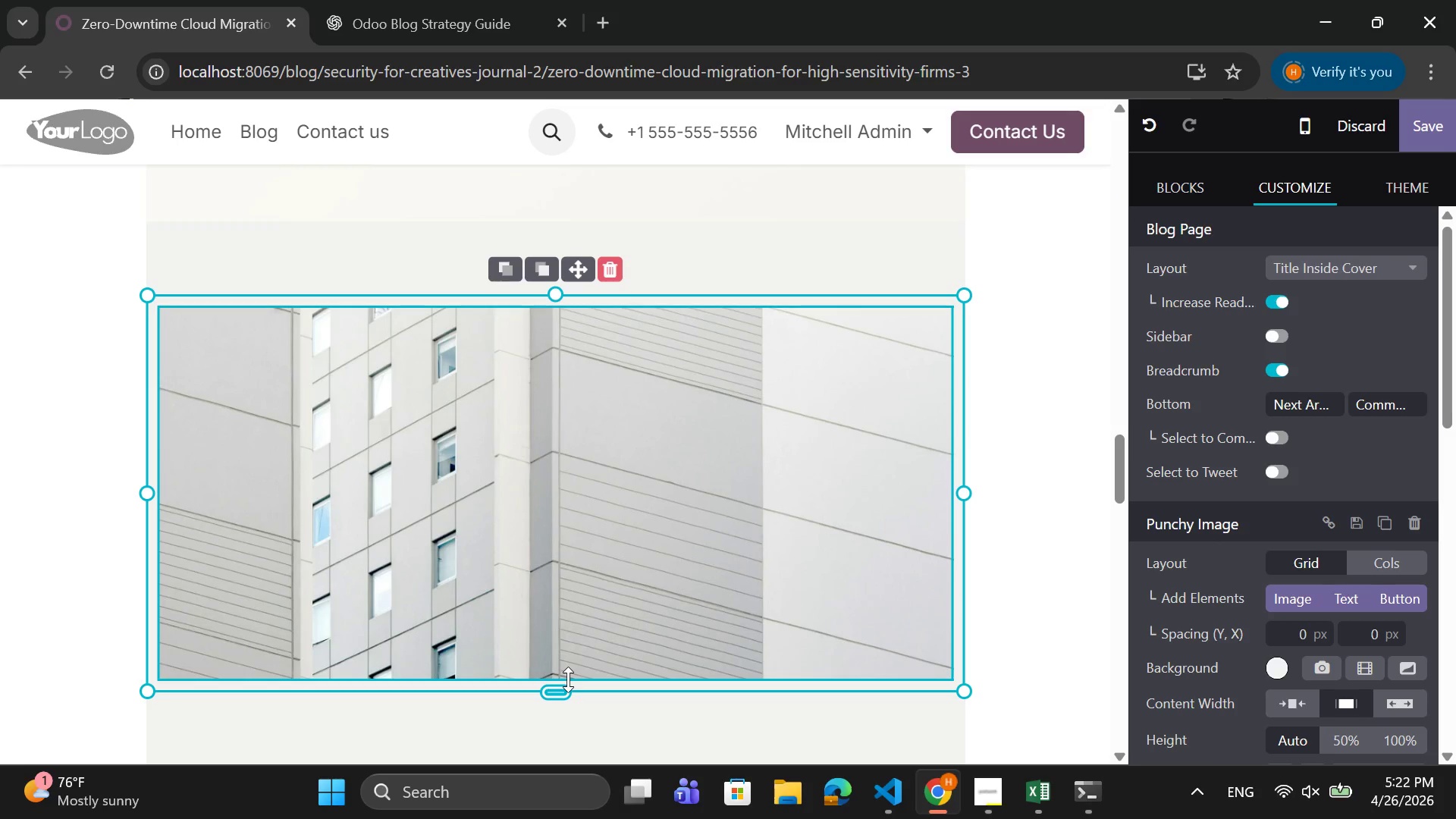 
left_click_drag(start_coordinate=[549, 695], to_coordinate=[555, 657])
 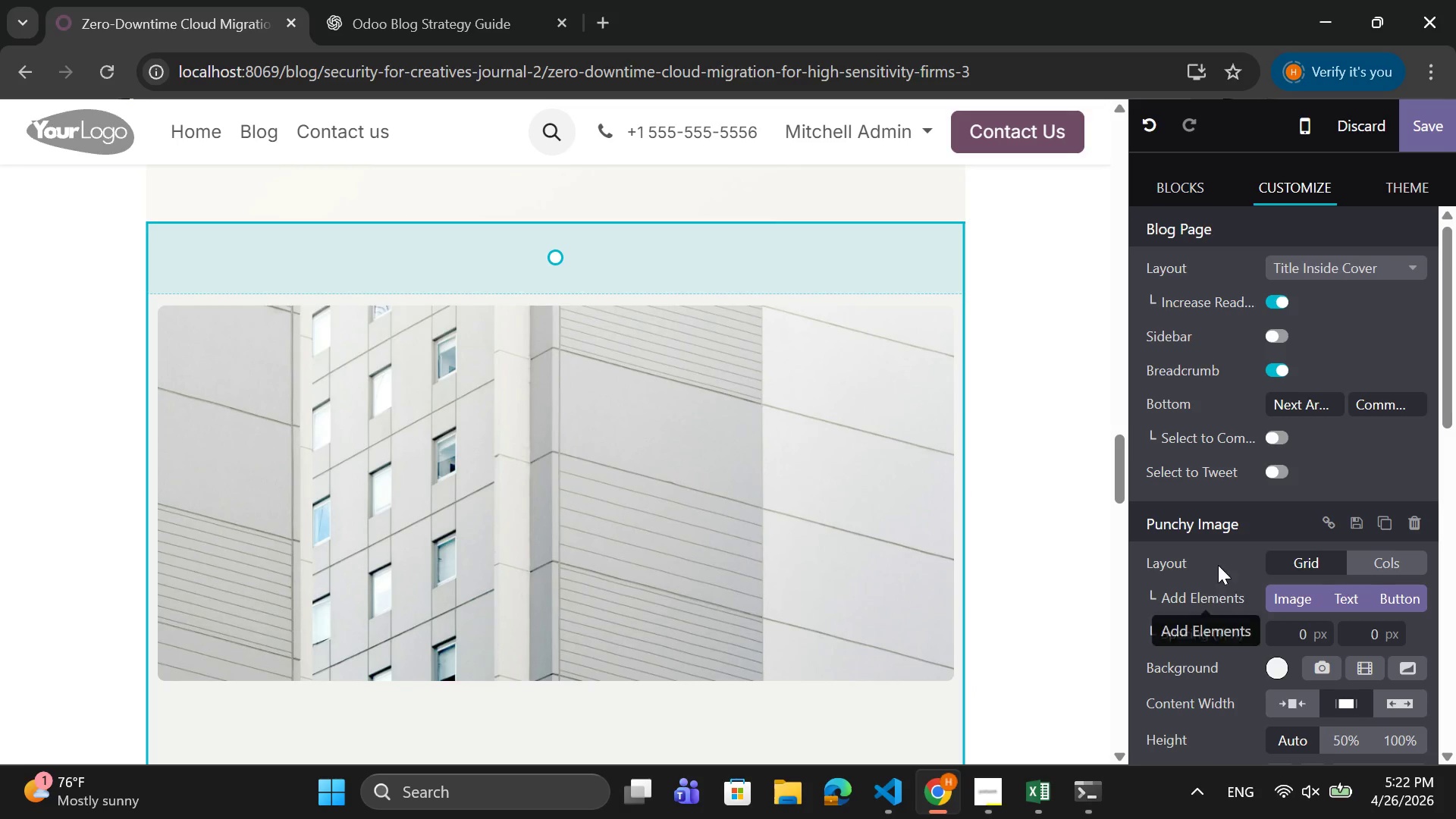 
scroll: coordinate [1218, 564], scroll_direction: down, amount: 2.0
 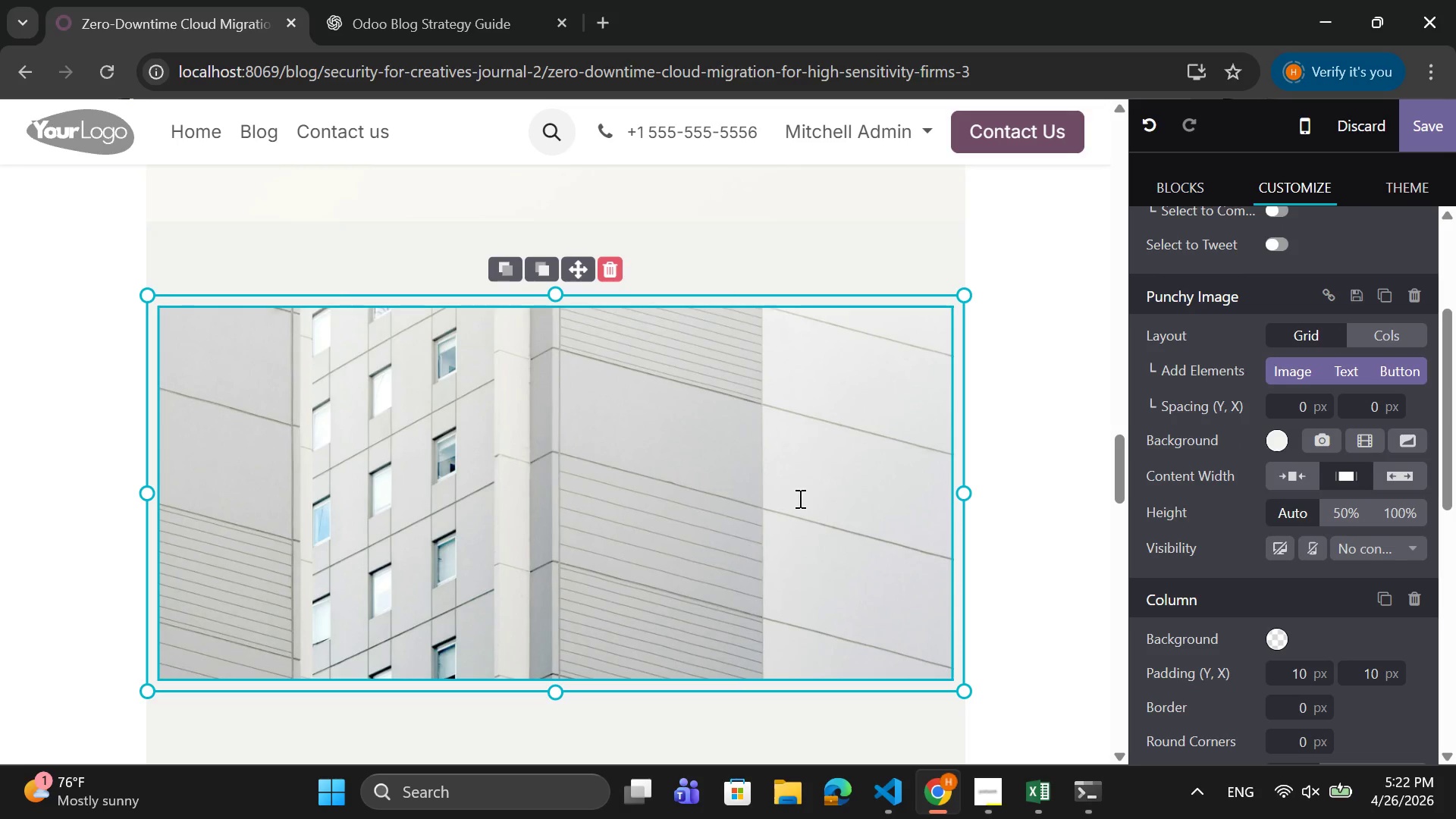 
left_click([791, 496])
 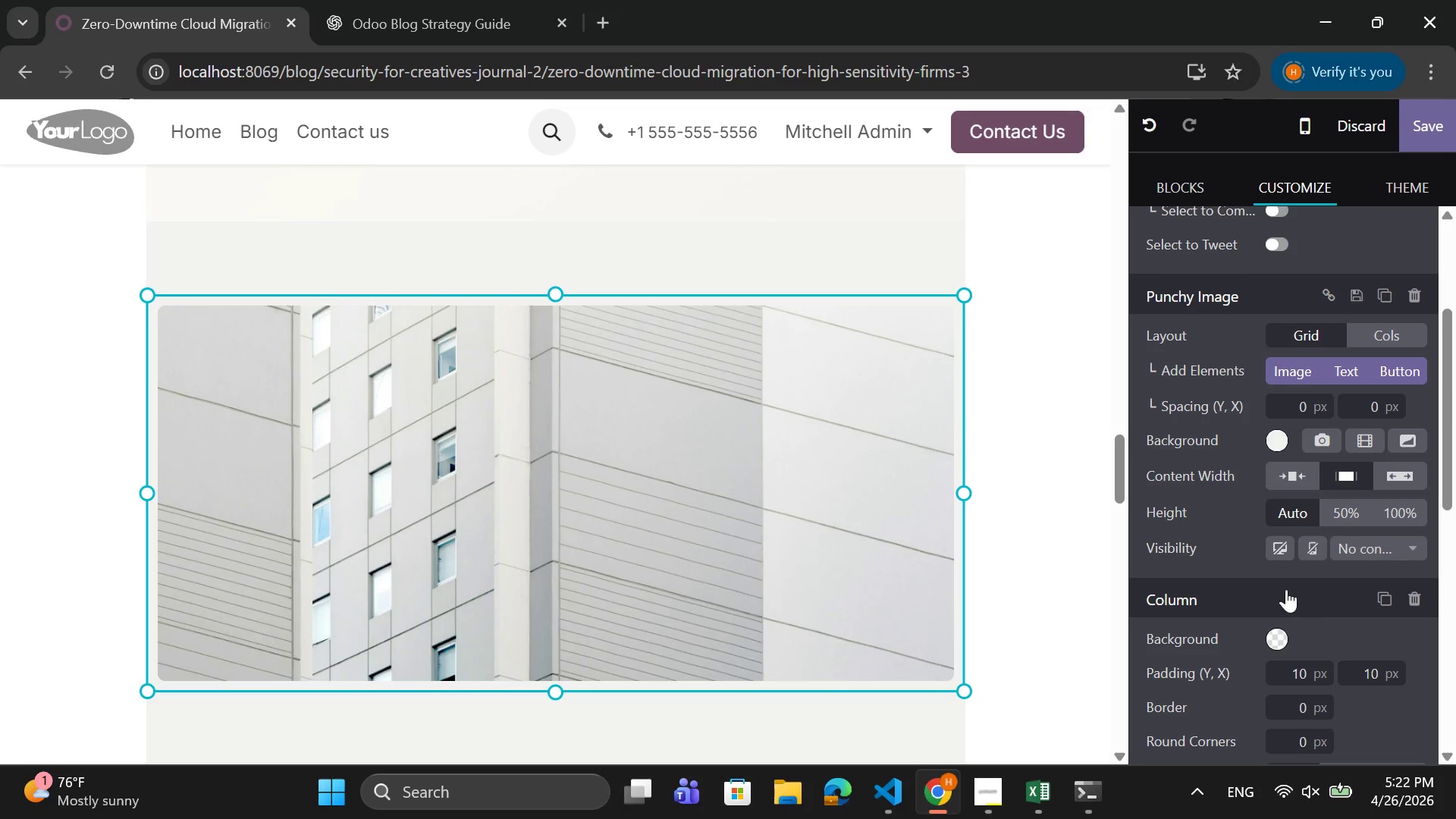 
scroll: coordinate [1271, 583], scroll_direction: down, amount: 4.0
 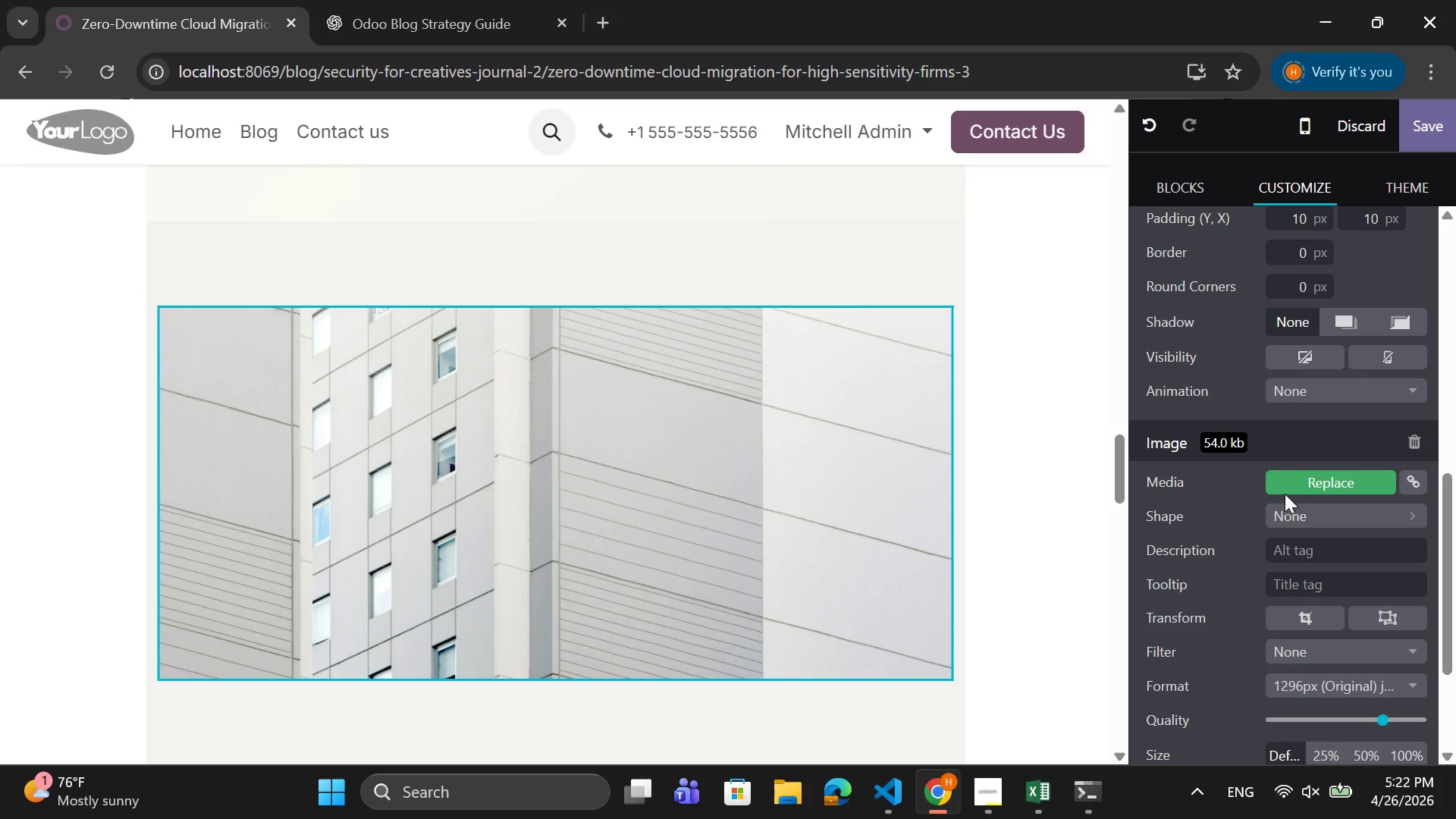 
left_click([1294, 477])
 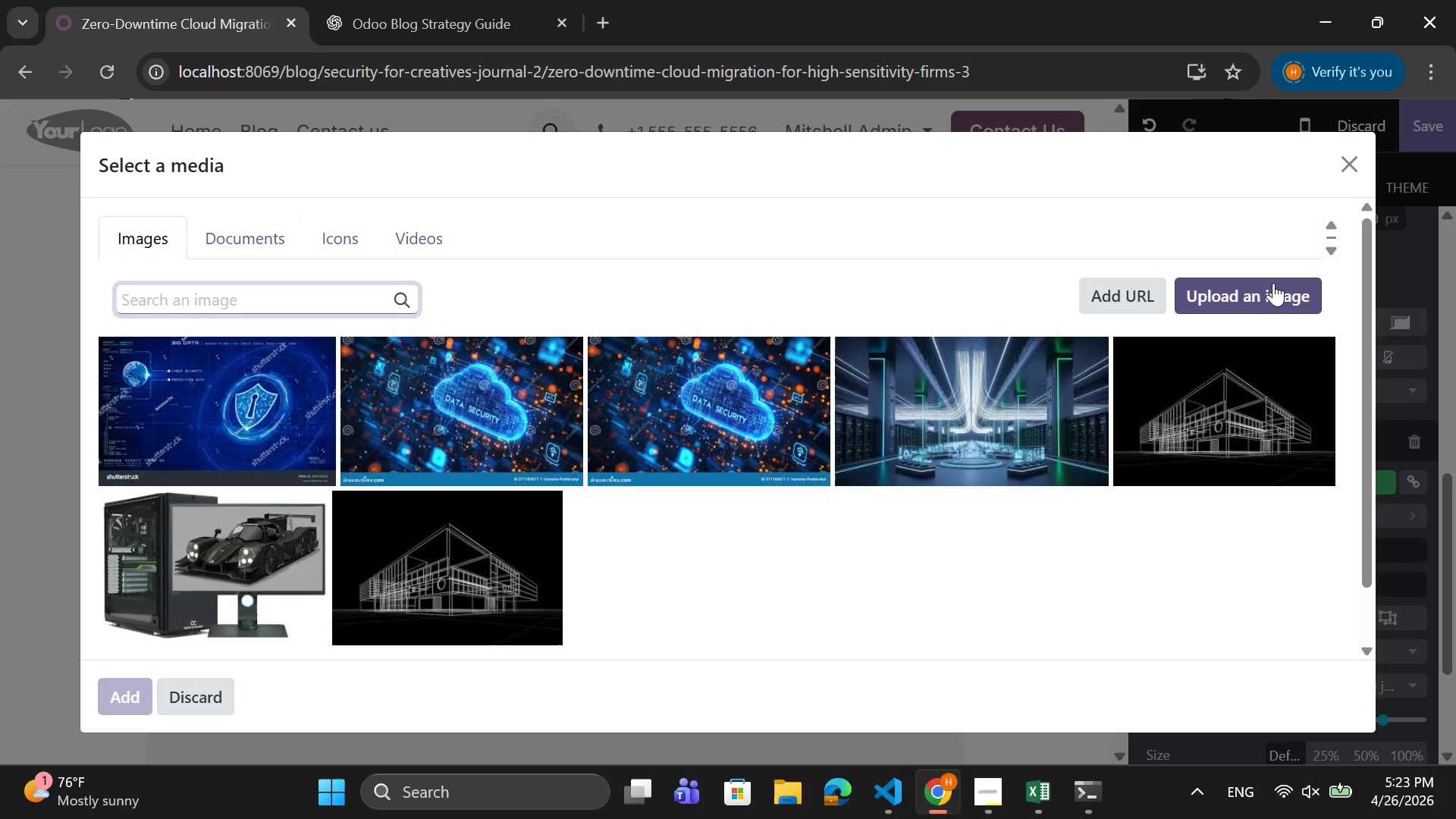 
left_click([1273, 283])
 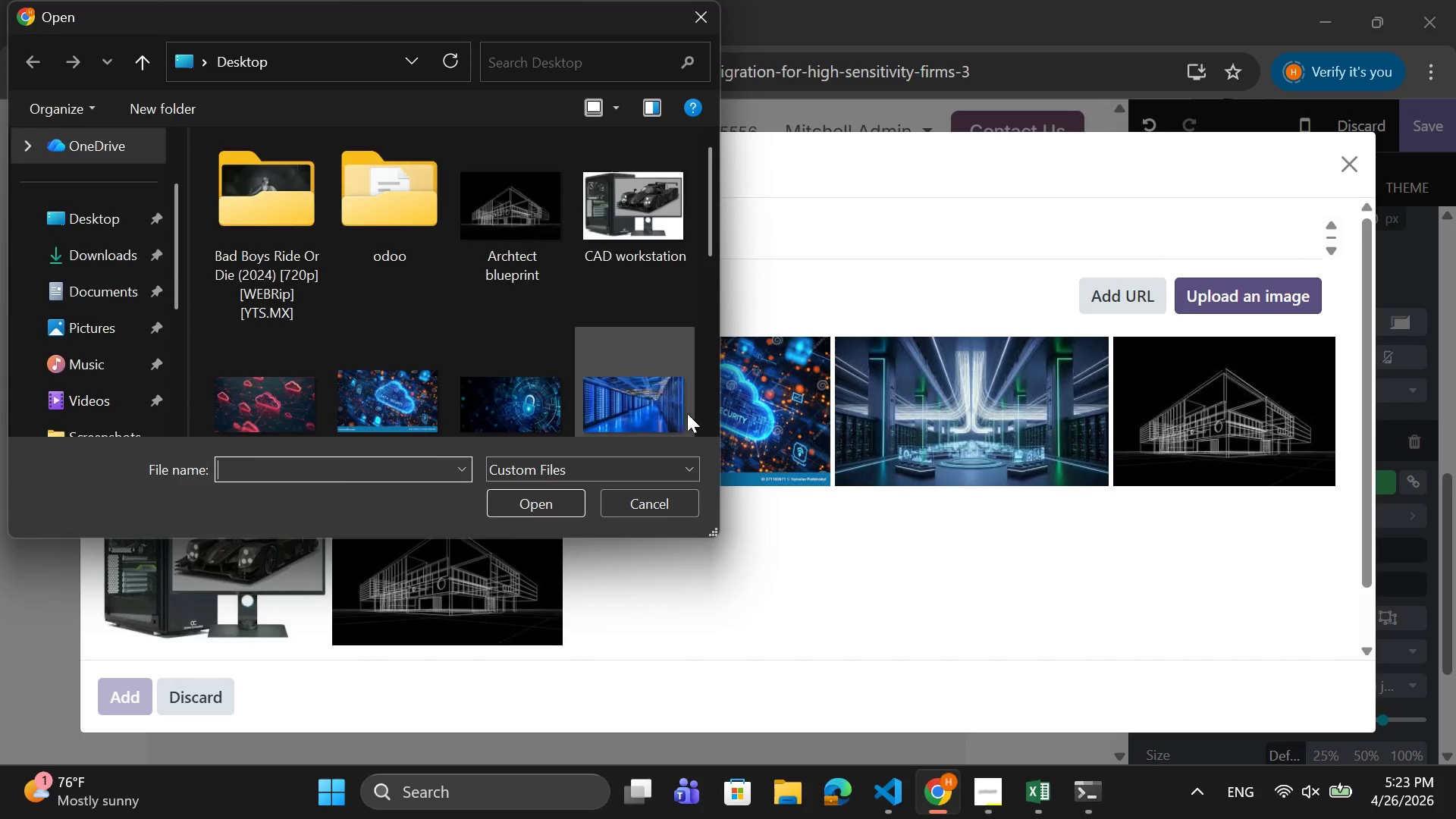 
scroll: coordinate [638, 355], scroll_direction: down, amount: 3.0
 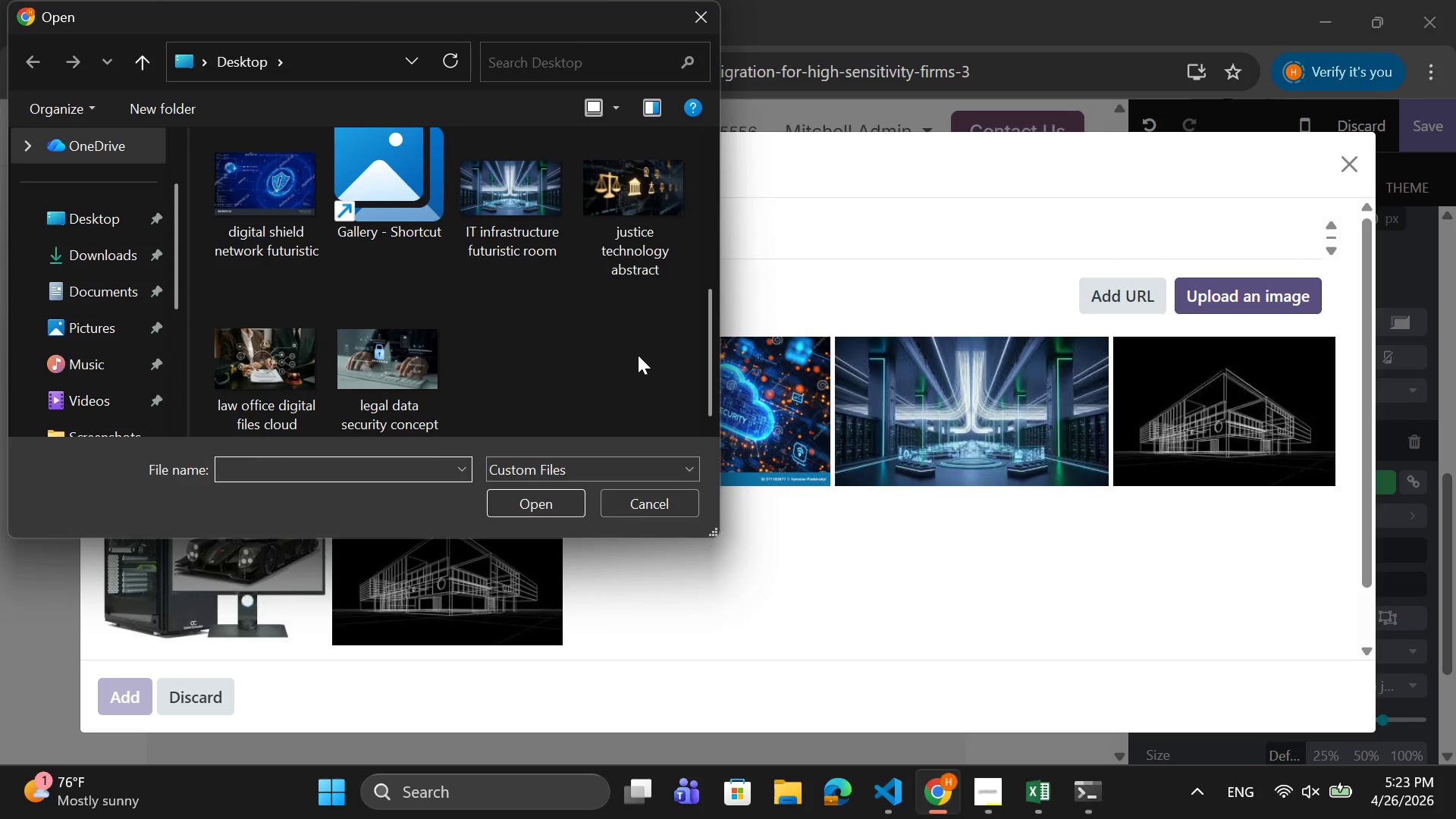 
scroll: coordinate [638, 355], scroll_direction: up, amount: 3.0
 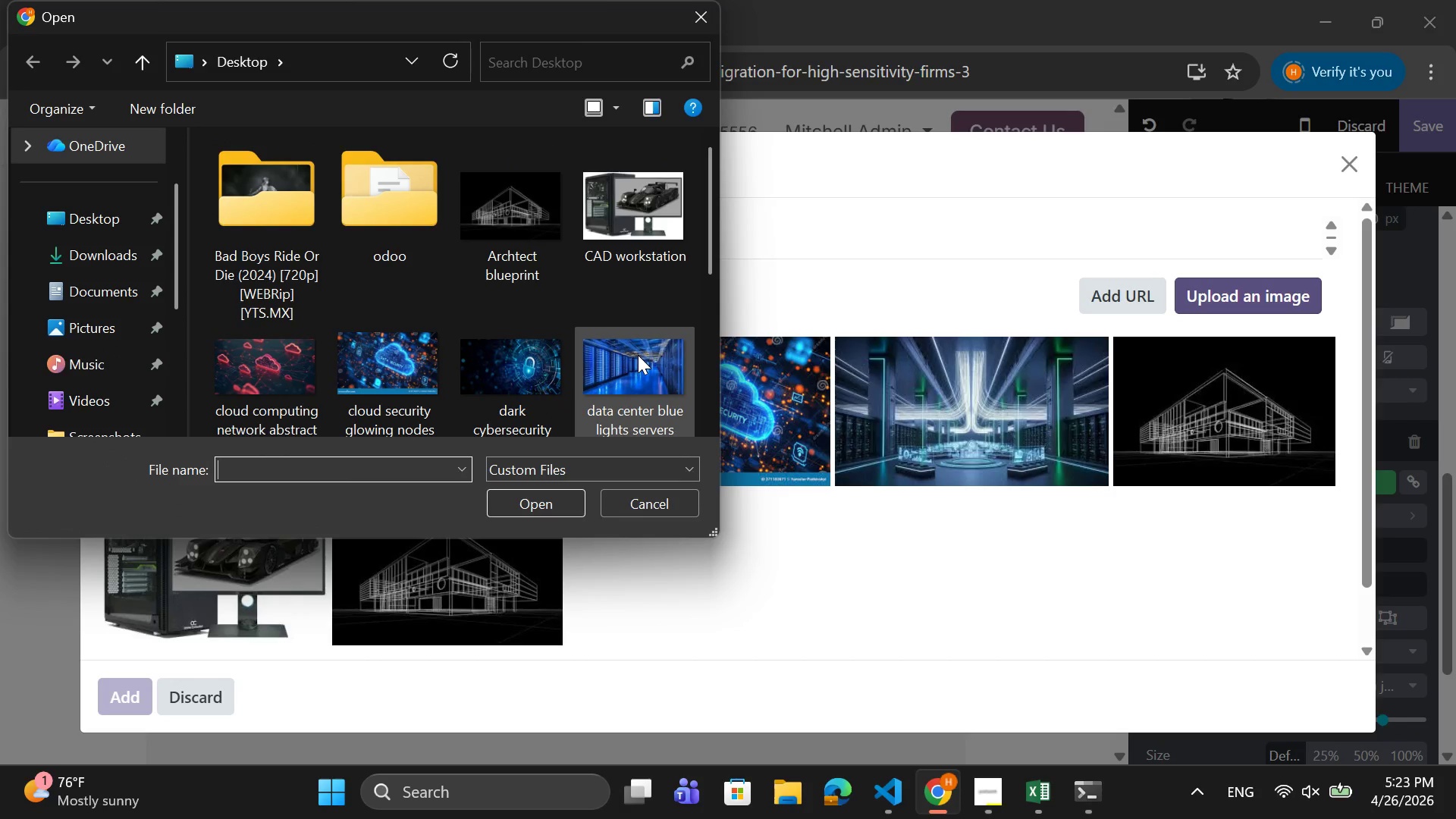 
left_click([638, 355])
 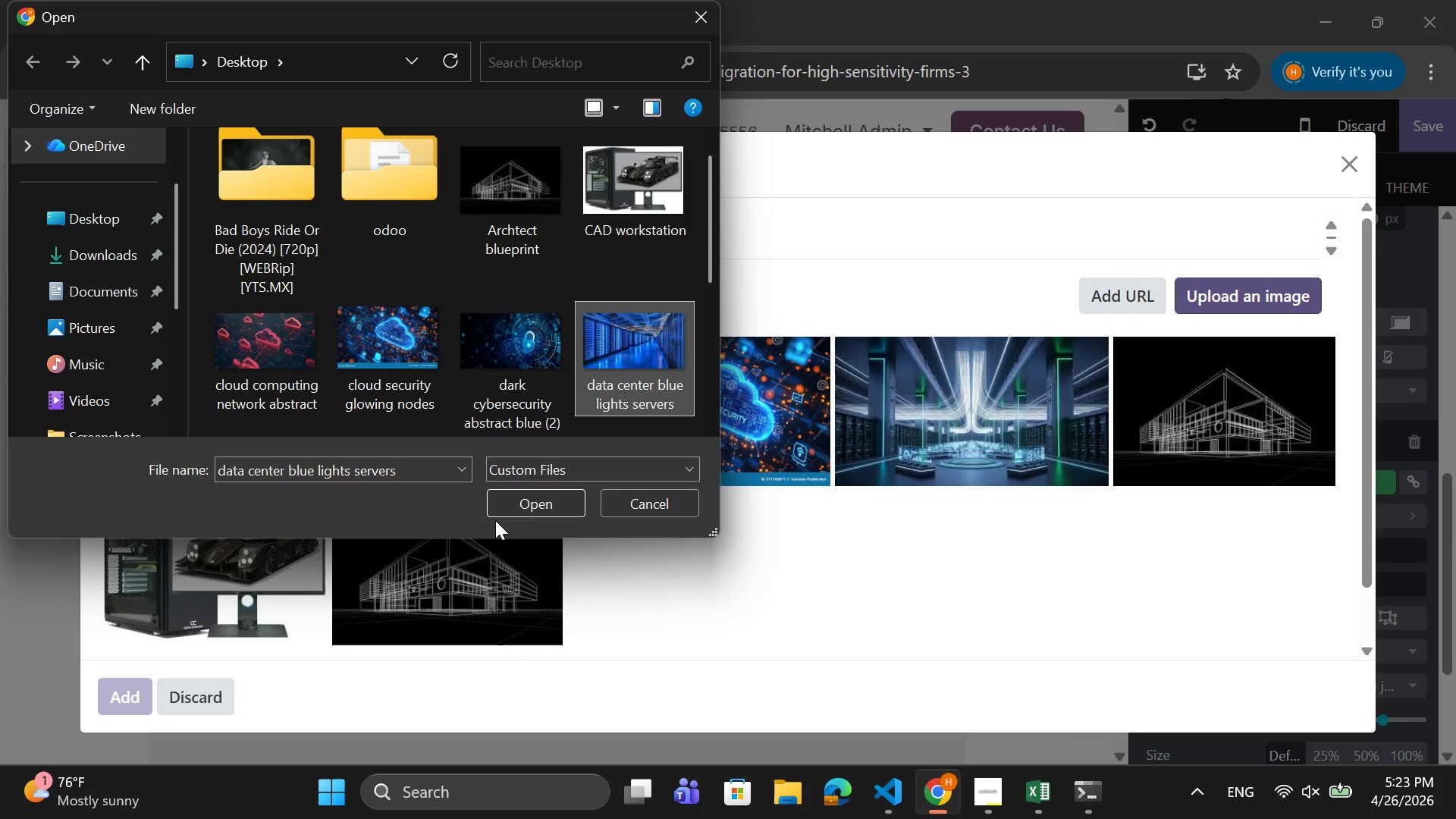 
left_click([507, 511])
 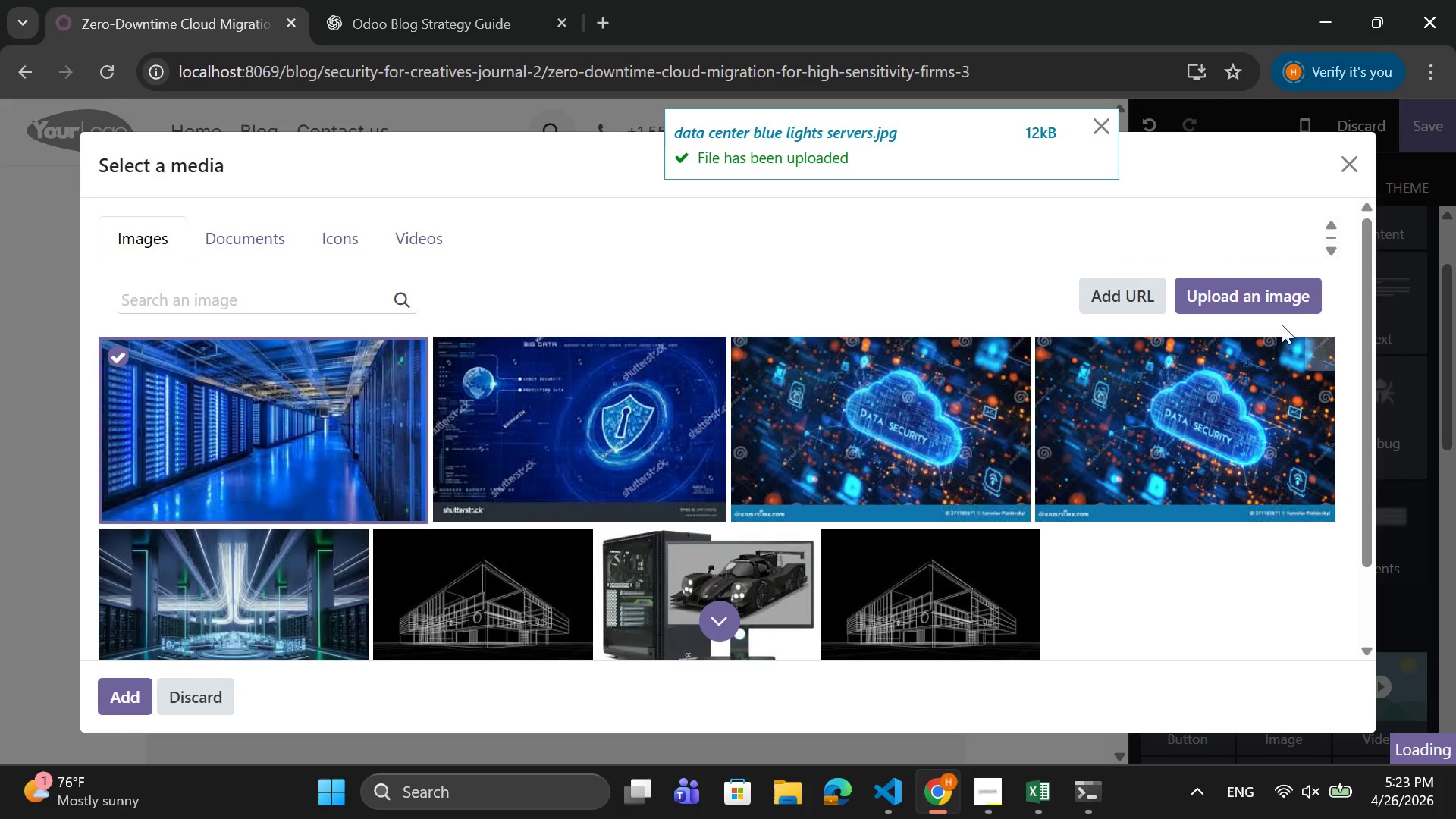 
left_click([1290, 309])
 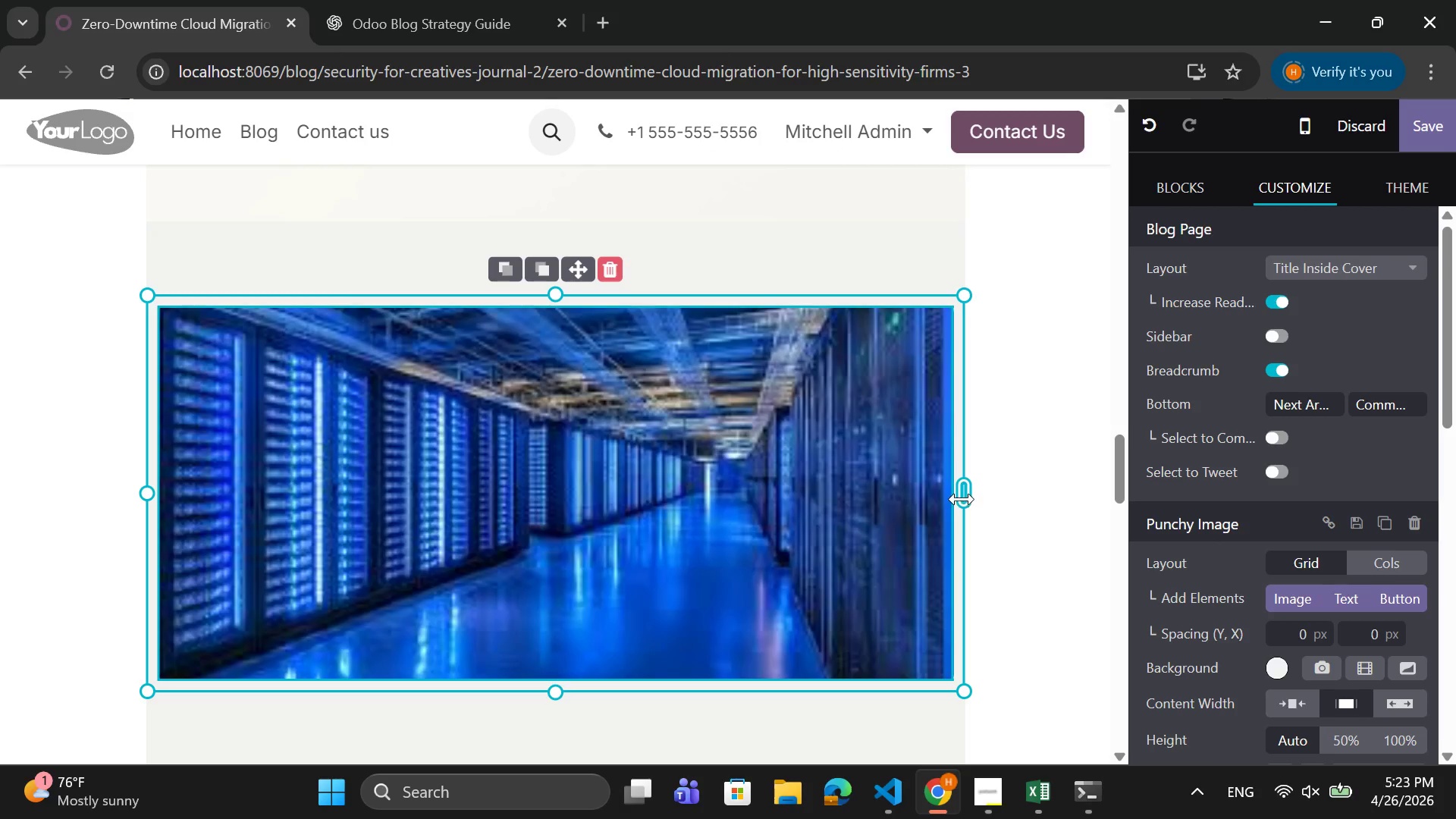 
wait(5.23)
 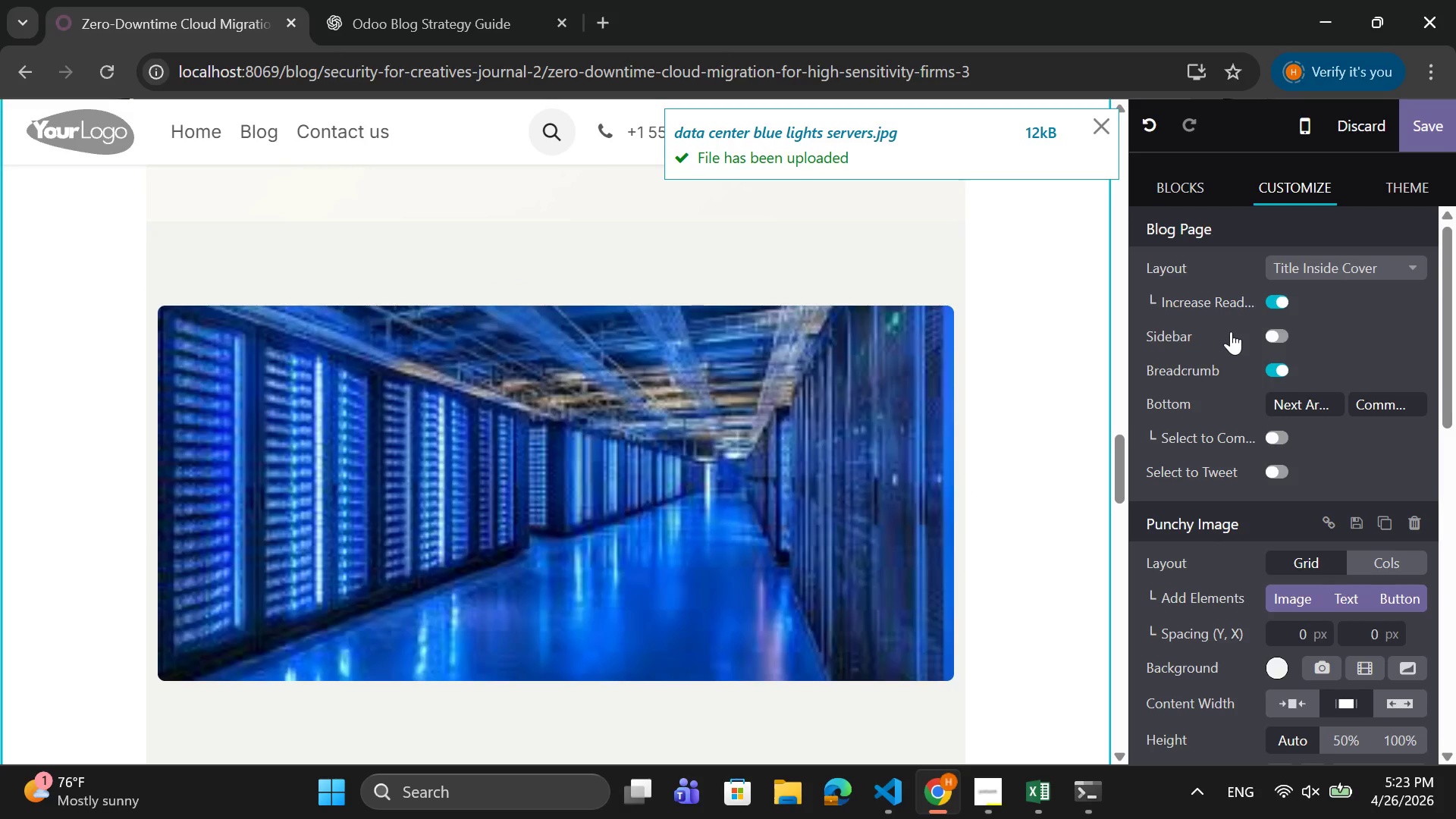 
left_click([826, 664])
 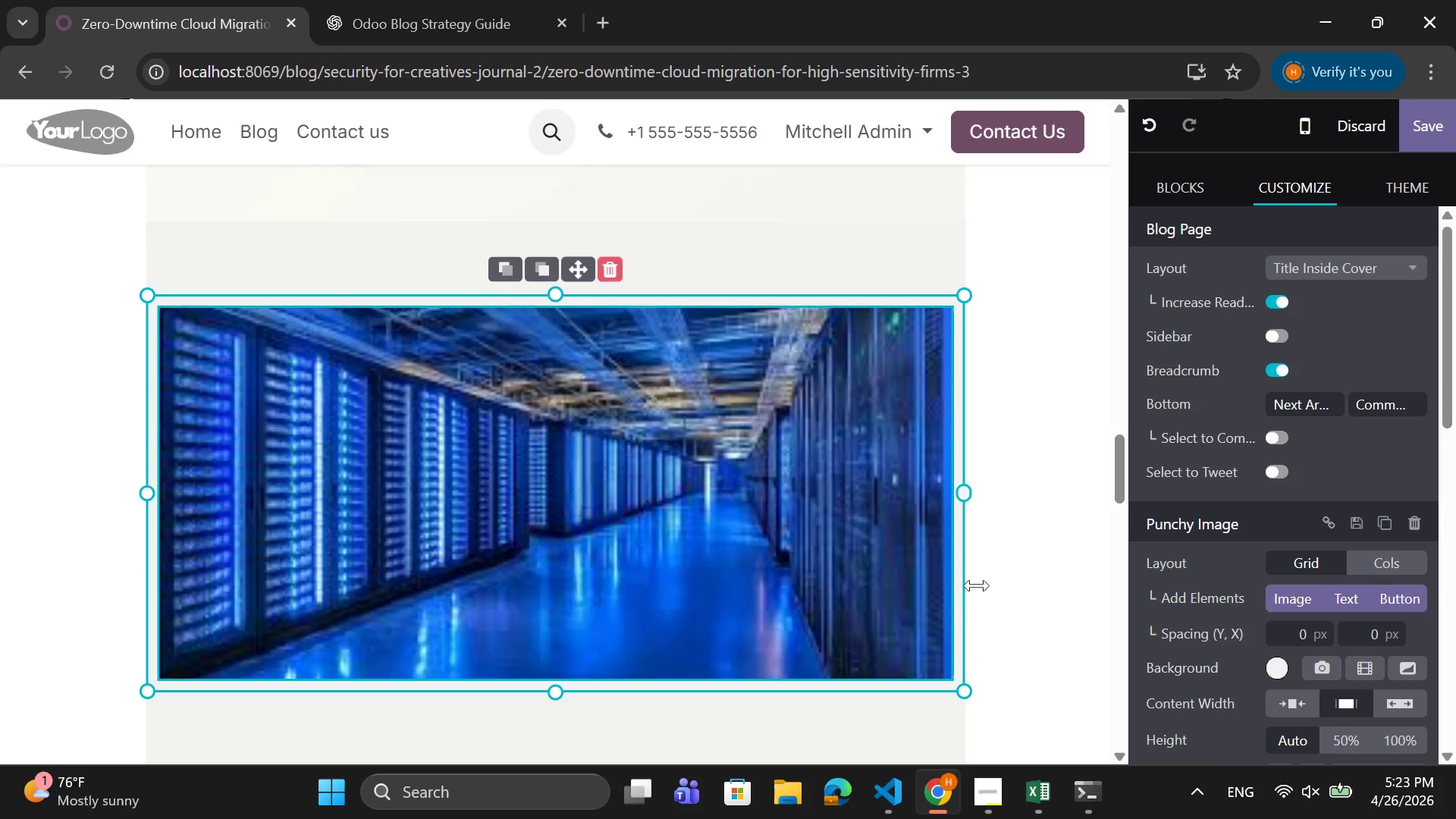 
left_click([996, 576])
 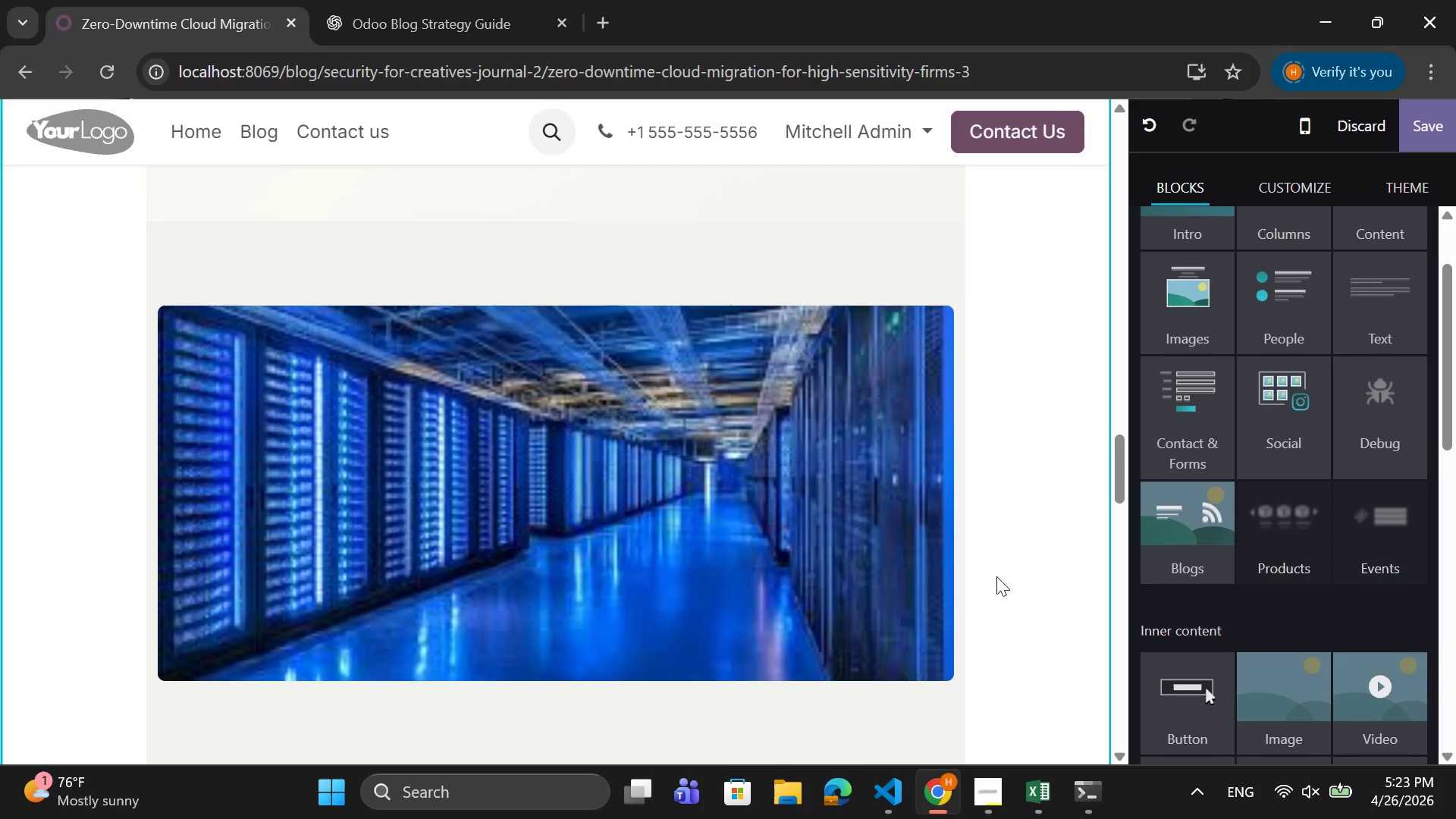 
scroll: coordinate [996, 576], scroll_direction: down, amount: 2.0
 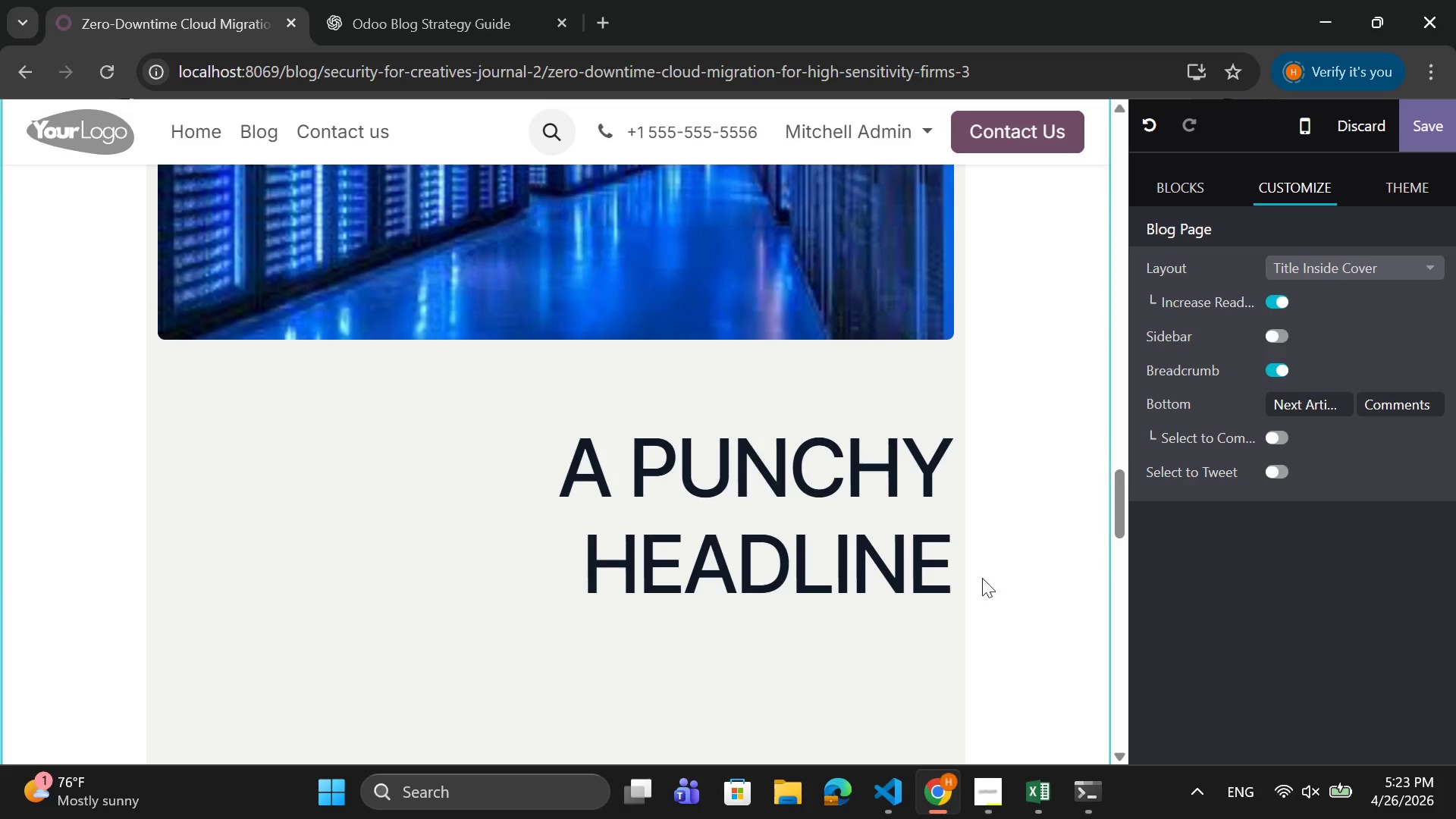 
left_click_drag(start_coordinate=[967, 575], to_coordinate=[957, 572])
 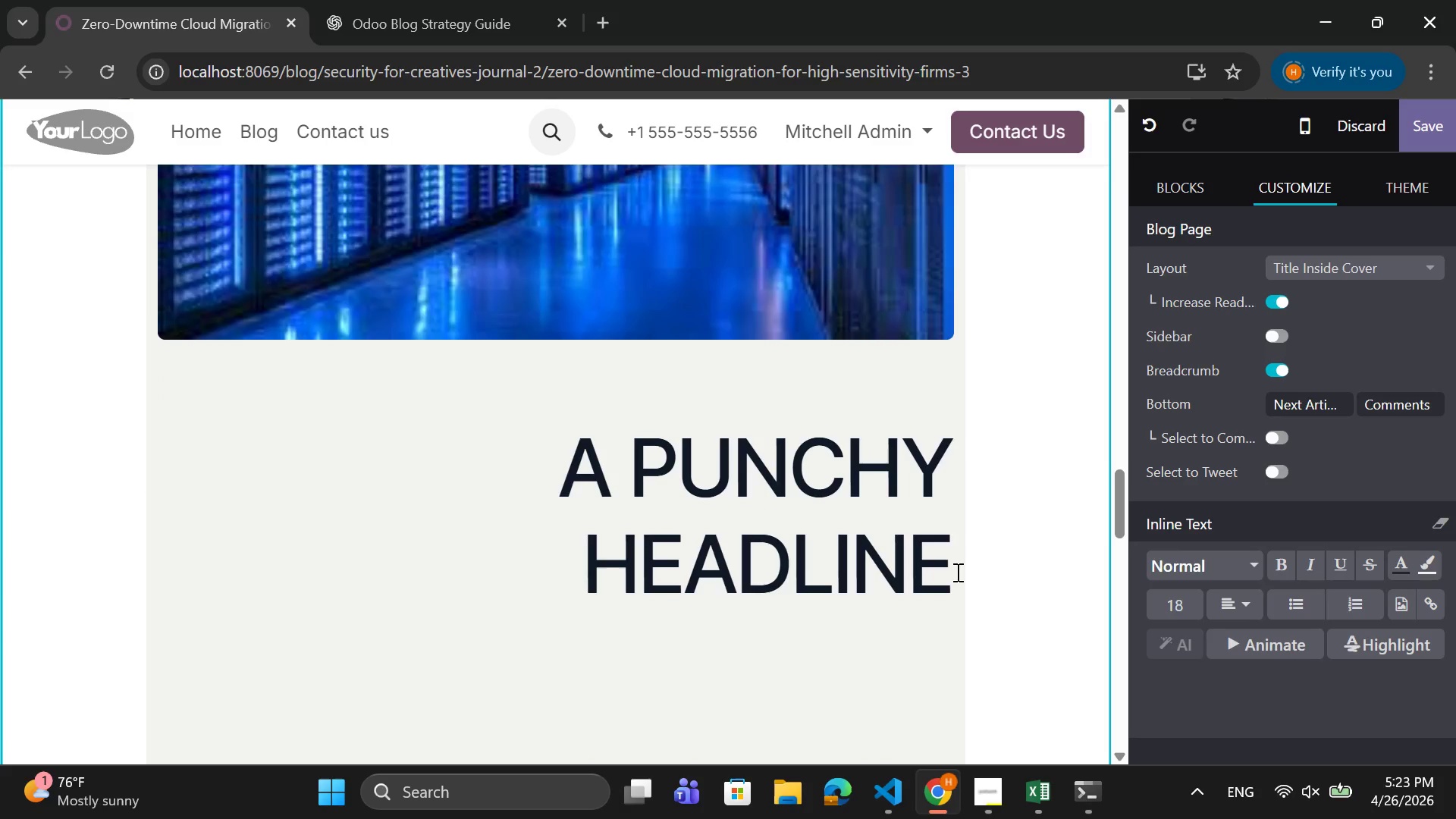 
left_click_drag(start_coordinate=[956, 572], to_coordinate=[578, 411])
 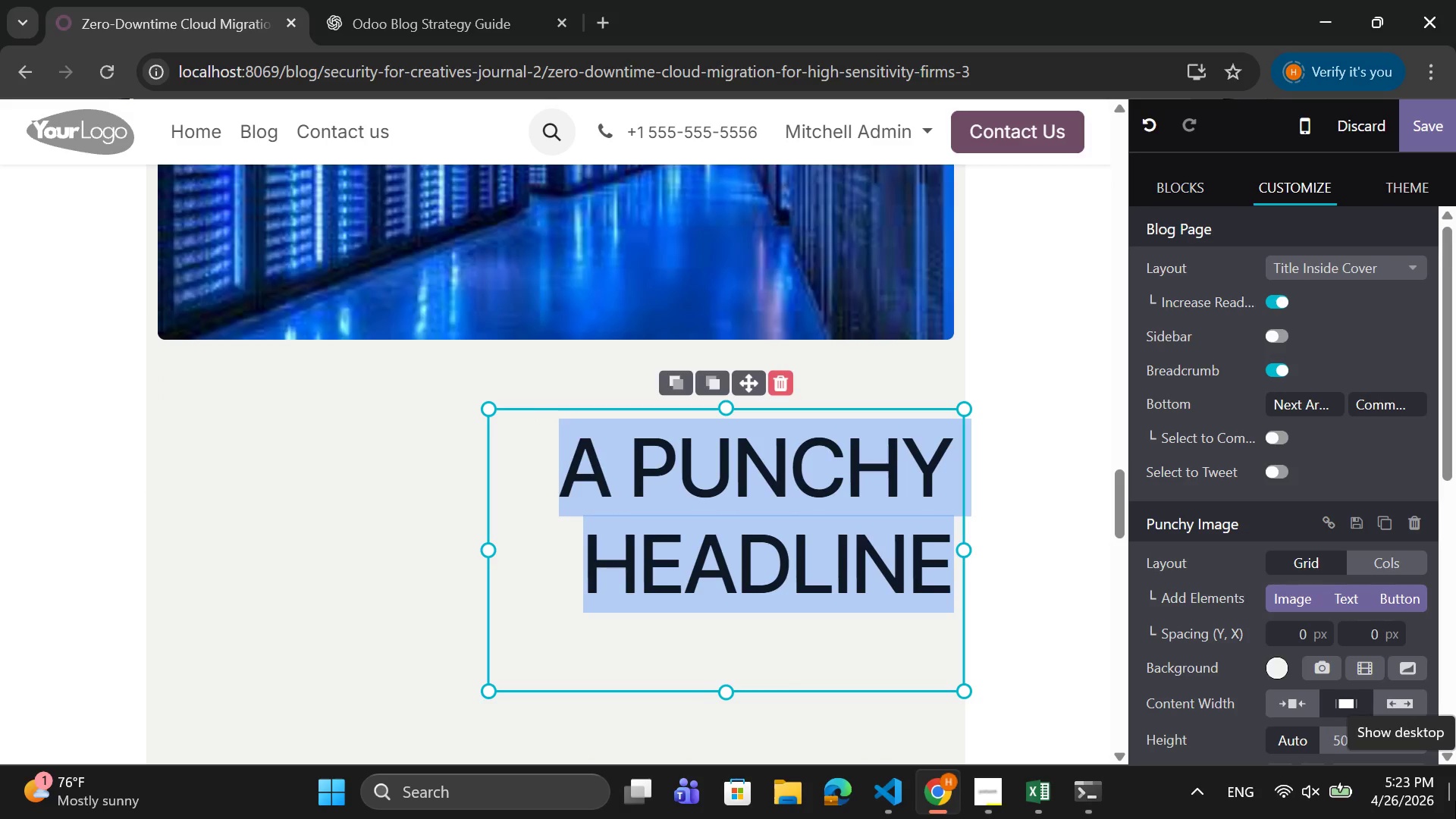 
type(DESIGNING e)
key(Backspace)
key(Backspace)
key(Backspace)
key(Backspace)
key(Backspace)
key(Backspace)
key(Backspace)
key(Backspace)
key(Backspace)
key(Backspace)
type(w)
key(Backspace)
type(esign Ethical Cloud s)
key(Backspace)
type(Systems)
 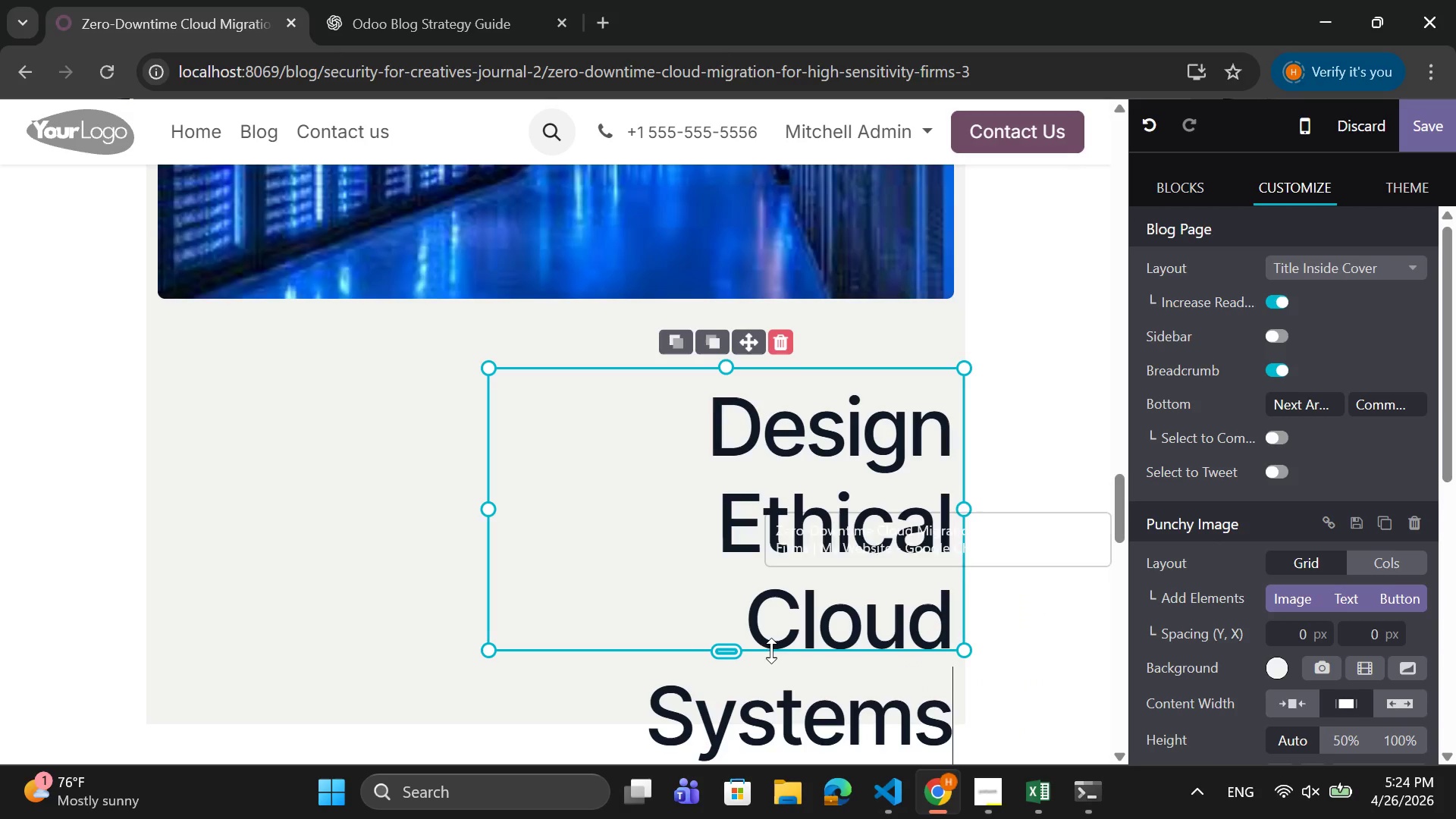 
left_click_drag(start_coordinate=[967, 716], to_coordinate=[780, 441])
 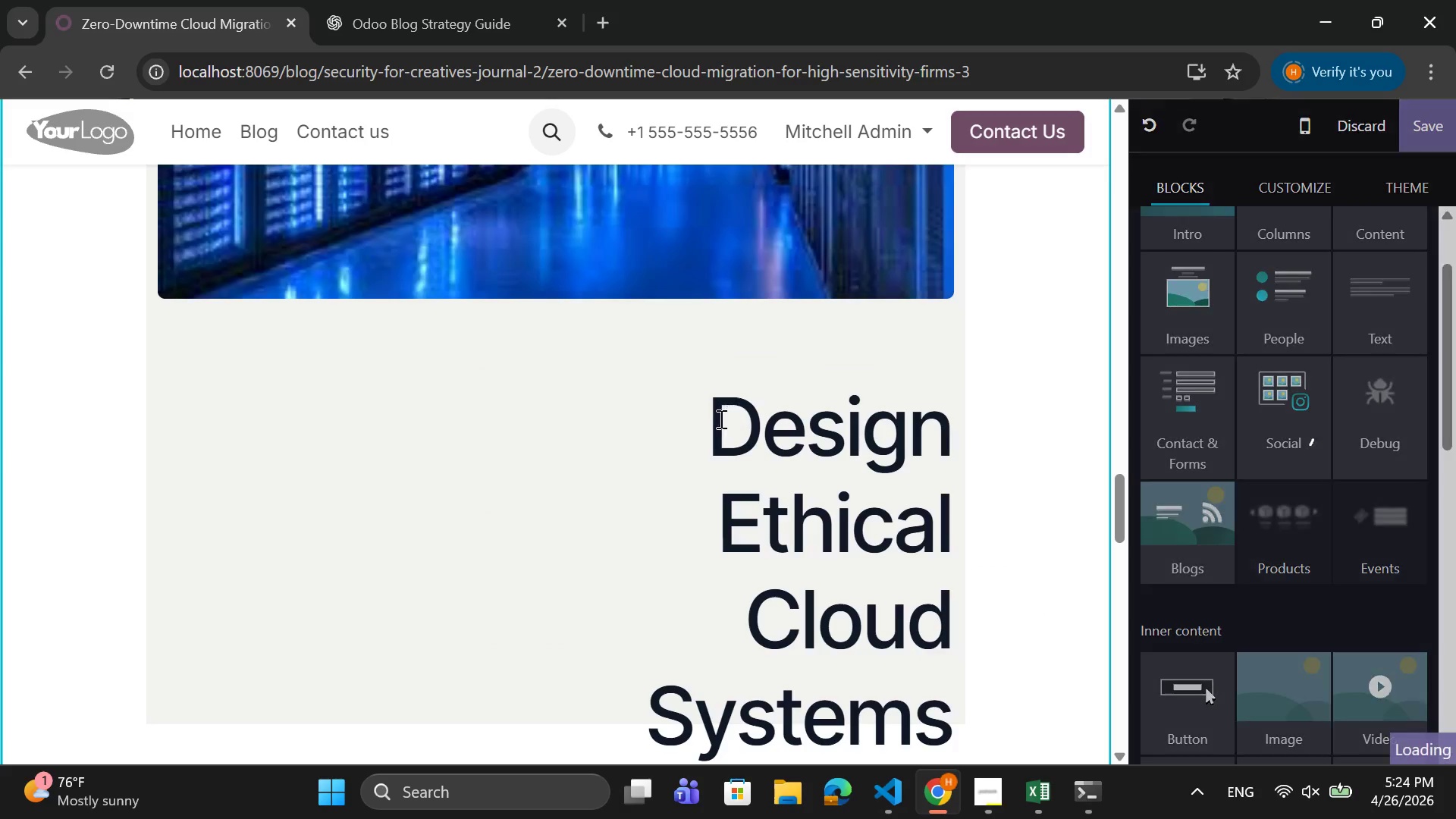 
left_click([714, 422])
 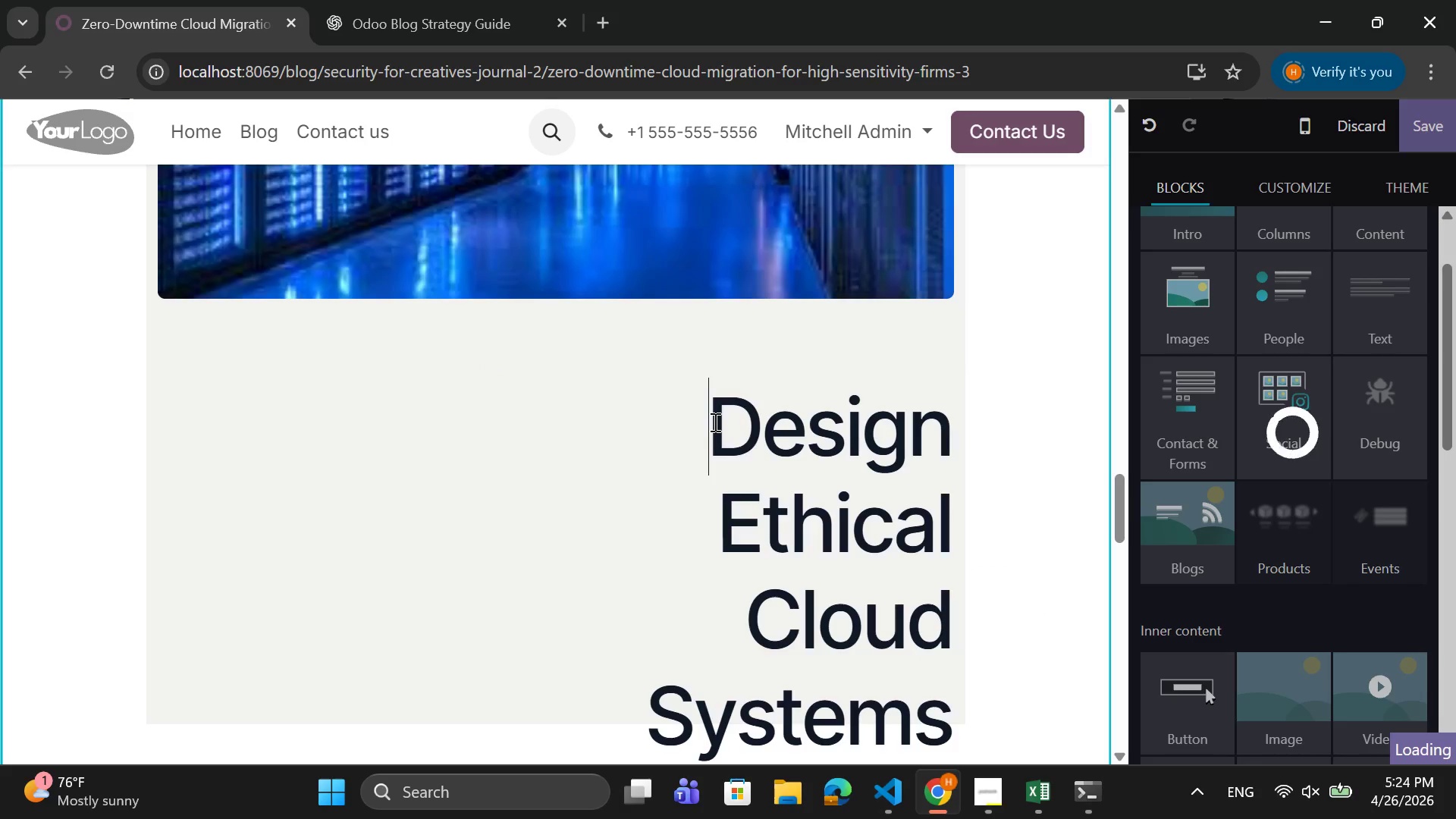 
left_click_drag(start_coordinate=[714, 422], to_coordinate=[963, 751])
 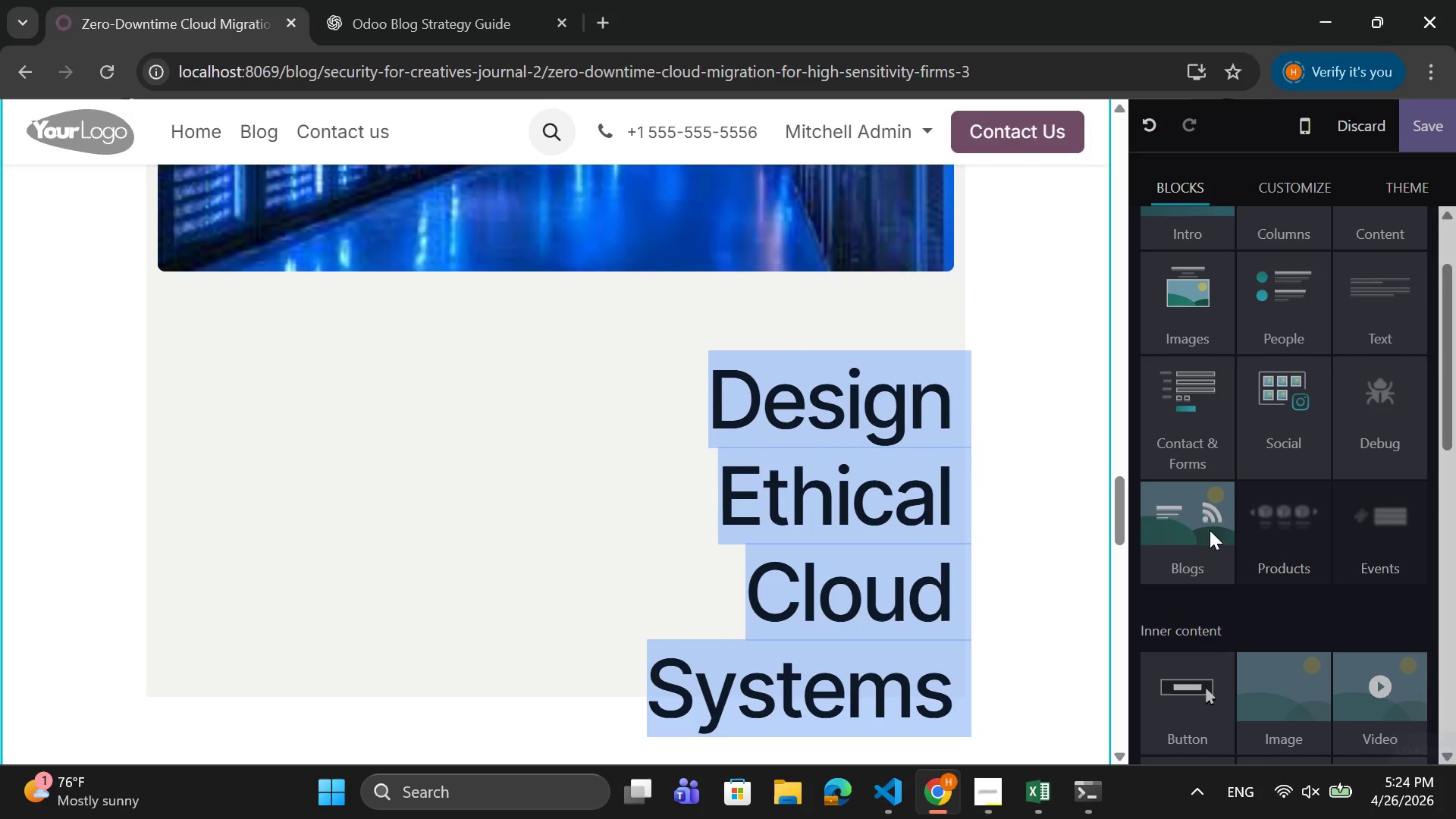 
scroll: coordinate [1244, 513], scroll_direction: down, amount: 9.0
 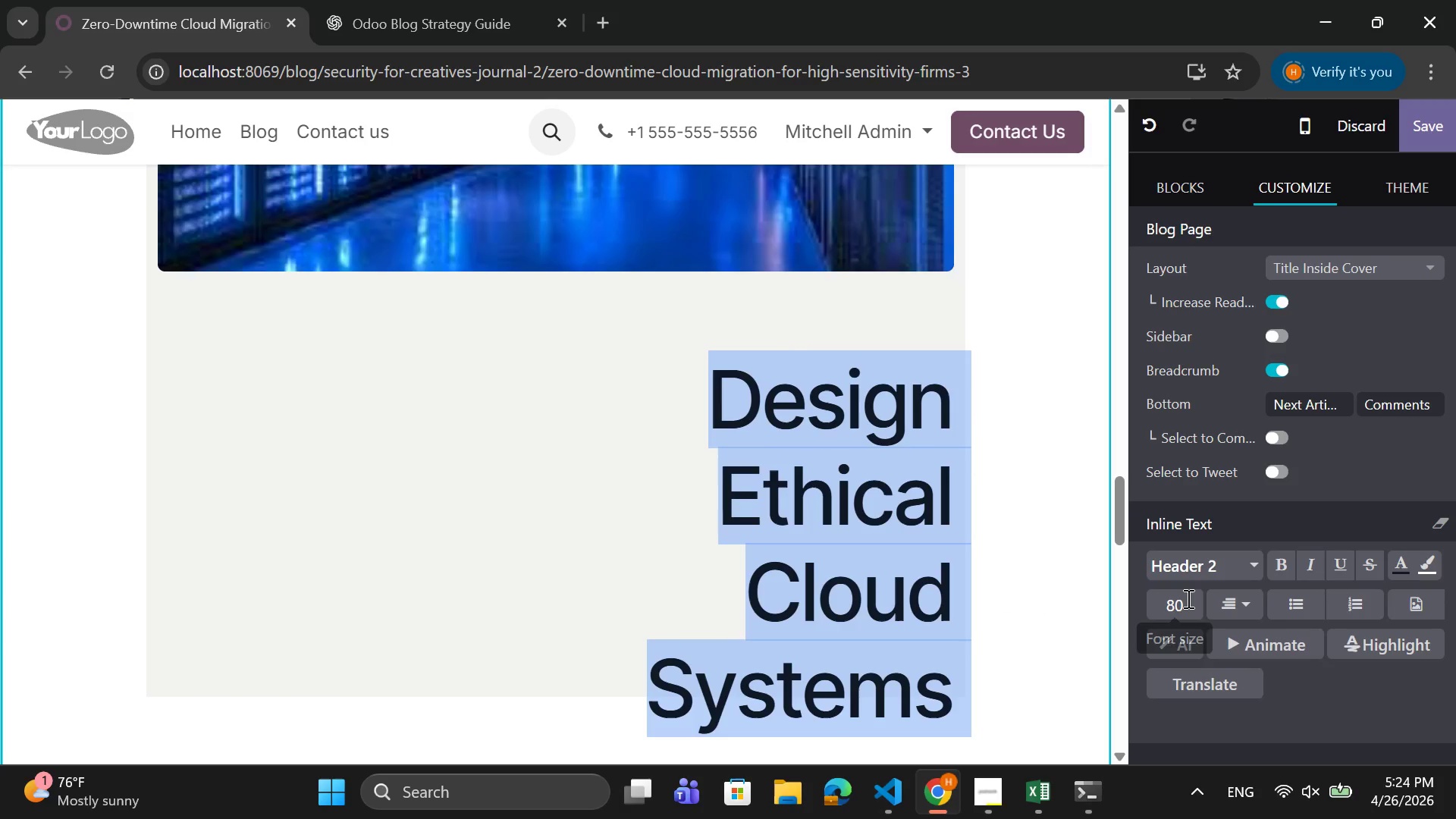 
left_click([1187, 598])
 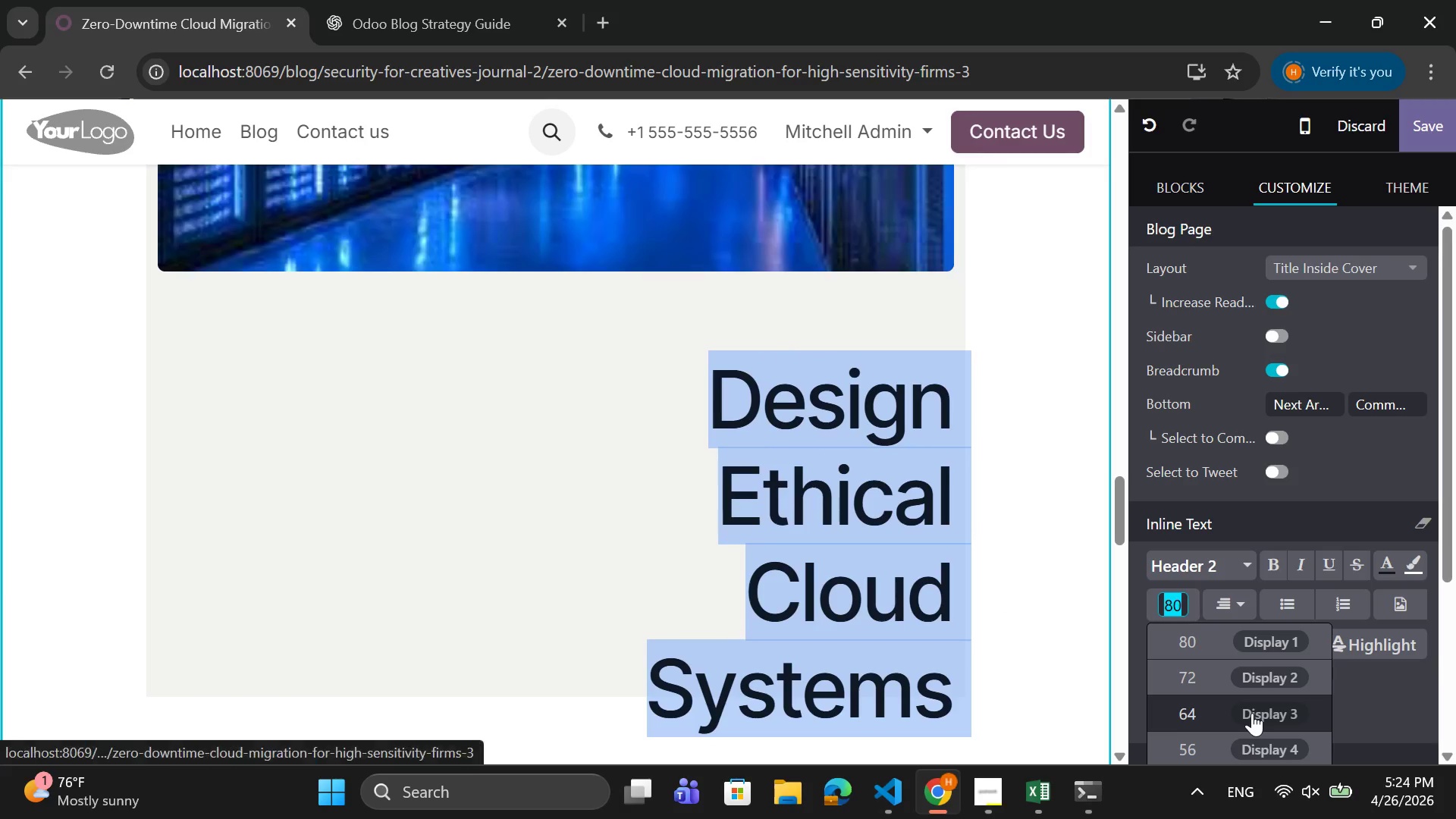 
scroll: coordinate [1252, 713], scroll_direction: down, amount: 1.0
 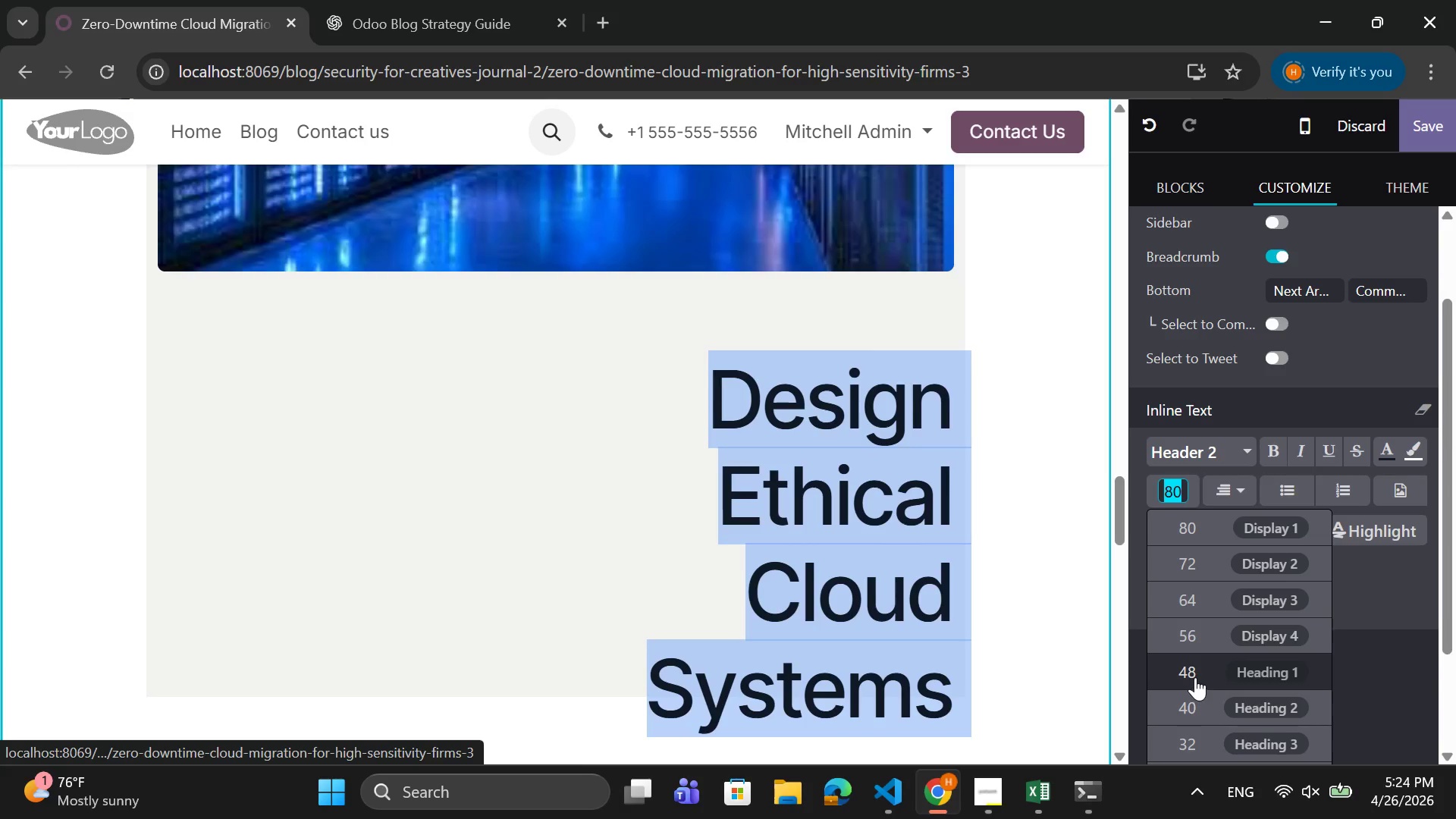 
left_click([1195, 677])
 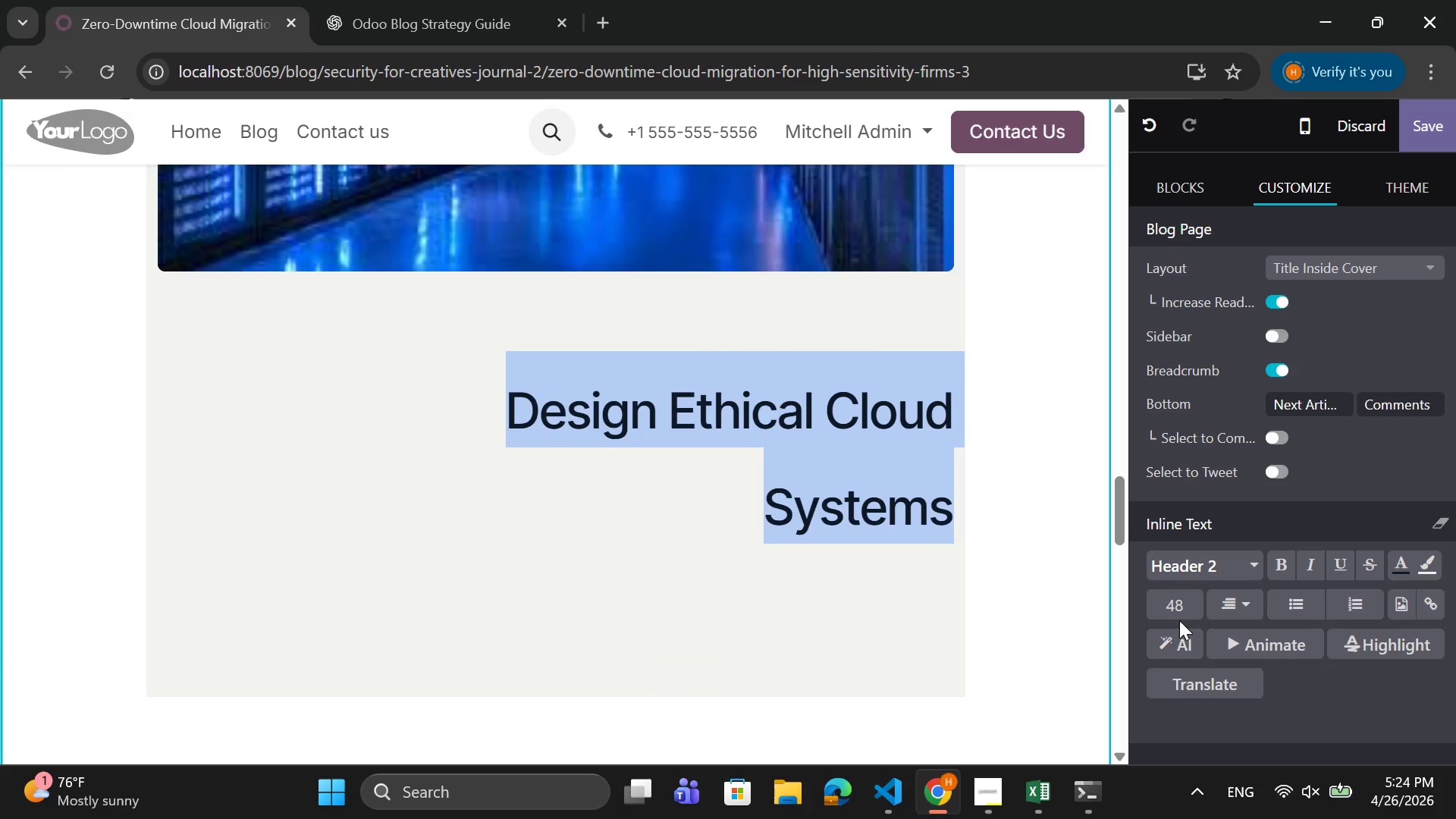 
left_click([1179, 617])
 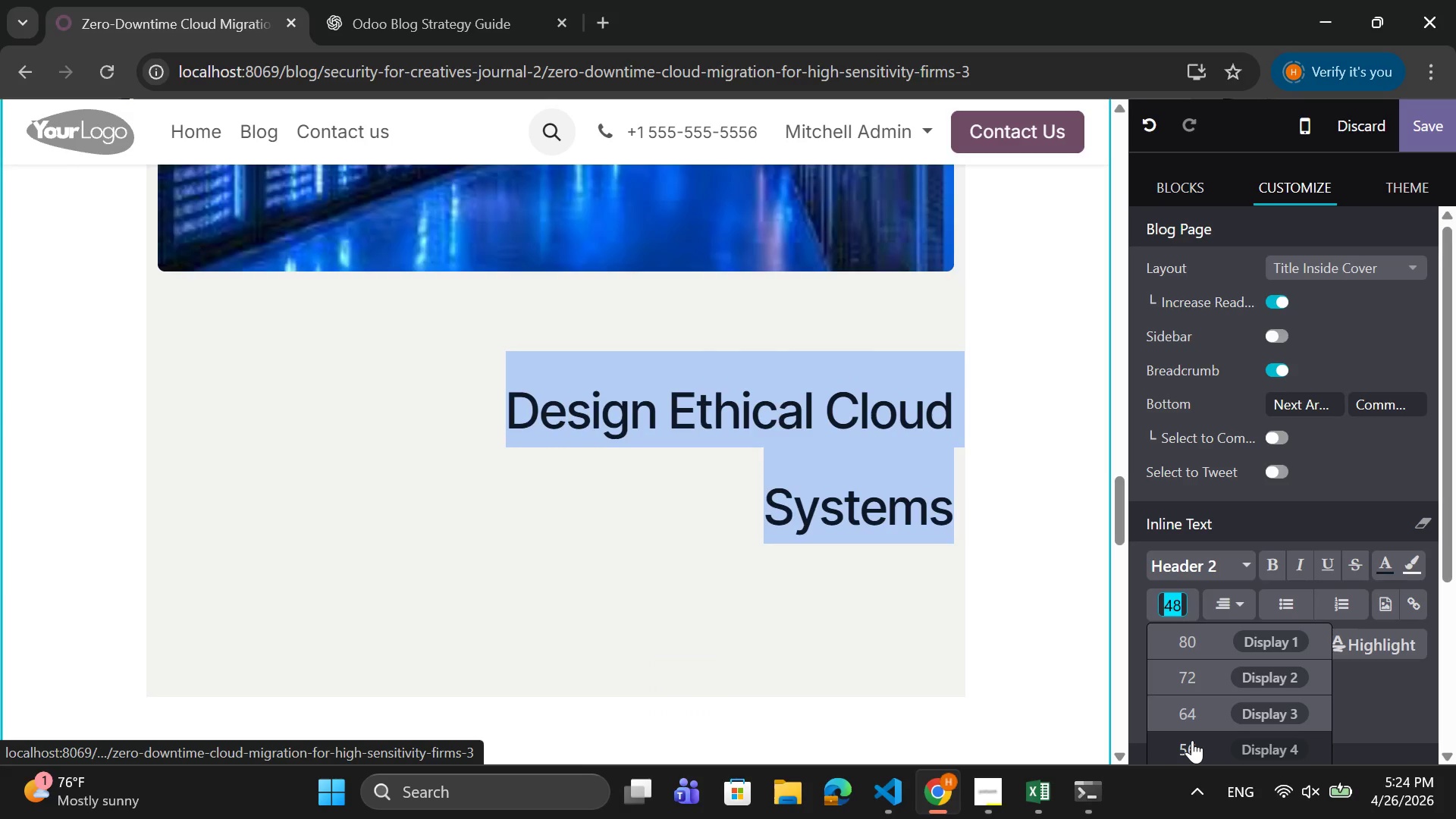 
left_click([1192, 740])
 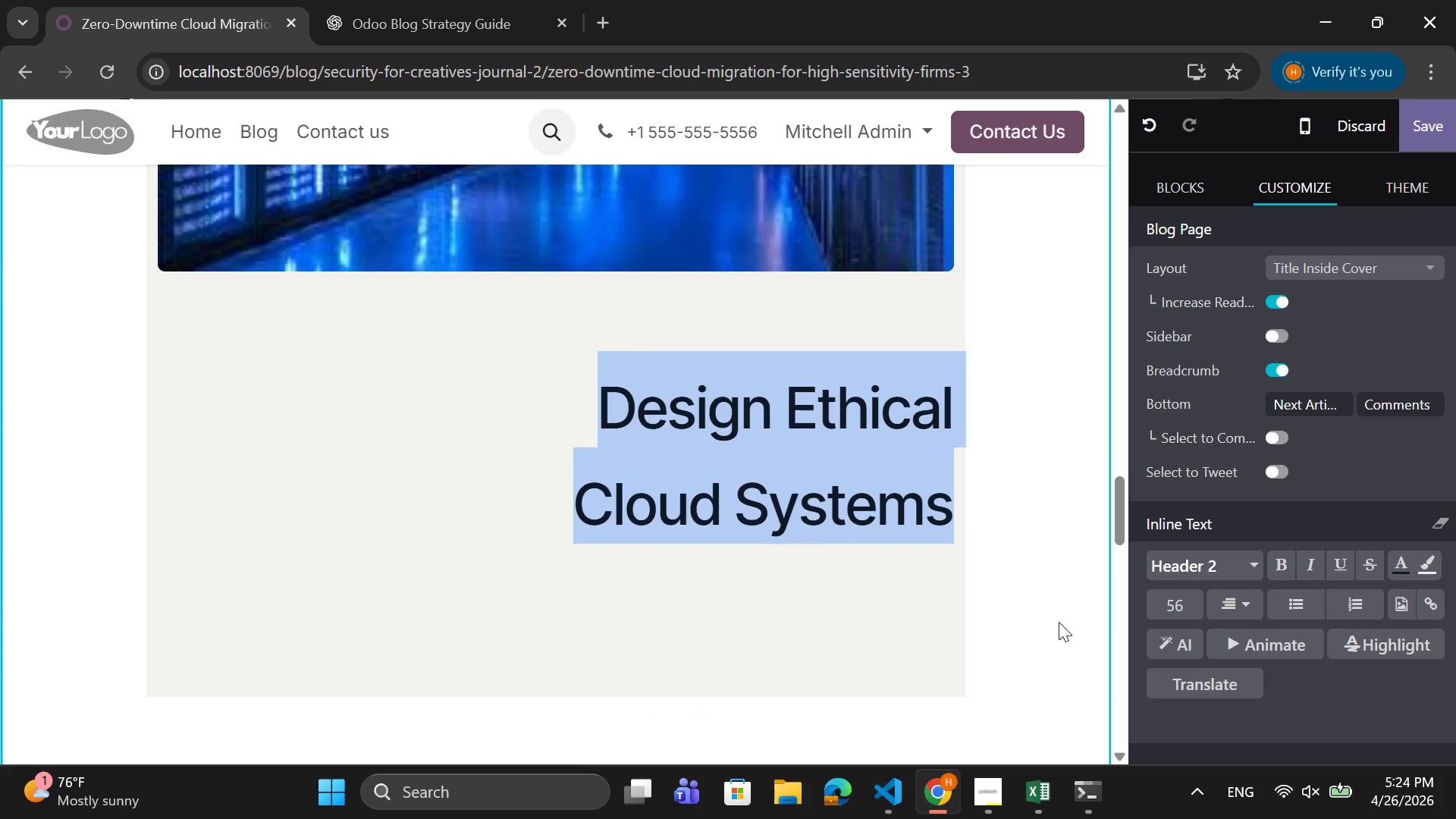 
left_click([1167, 611])
 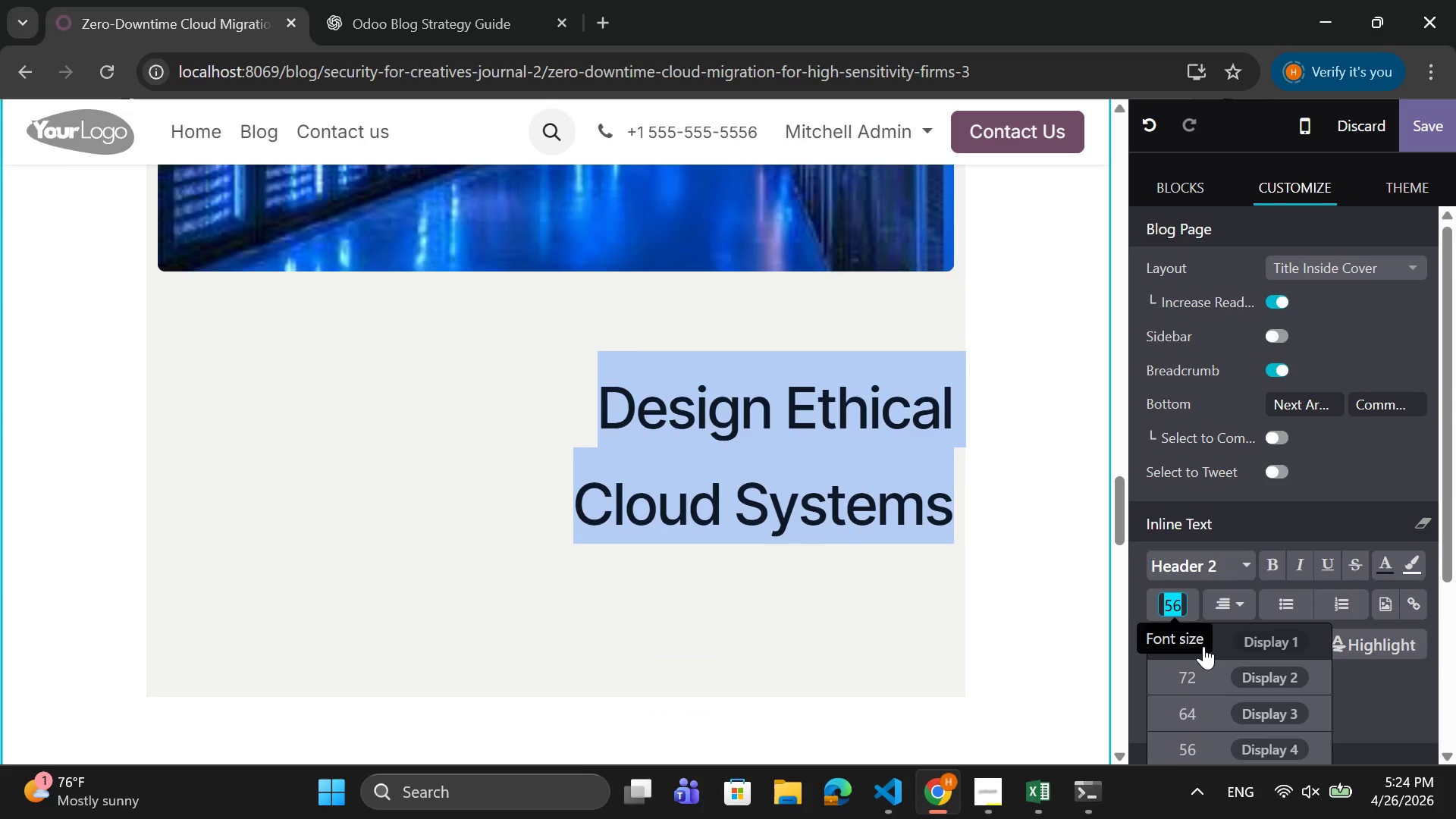 
scroll: coordinate [1203, 646], scroll_direction: down, amount: 2.0
 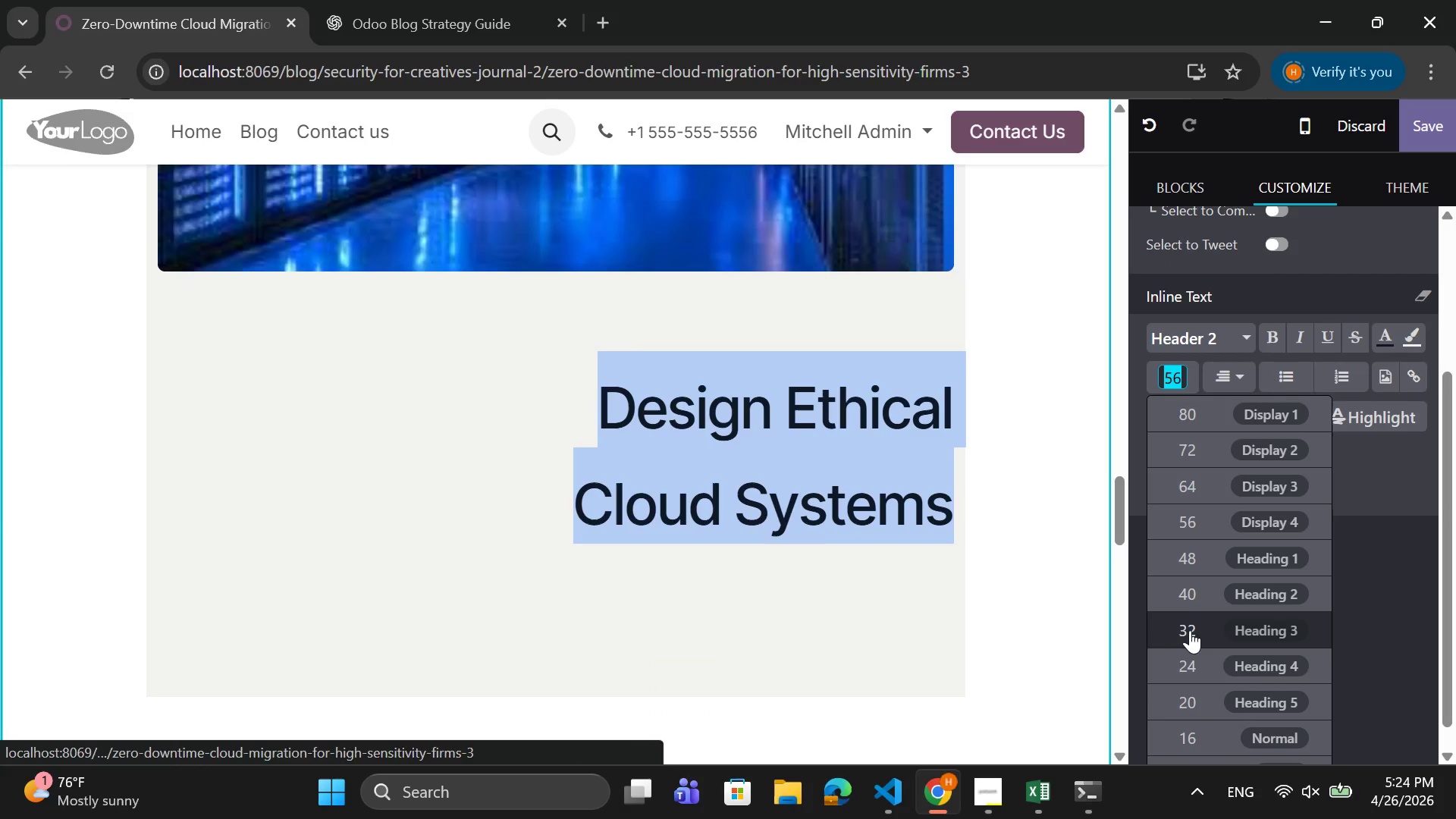 
left_click([1190, 628])
 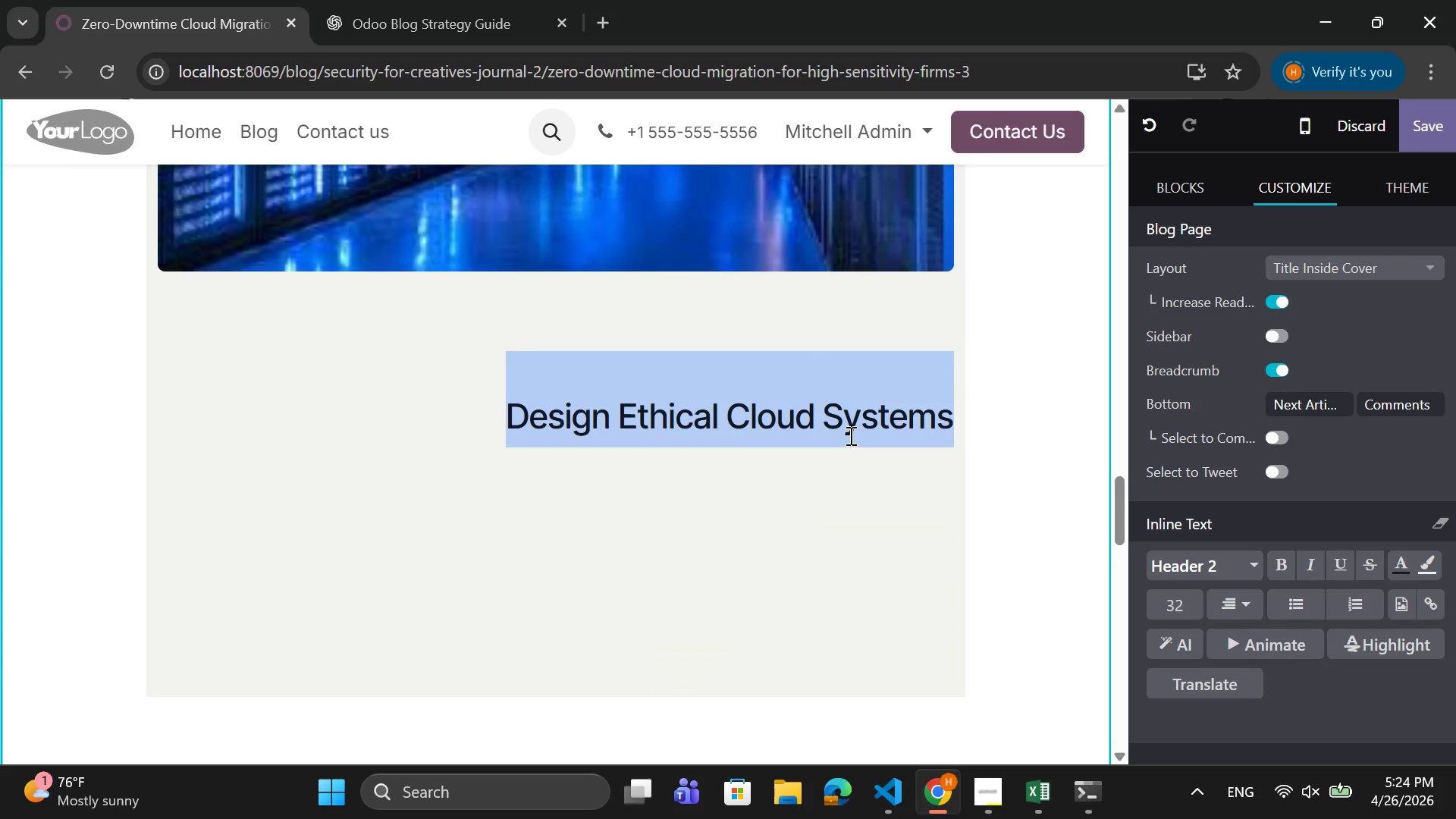 
left_click([843, 502])
 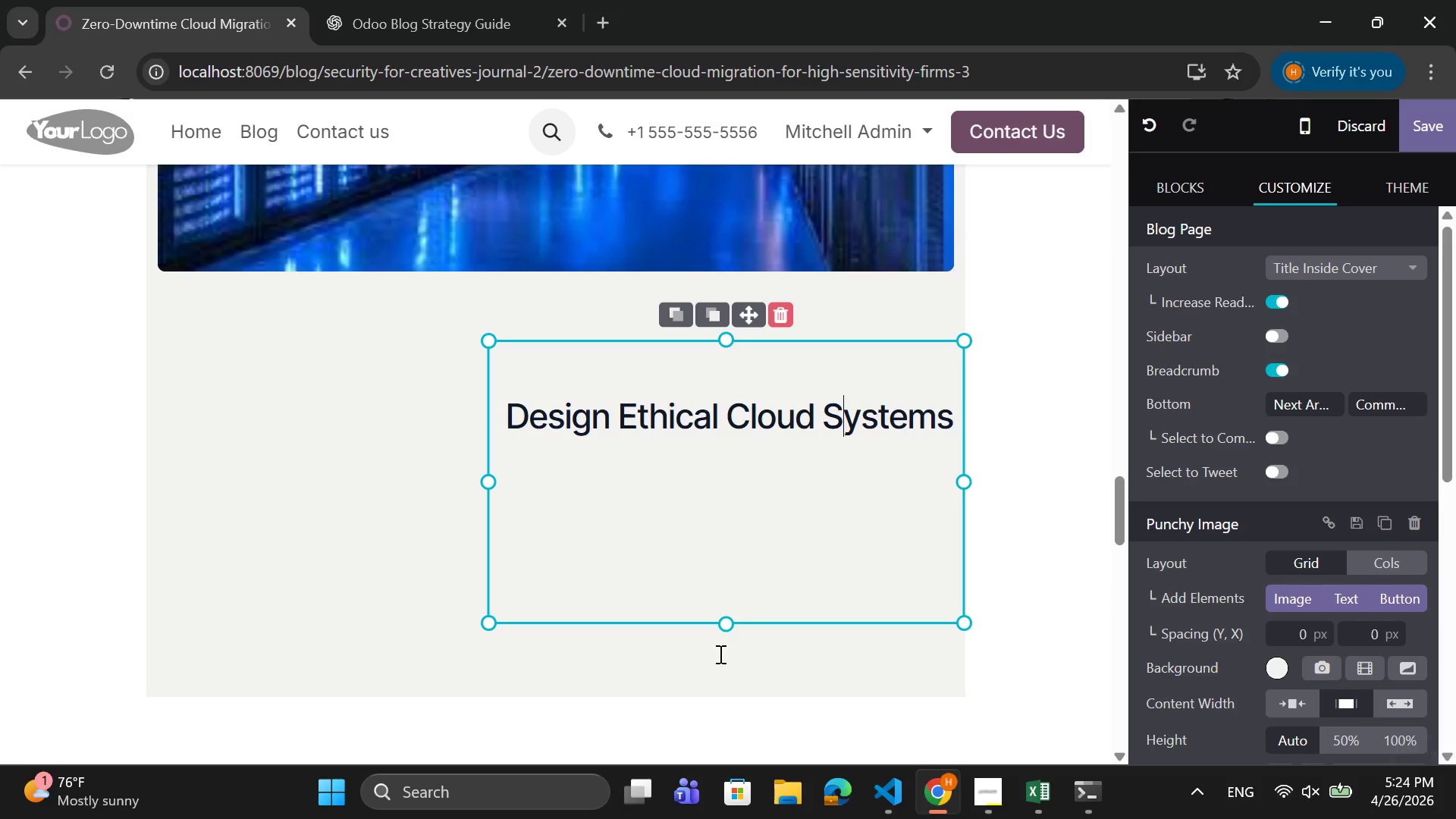 
left_click_drag(start_coordinate=[730, 621], to_coordinate=[745, 466])
 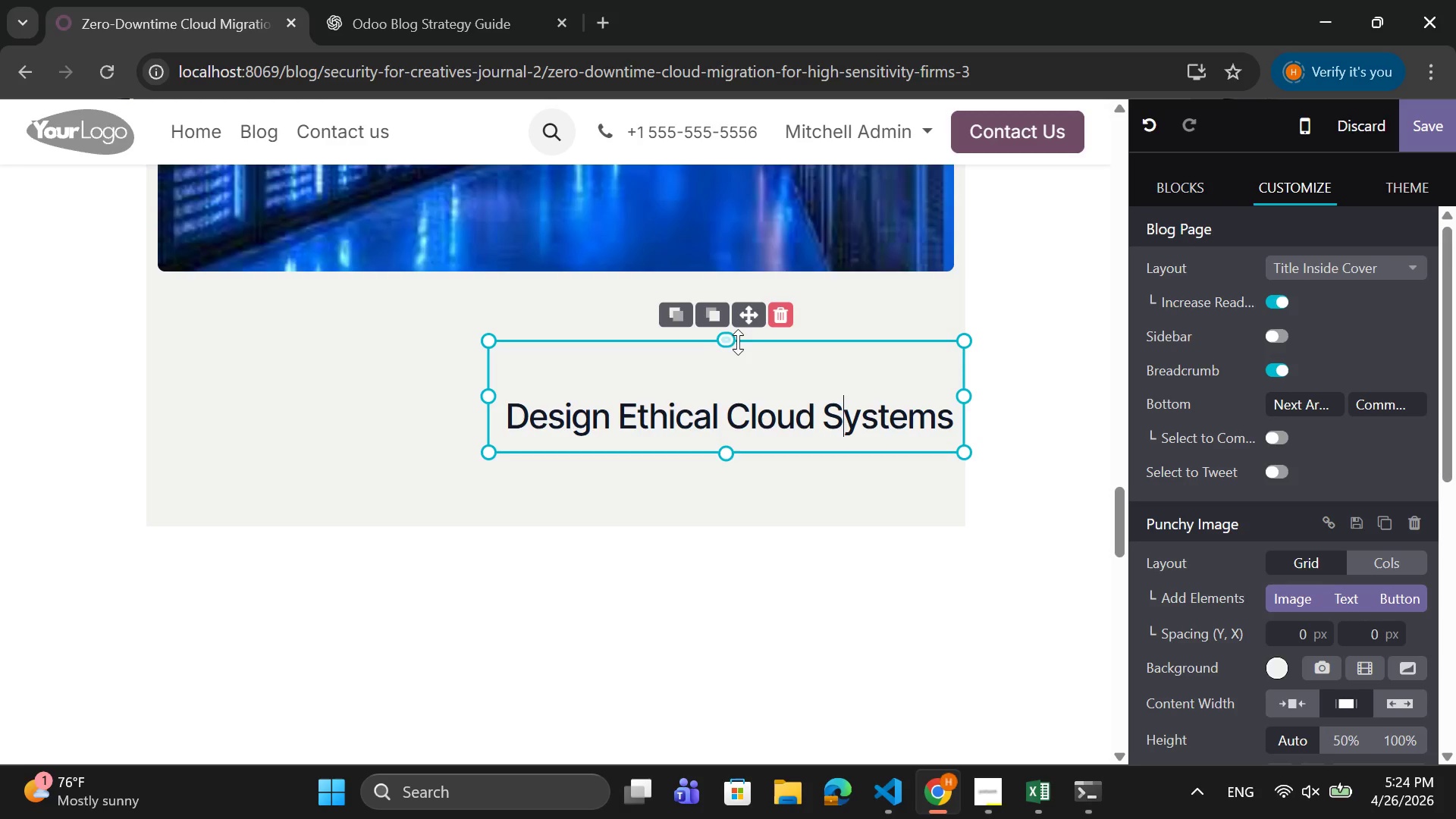 
left_click_drag(start_coordinate=[736, 341], to_coordinate=[730, 354])
 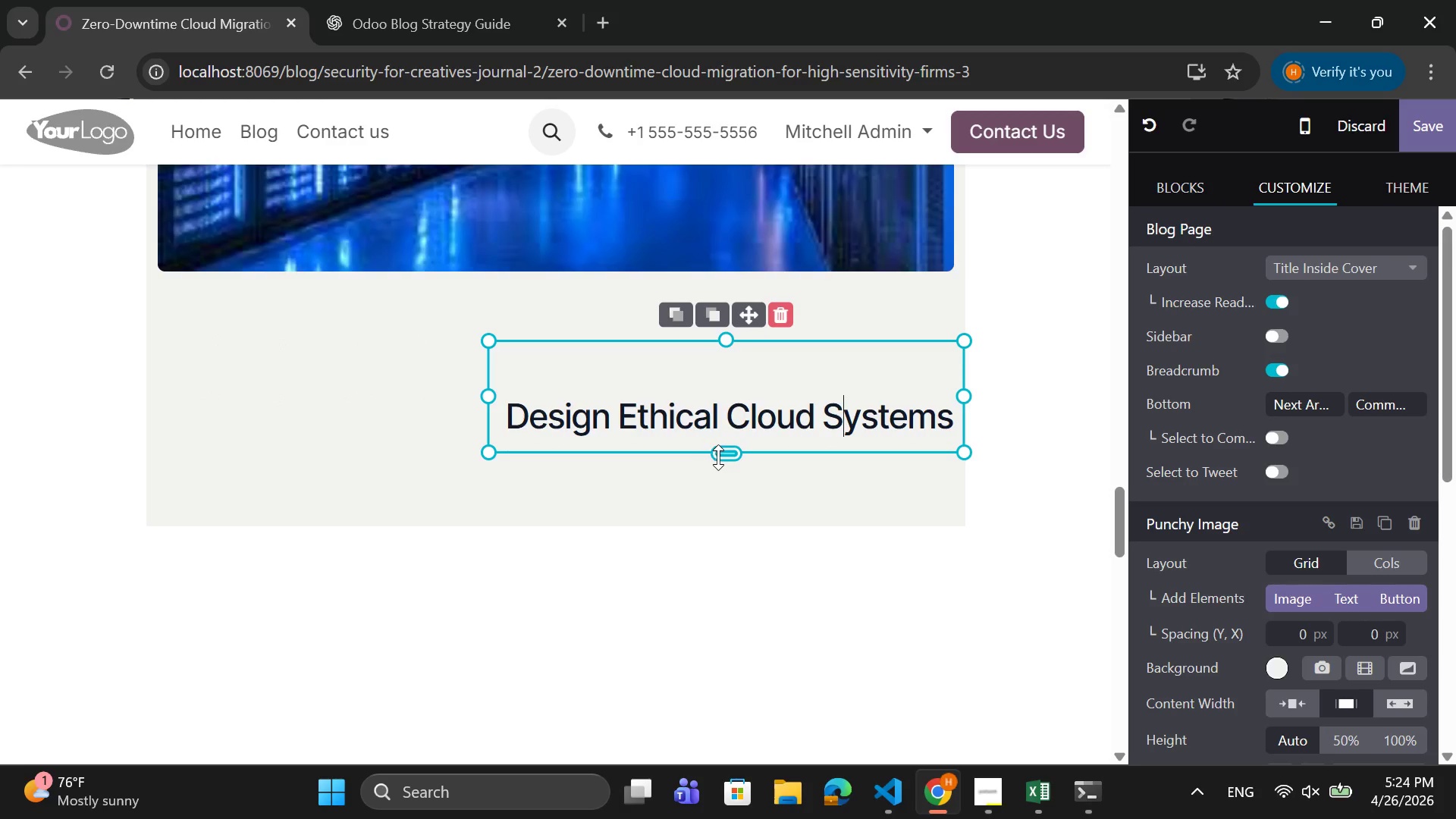 
left_click_drag(start_coordinate=[718, 457], to_coordinate=[726, 400])
 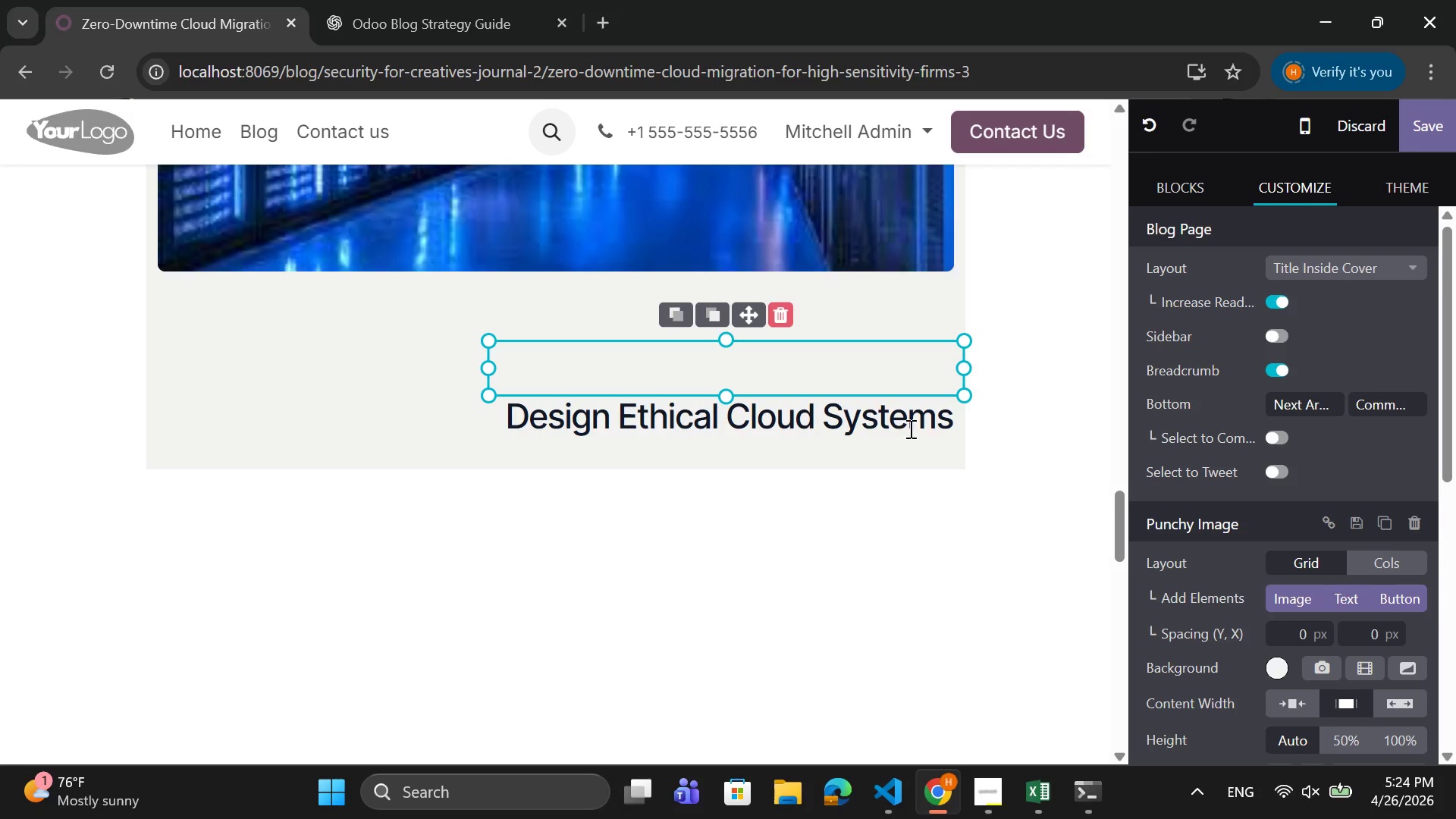 
left_click_drag(start_coordinate=[959, 417], to_coordinate=[517, 402])
 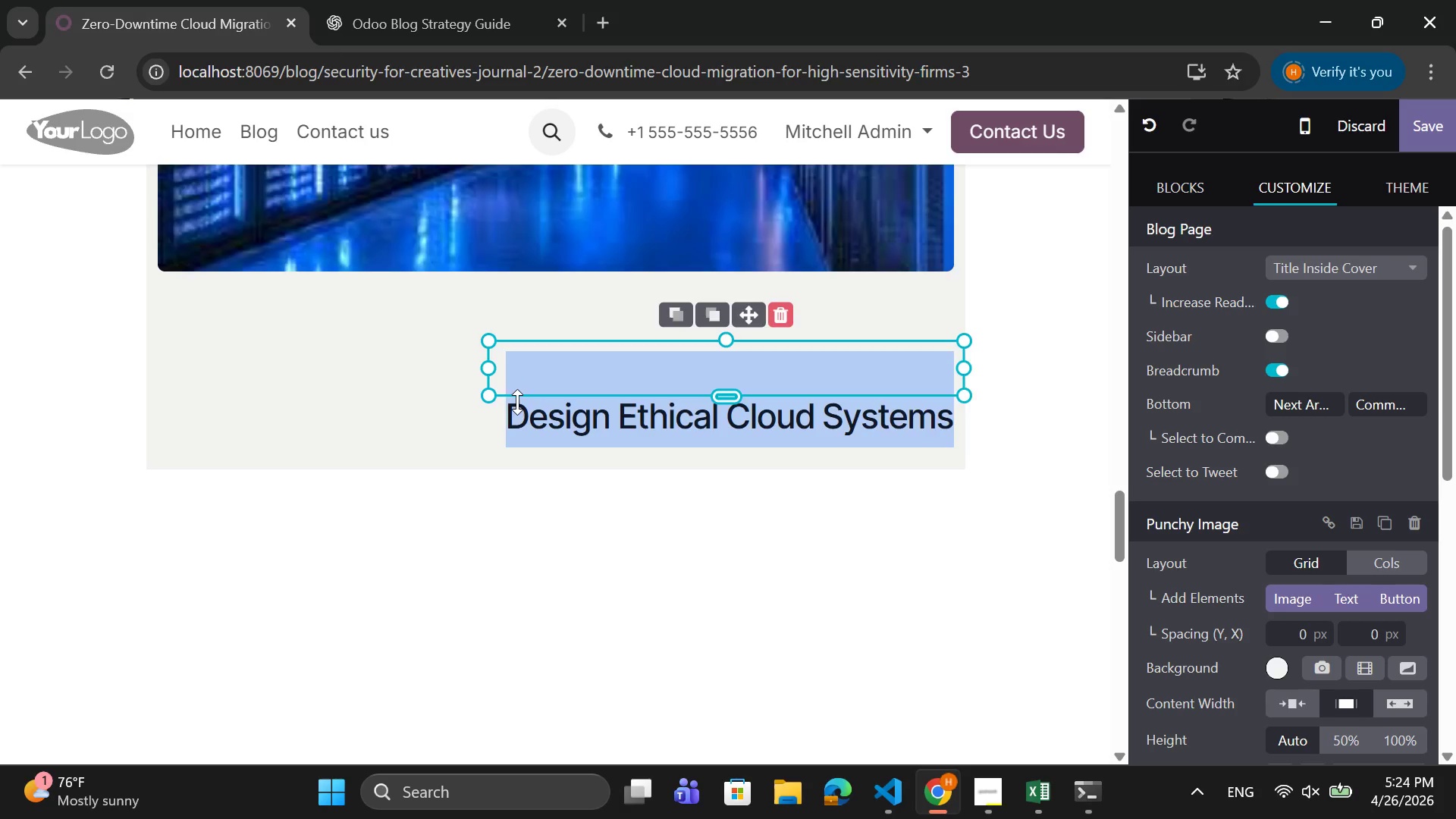 
key(Control+X)
 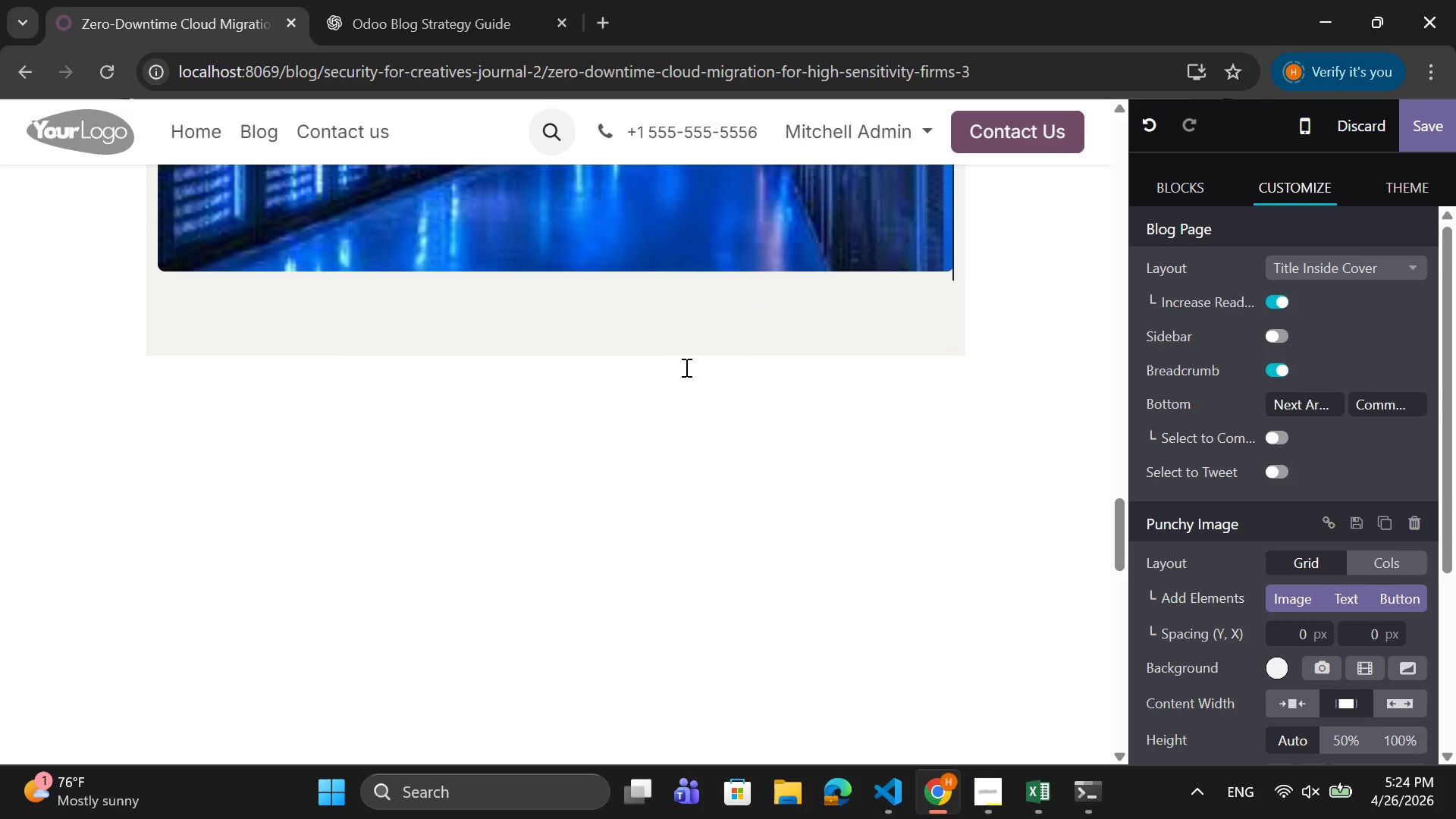 
key(Control+V)
 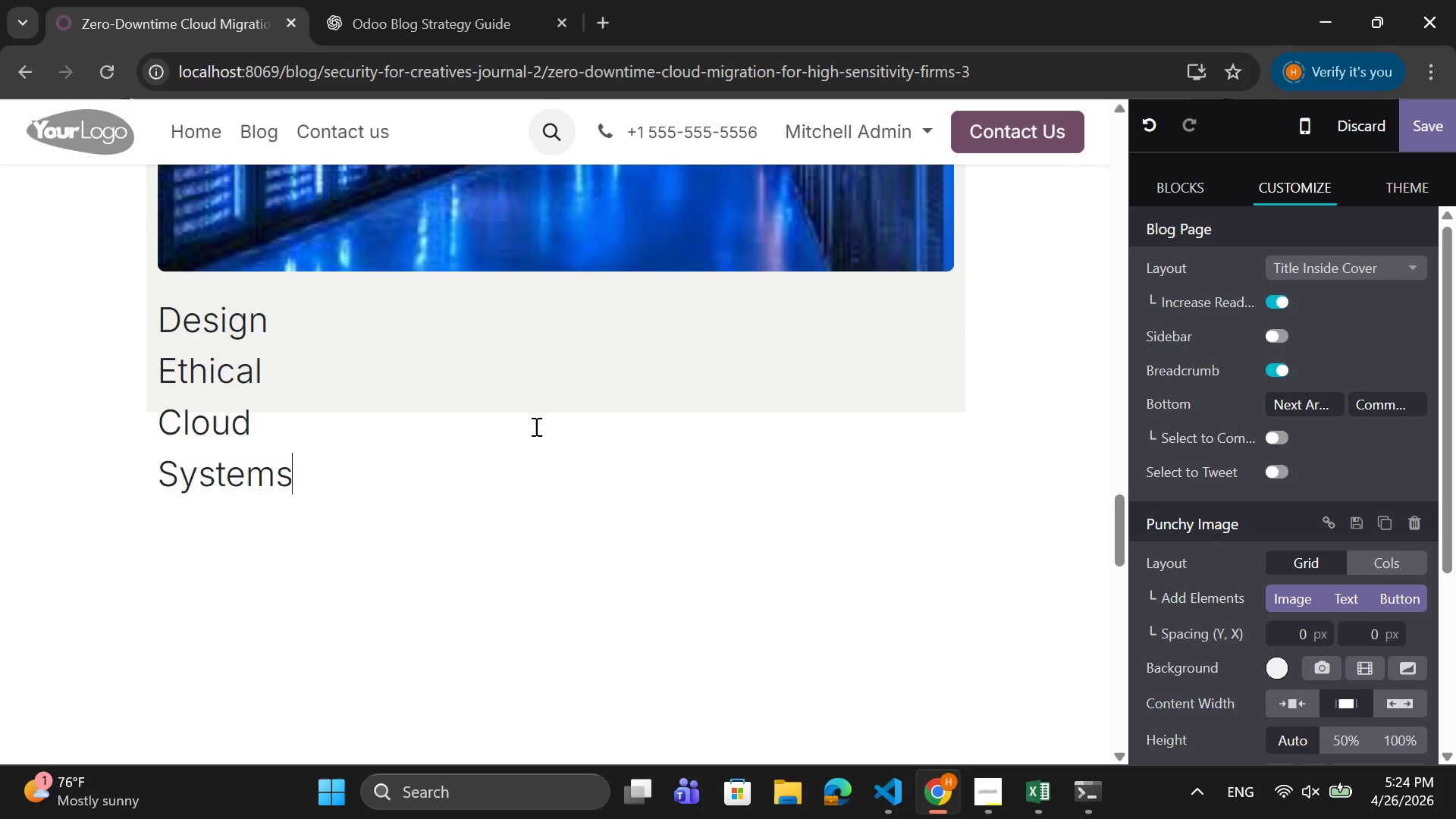 
key(Control+Z)
 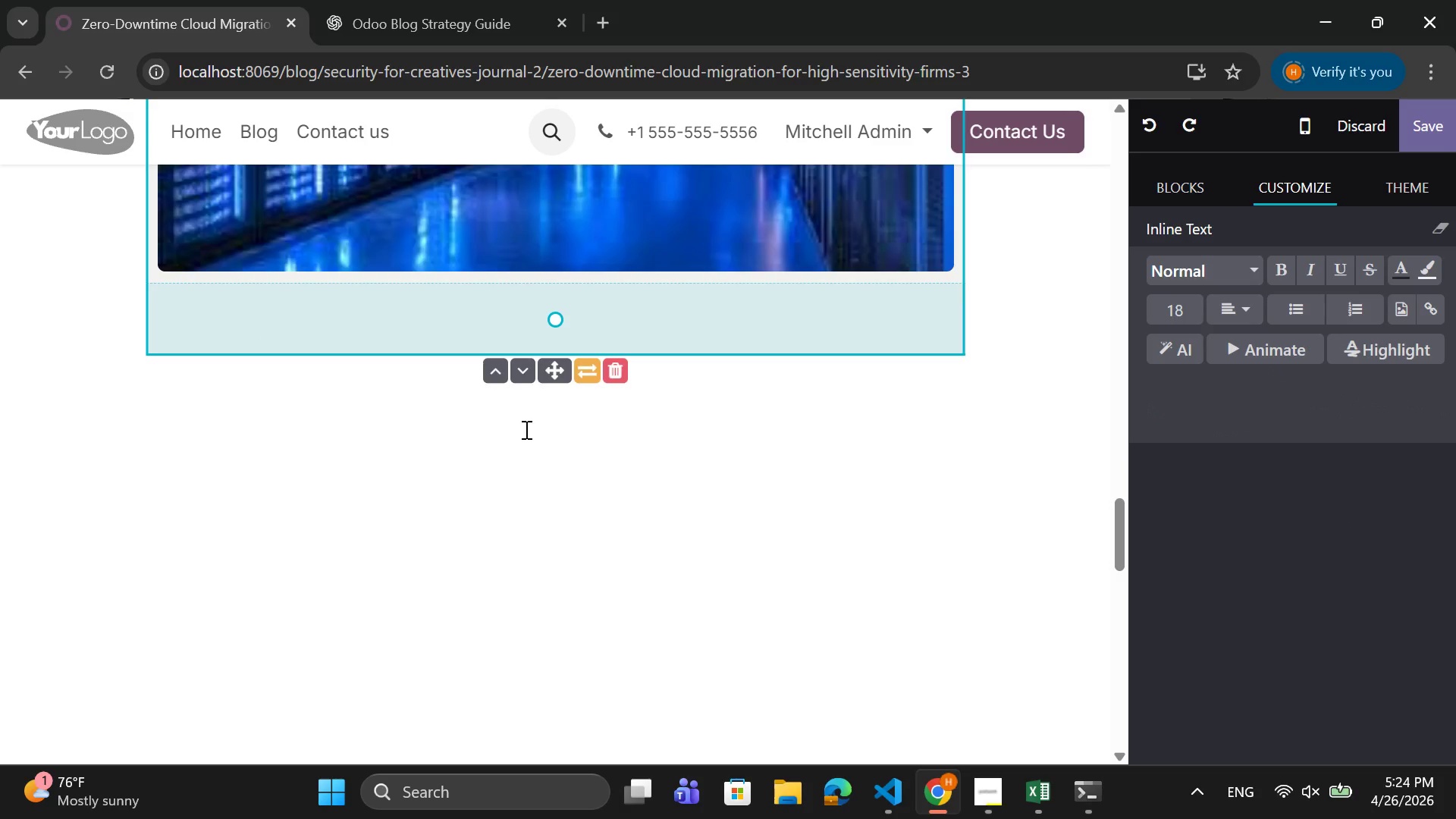 
key(Control+Z)
 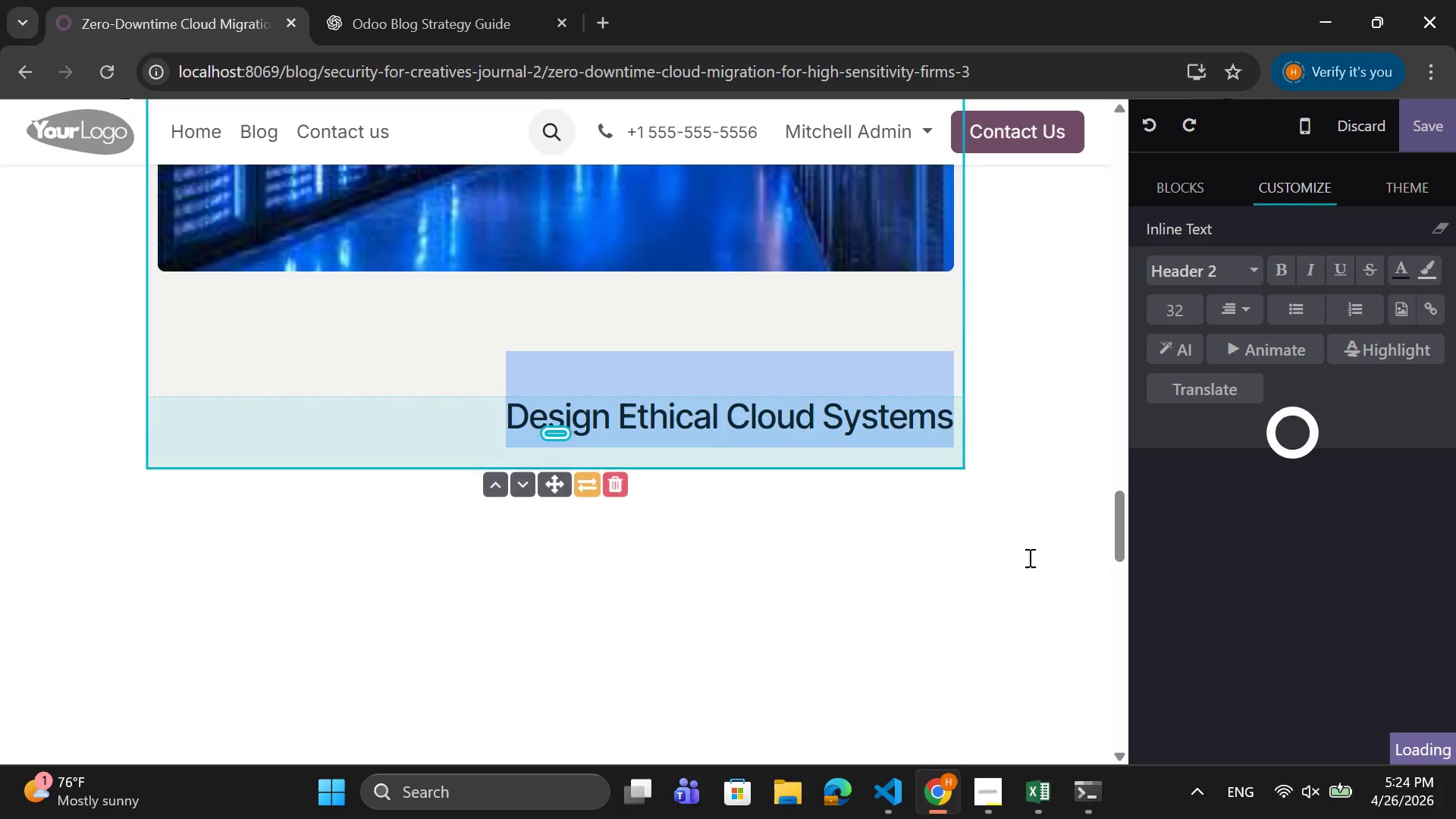 
left_click([1032, 560])
 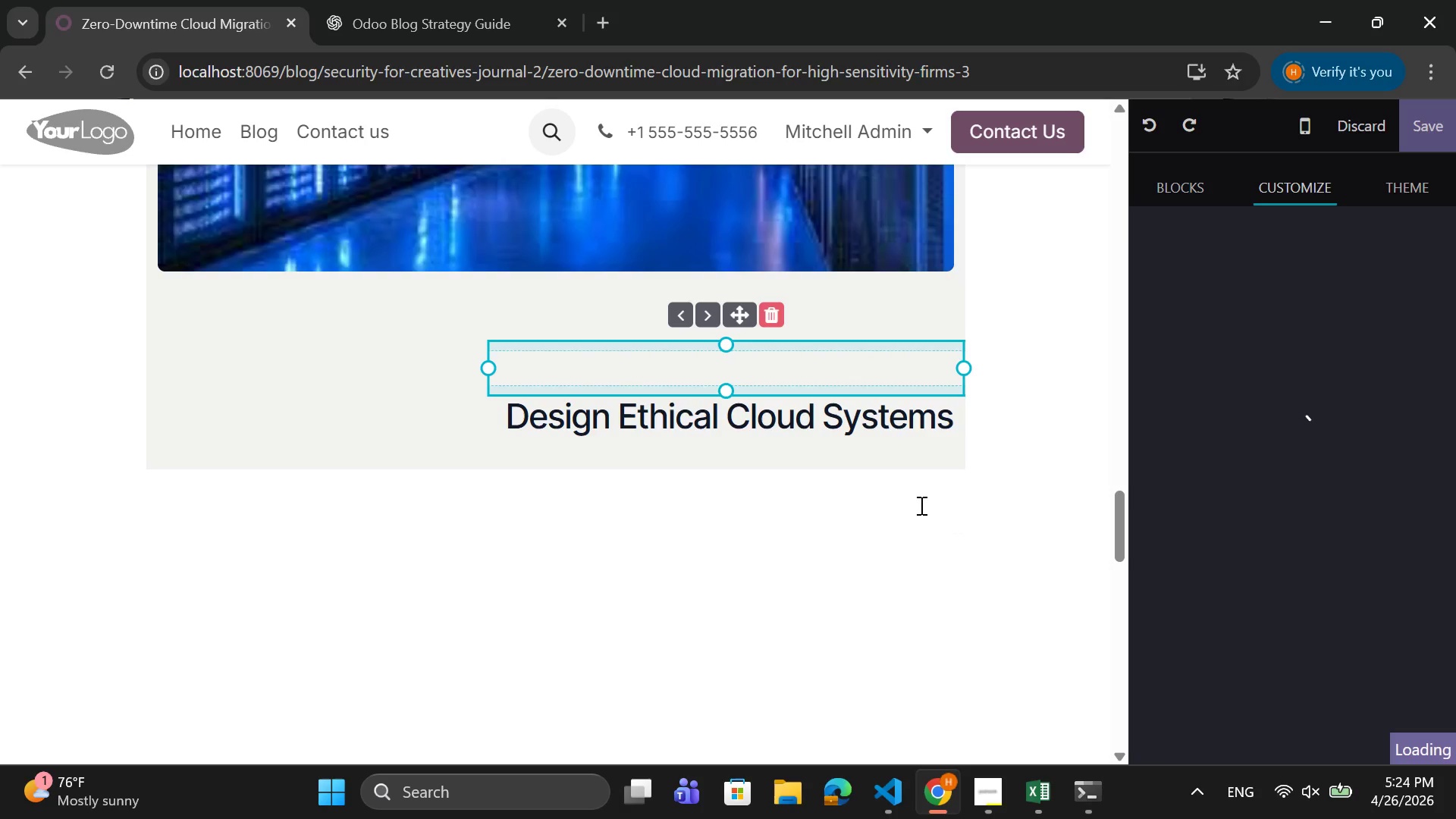 
left_click([920, 505])
 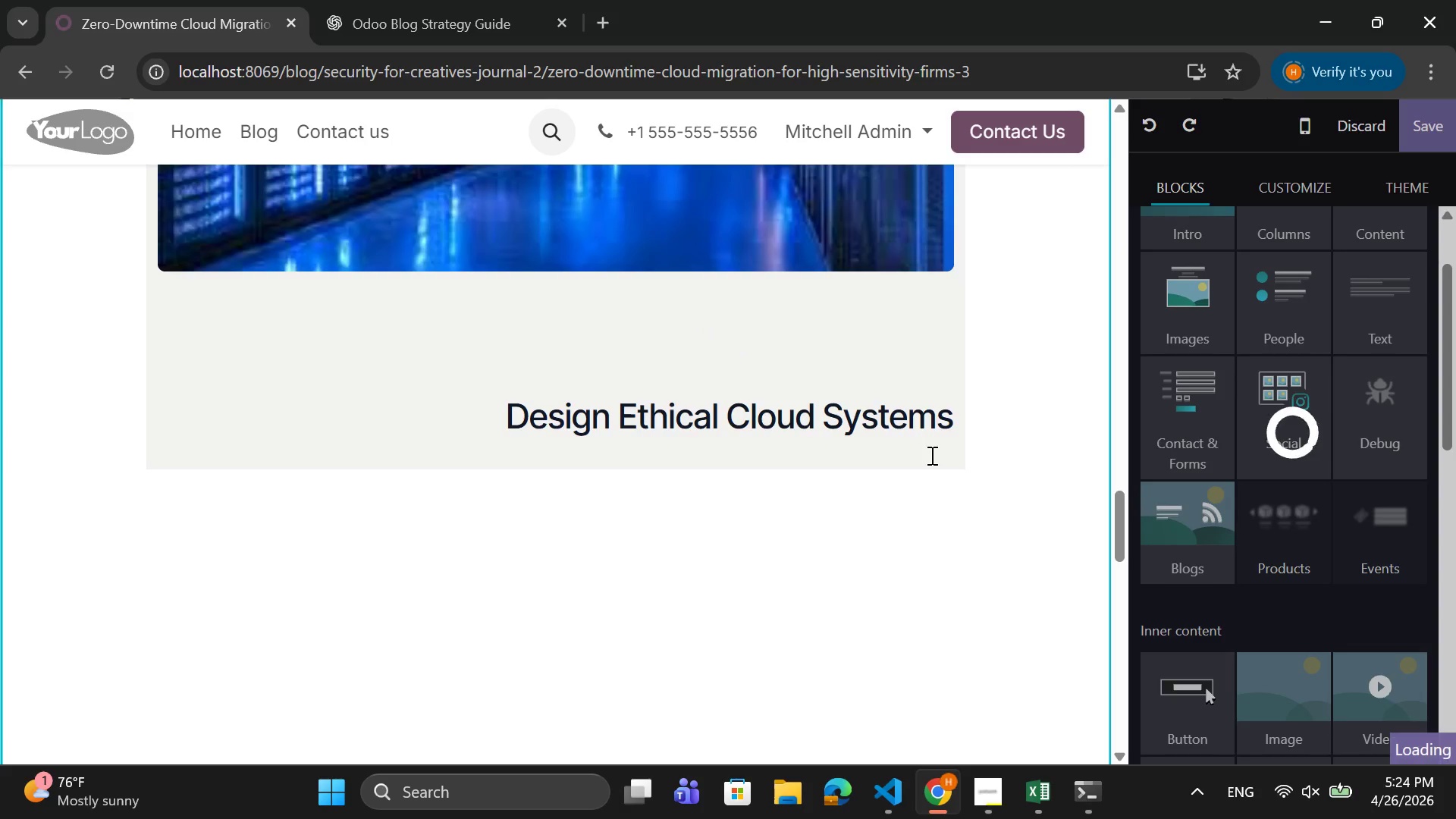 
left_click([814, 378])
 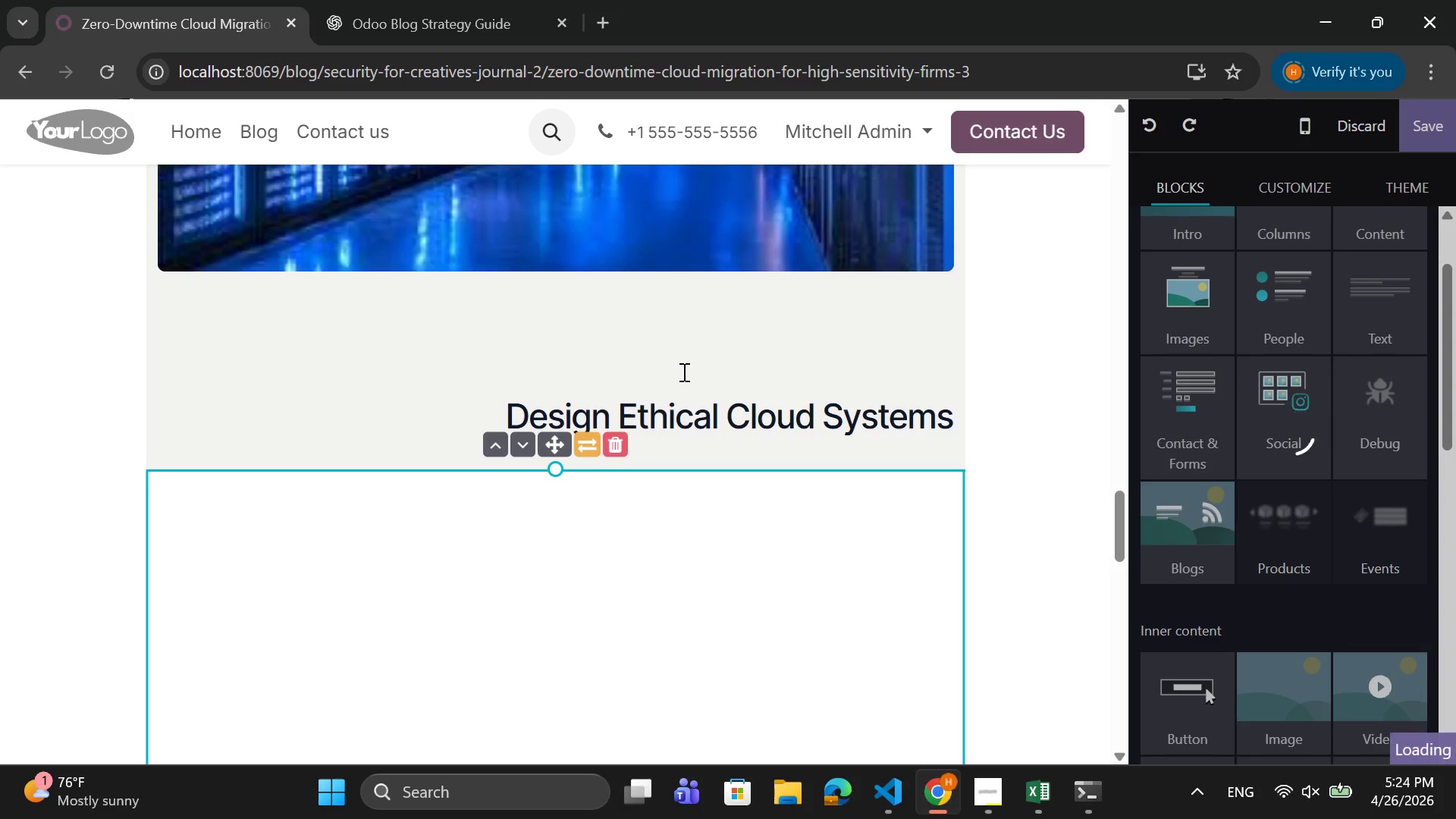 
left_click([682, 372])
 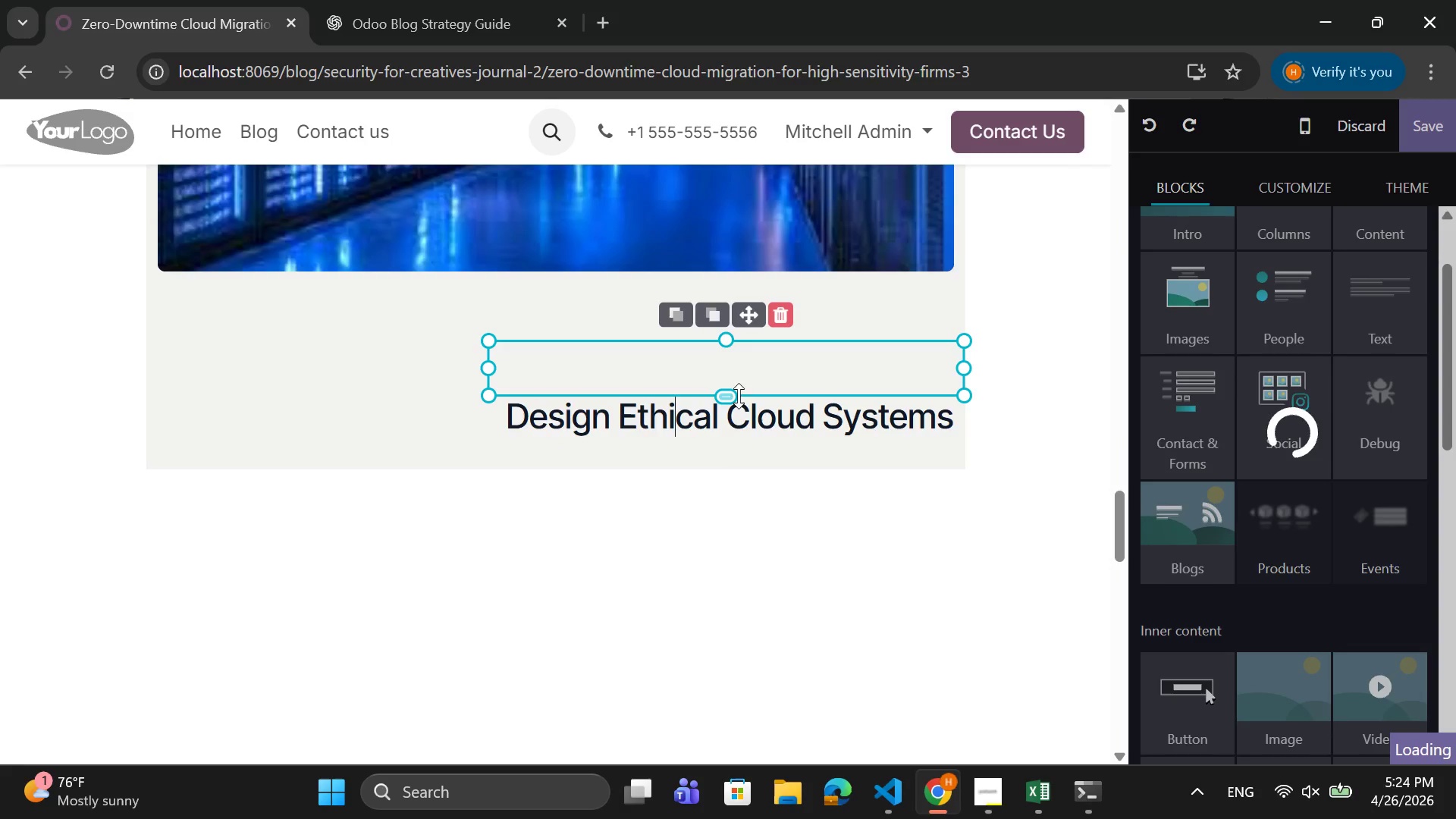 
left_click([697, 369])
 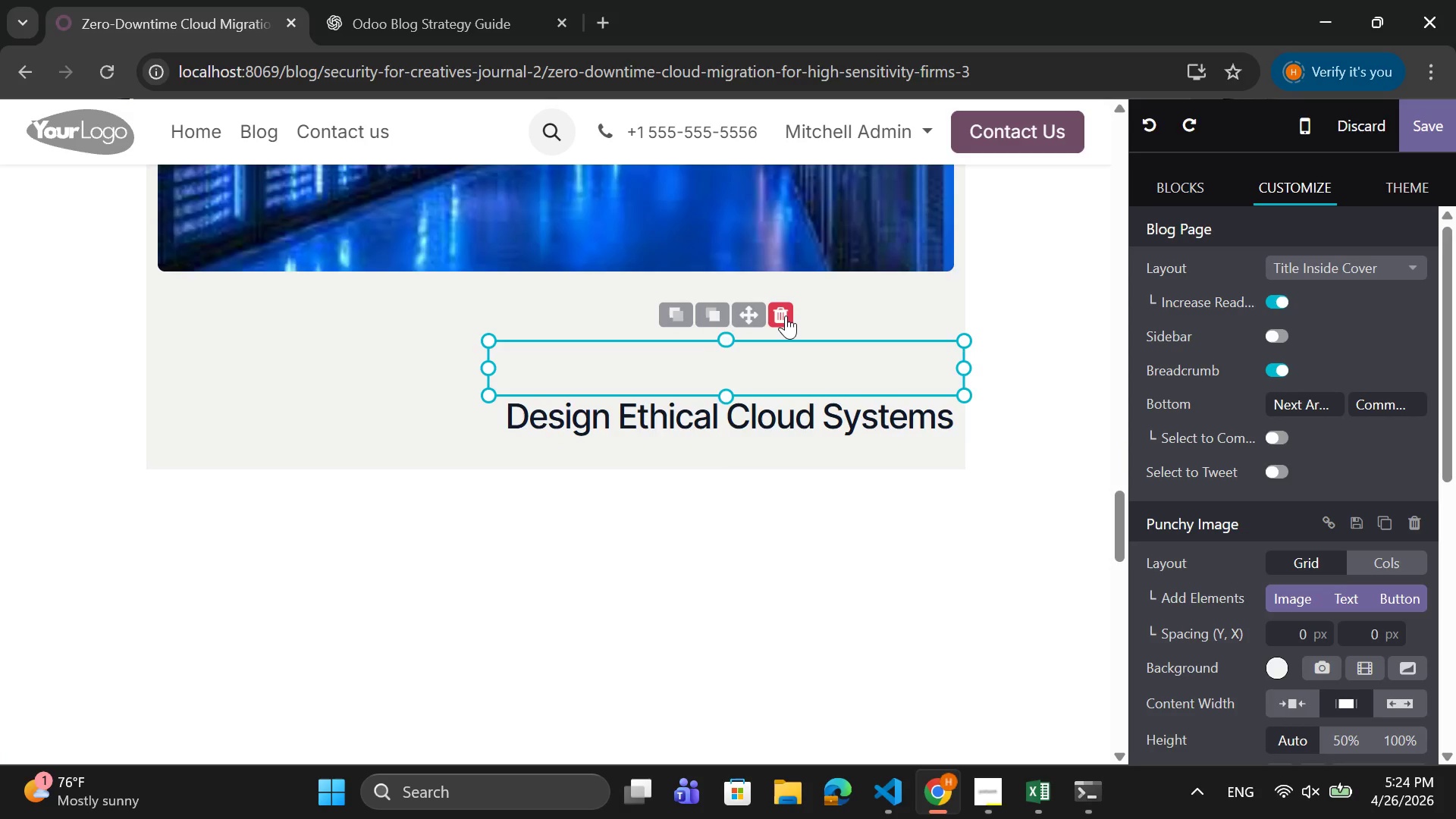 
left_click([786, 315])
 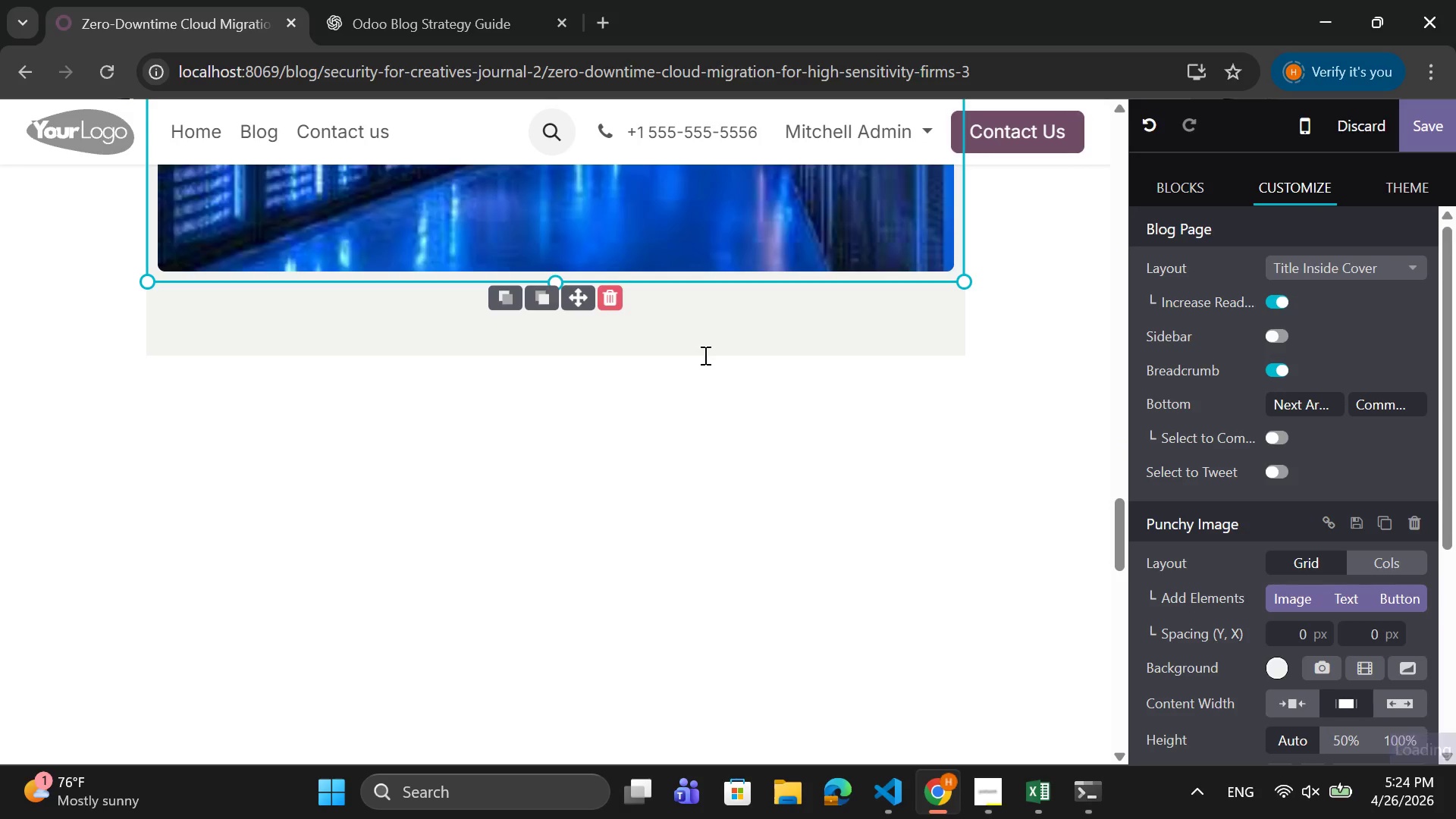 
key(Control+Z)
 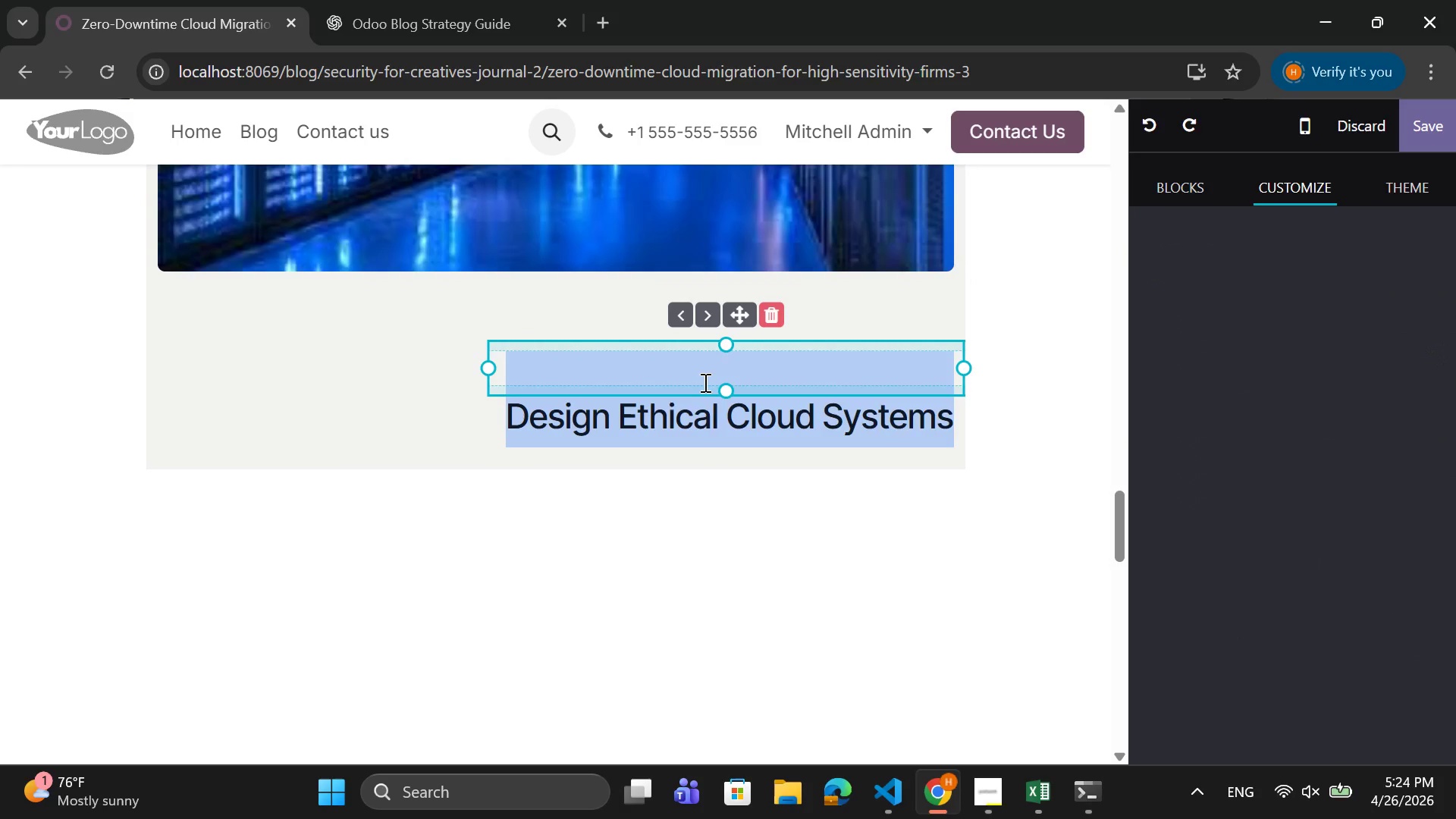 
left_click([704, 382])
 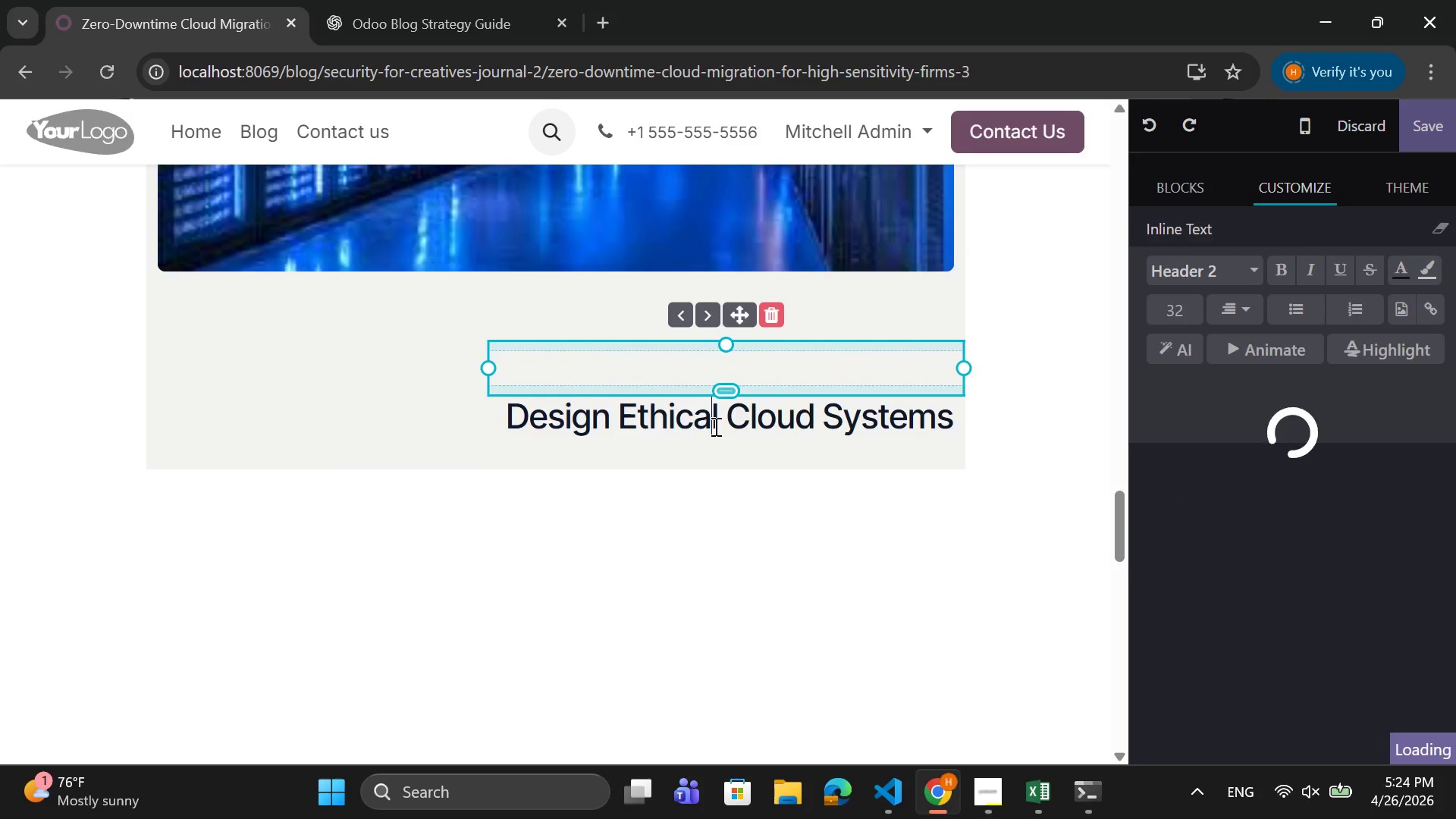 
left_click([714, 427])
 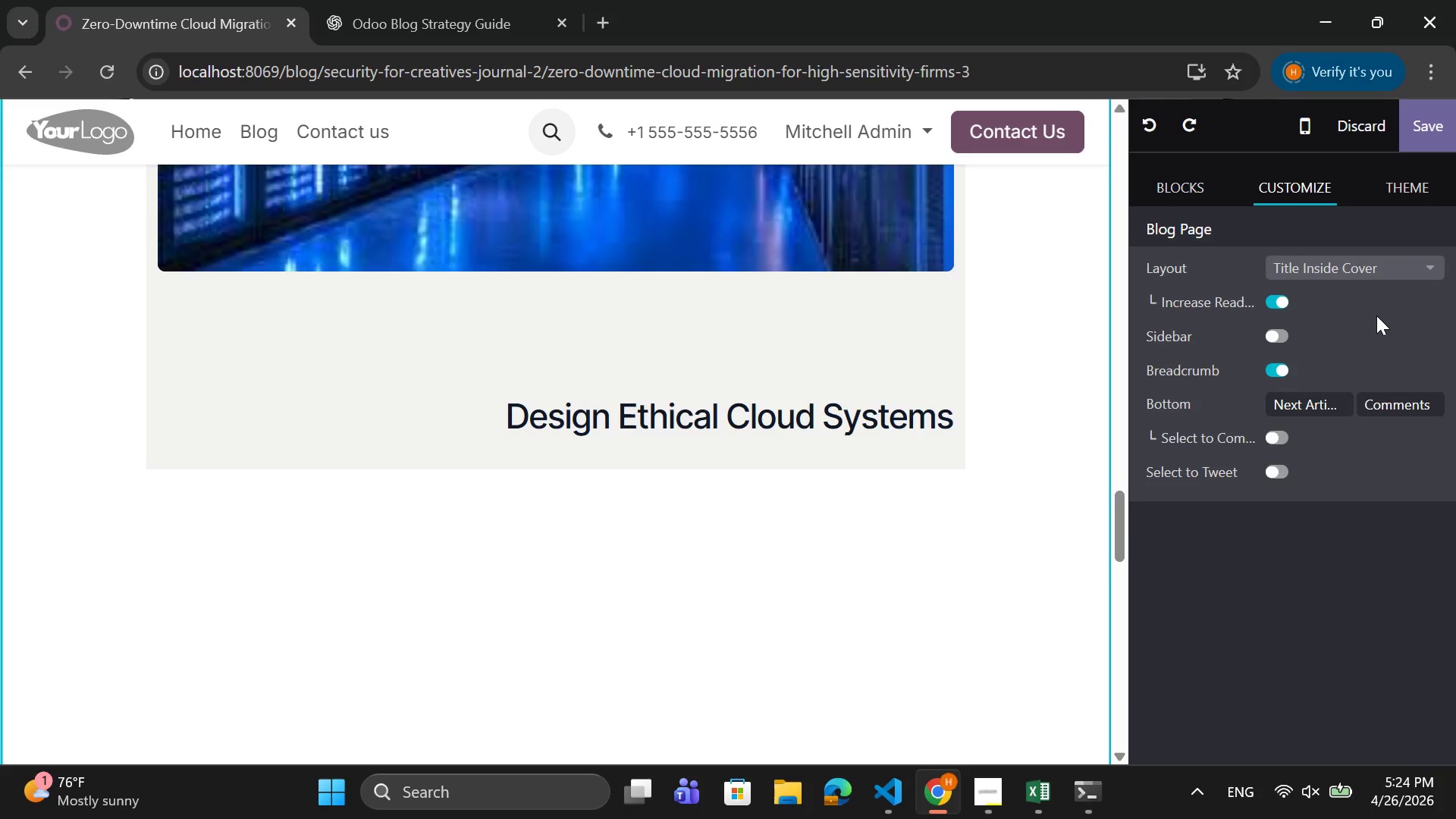 
left_click([1176, 184])
 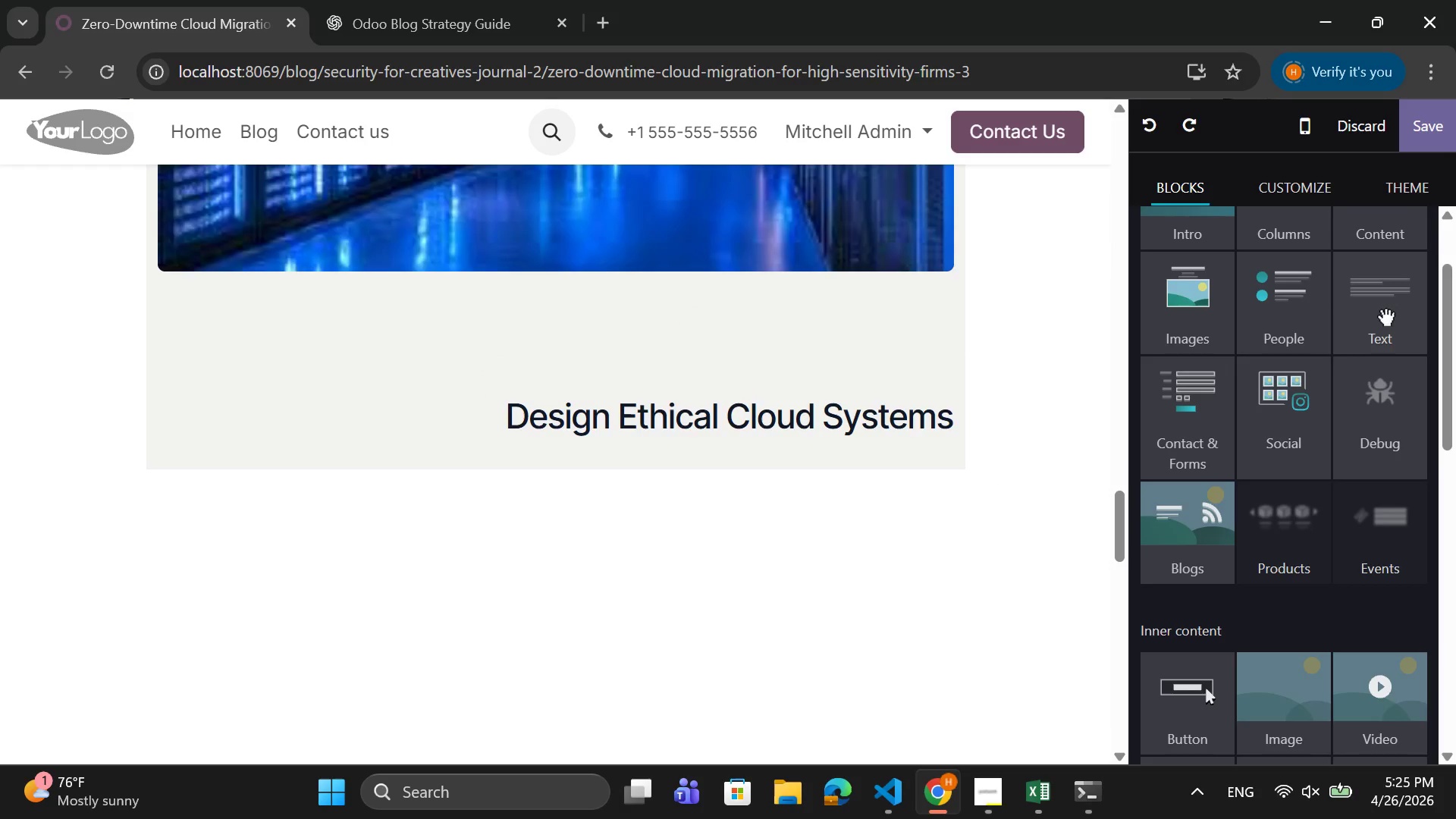 
left_click_drag(start_coordinate=[1385, 312], to_coordinate=[634, 609])
 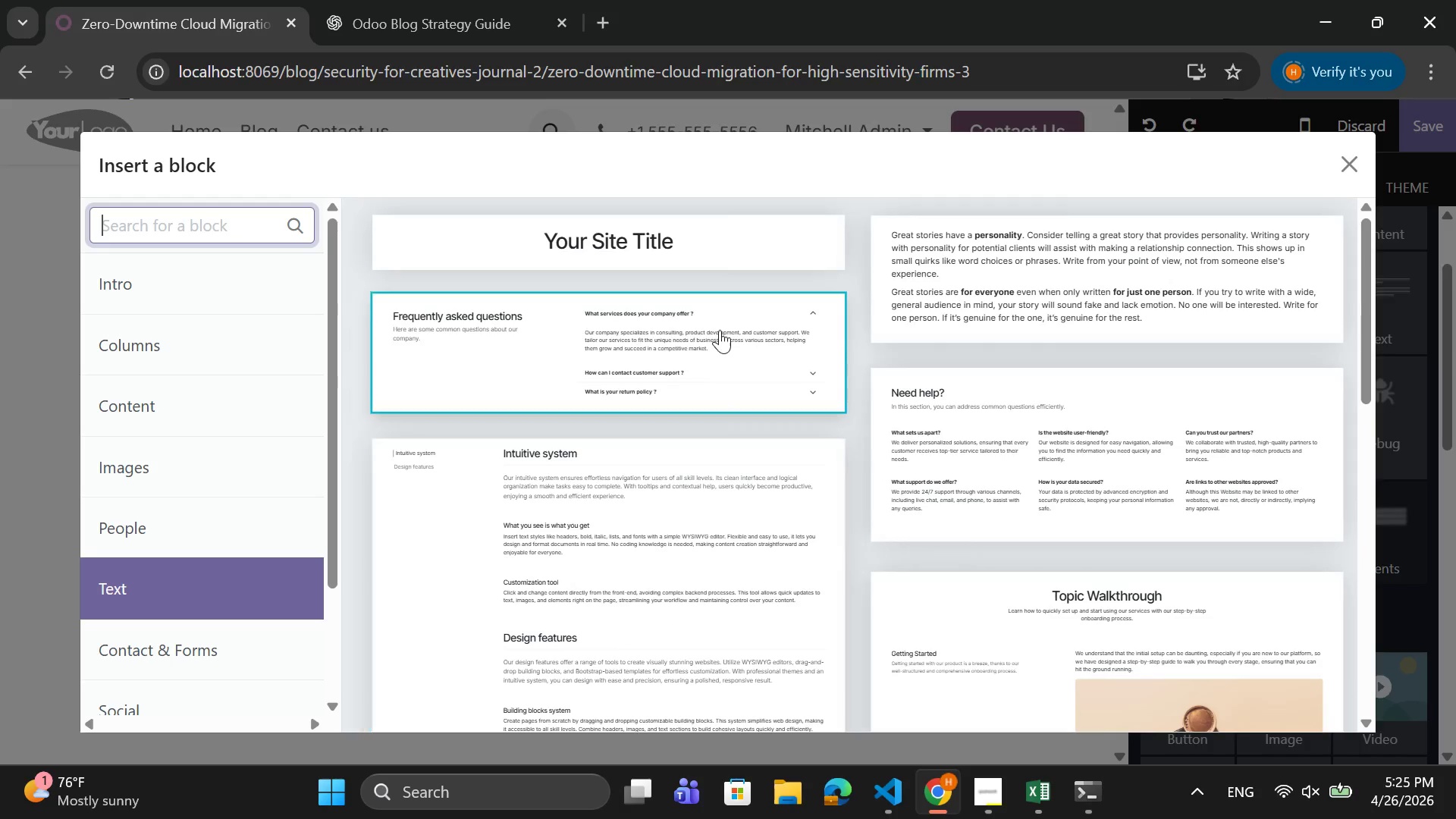 
left_click([1005, 278])
 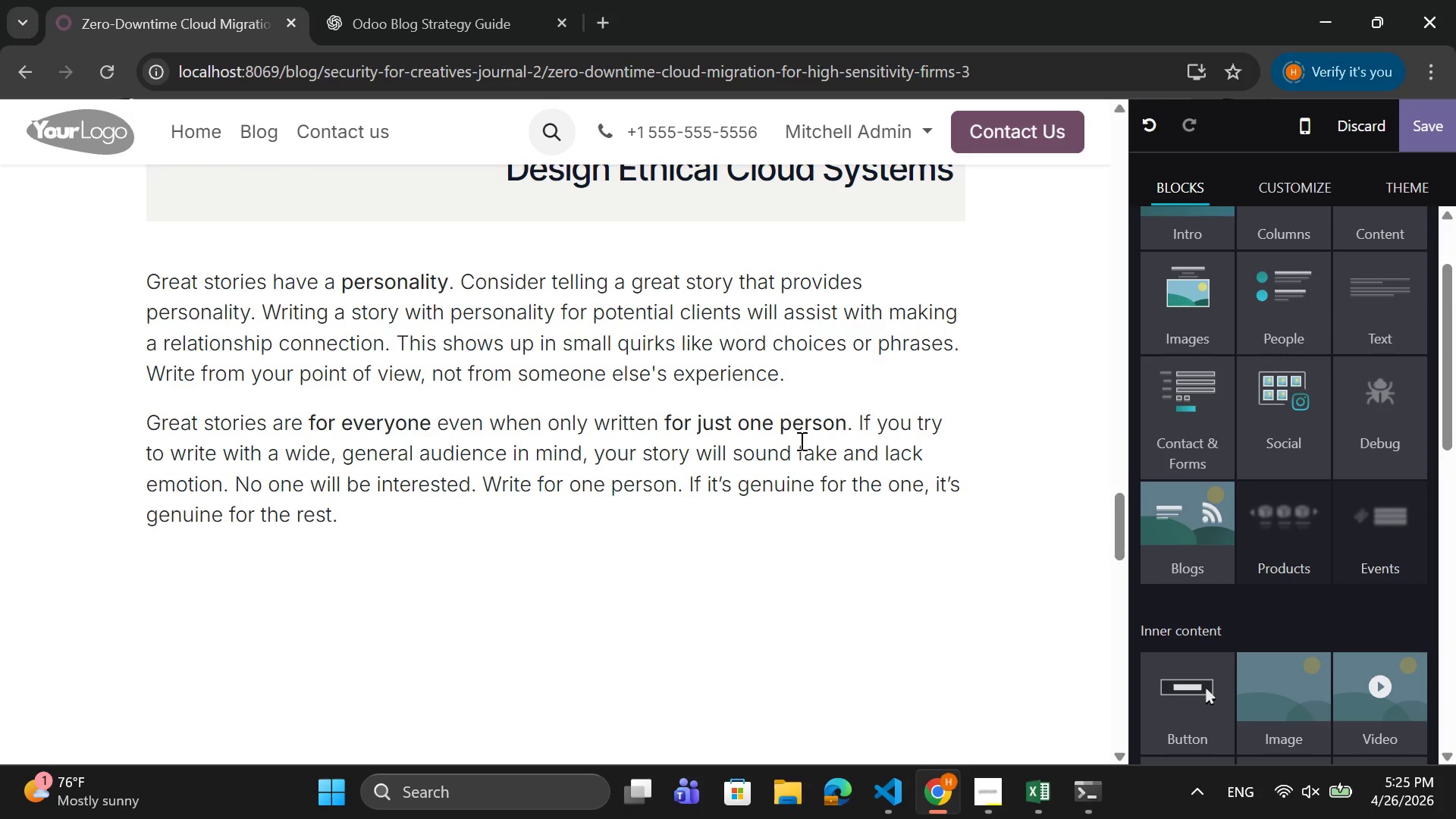 
scroll: coordinate [780, 442], scroll_direction: up, amount: 1.0
 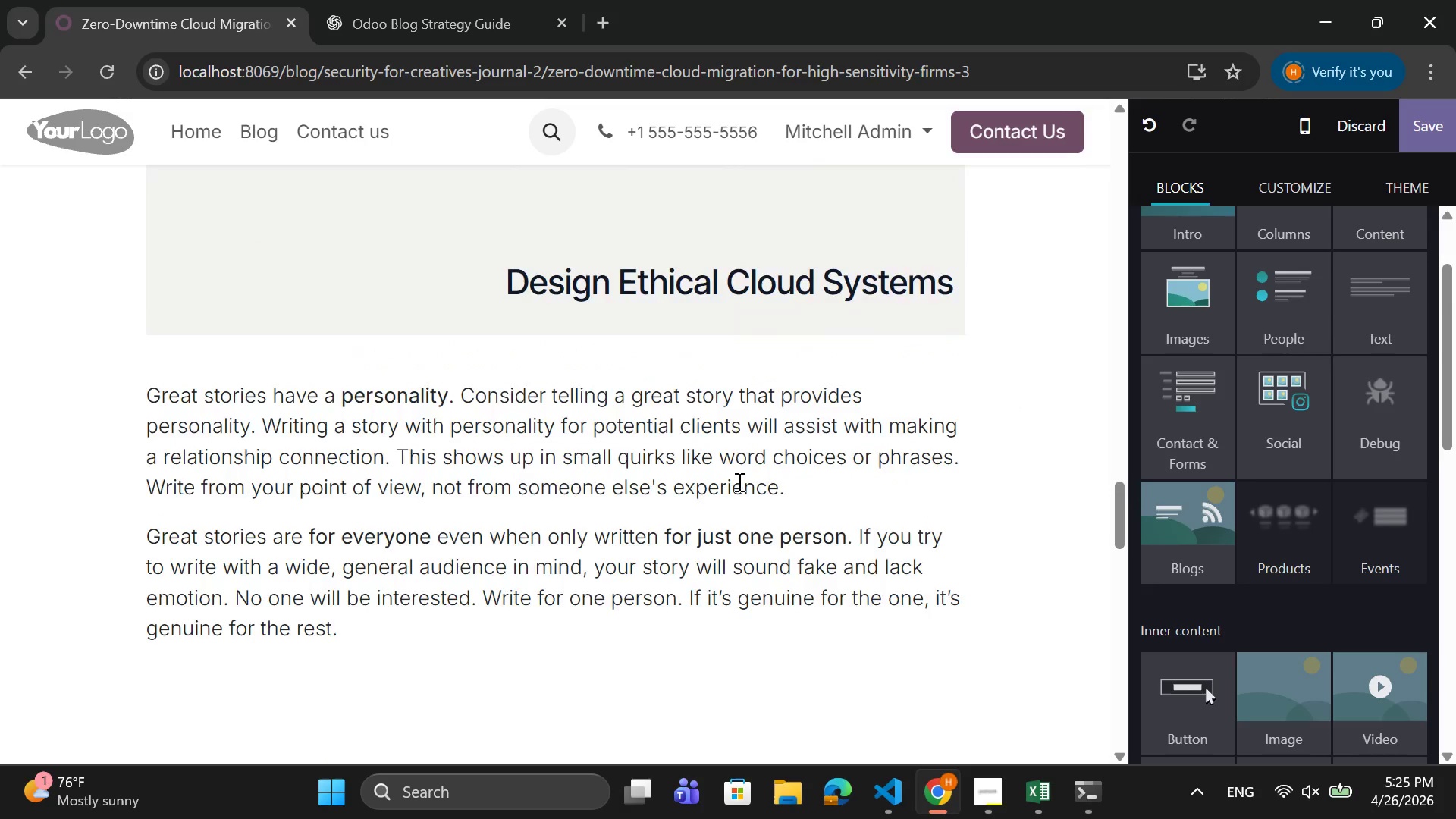 
scroll: coordinate [735, 485], scroll_direction: down, amount: 1.0
 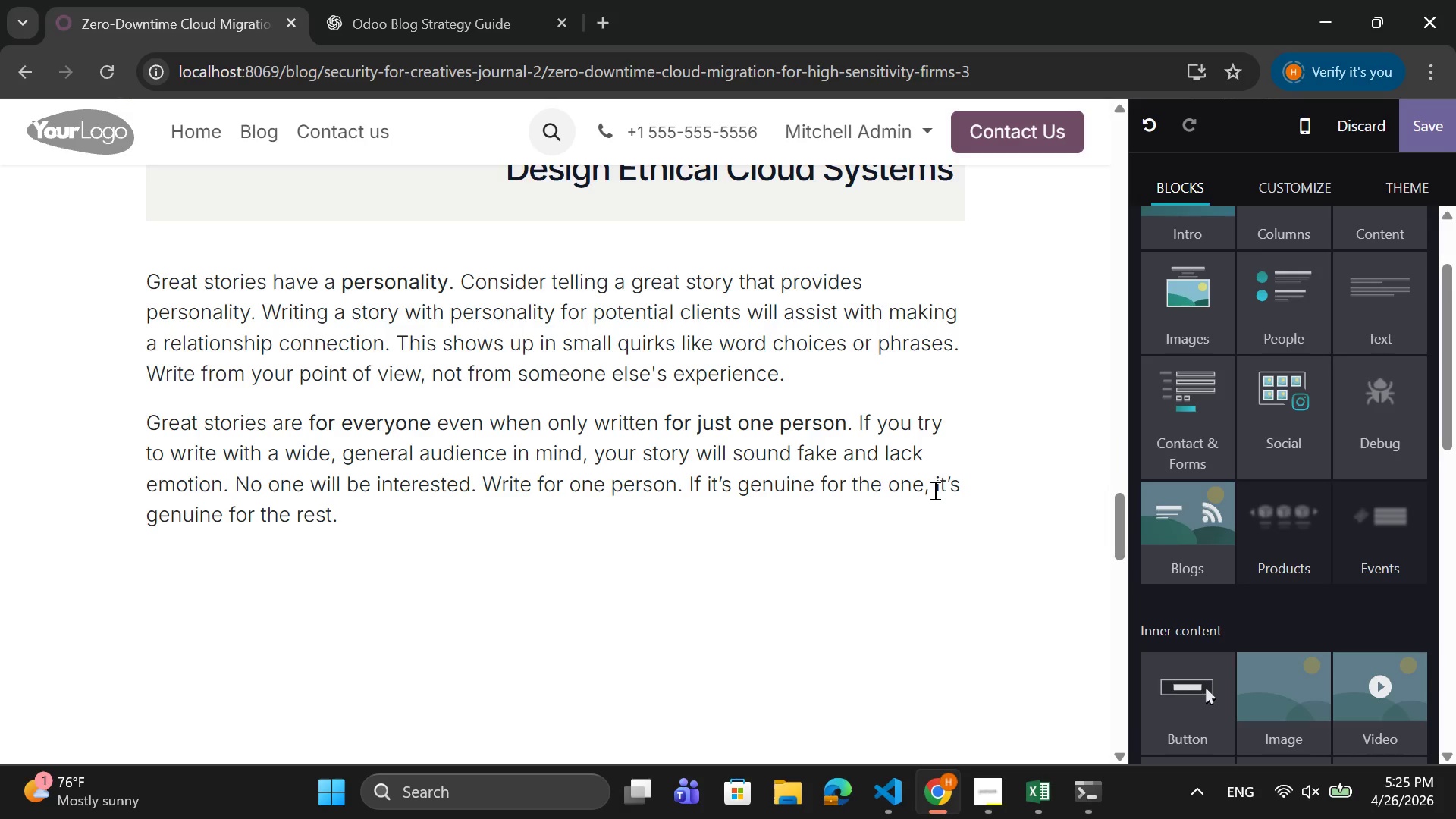 
left_click_drag(start_coordinate=[811, 358], to_coordinate=[406, 331])
 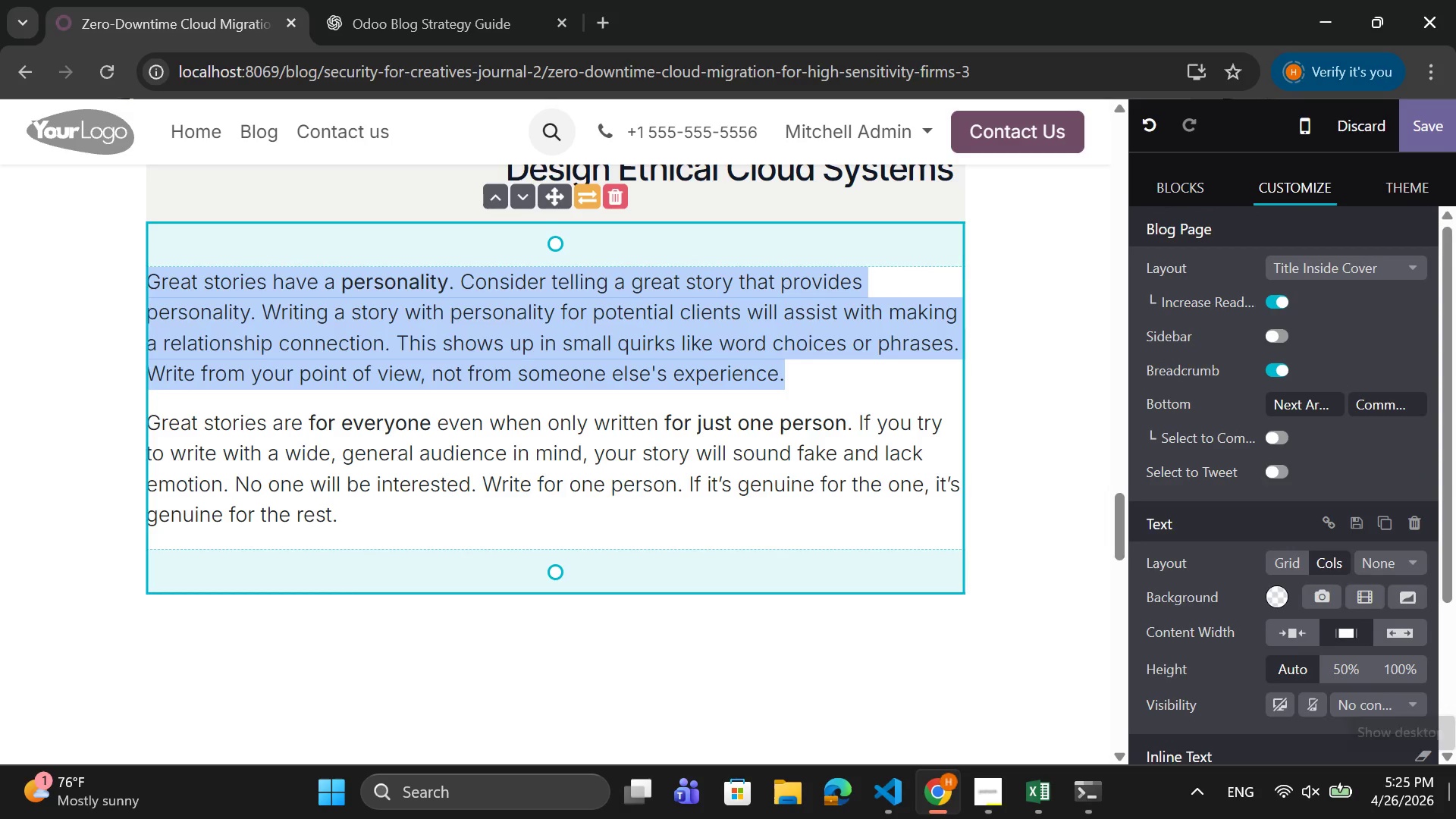 
key(Backspace)
type(Ethical architu)
key(Backspace)
type(ecture requires intentionalo)
key(Backspace)
type( system design.)
 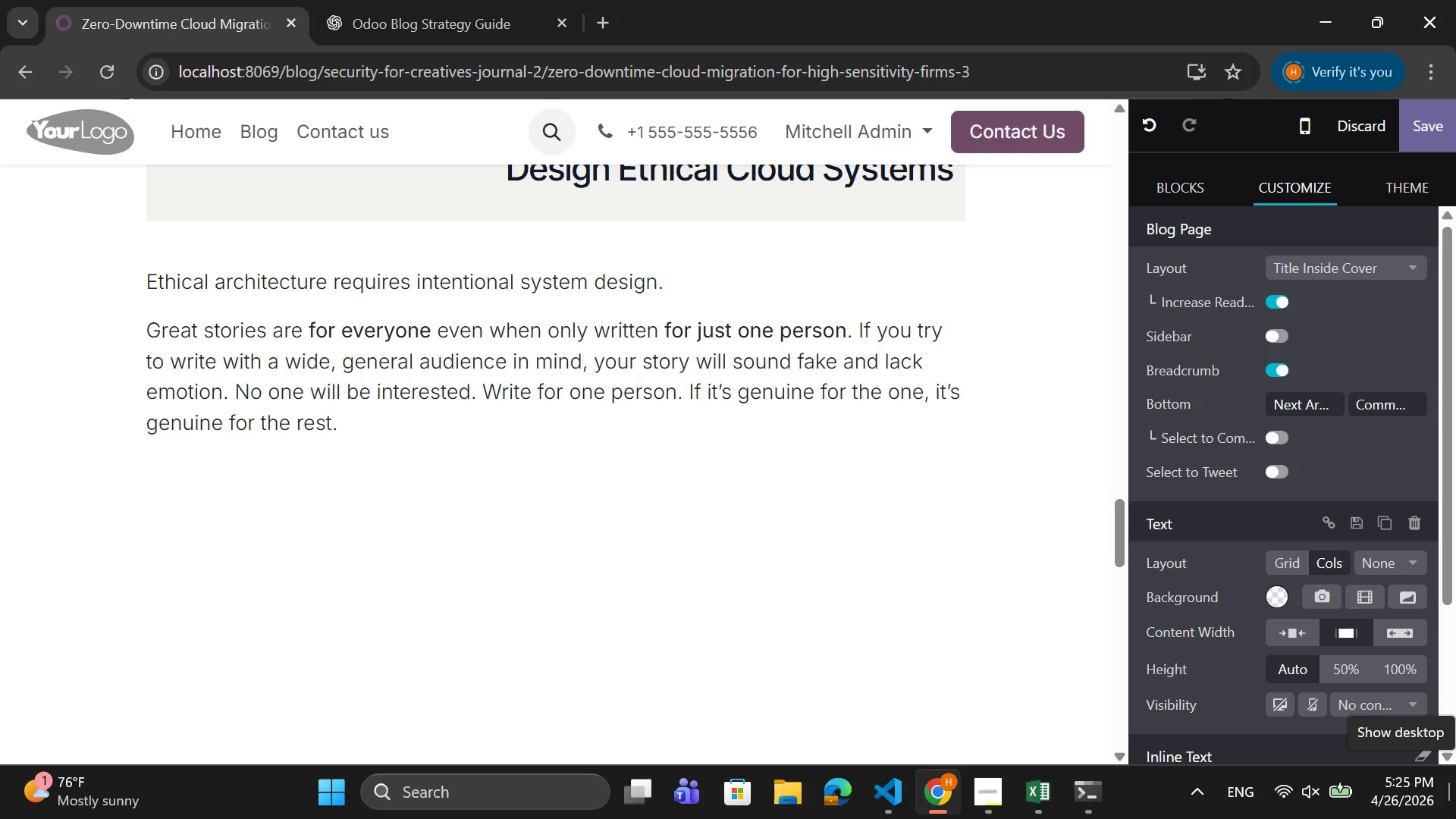 
key(Enter)
 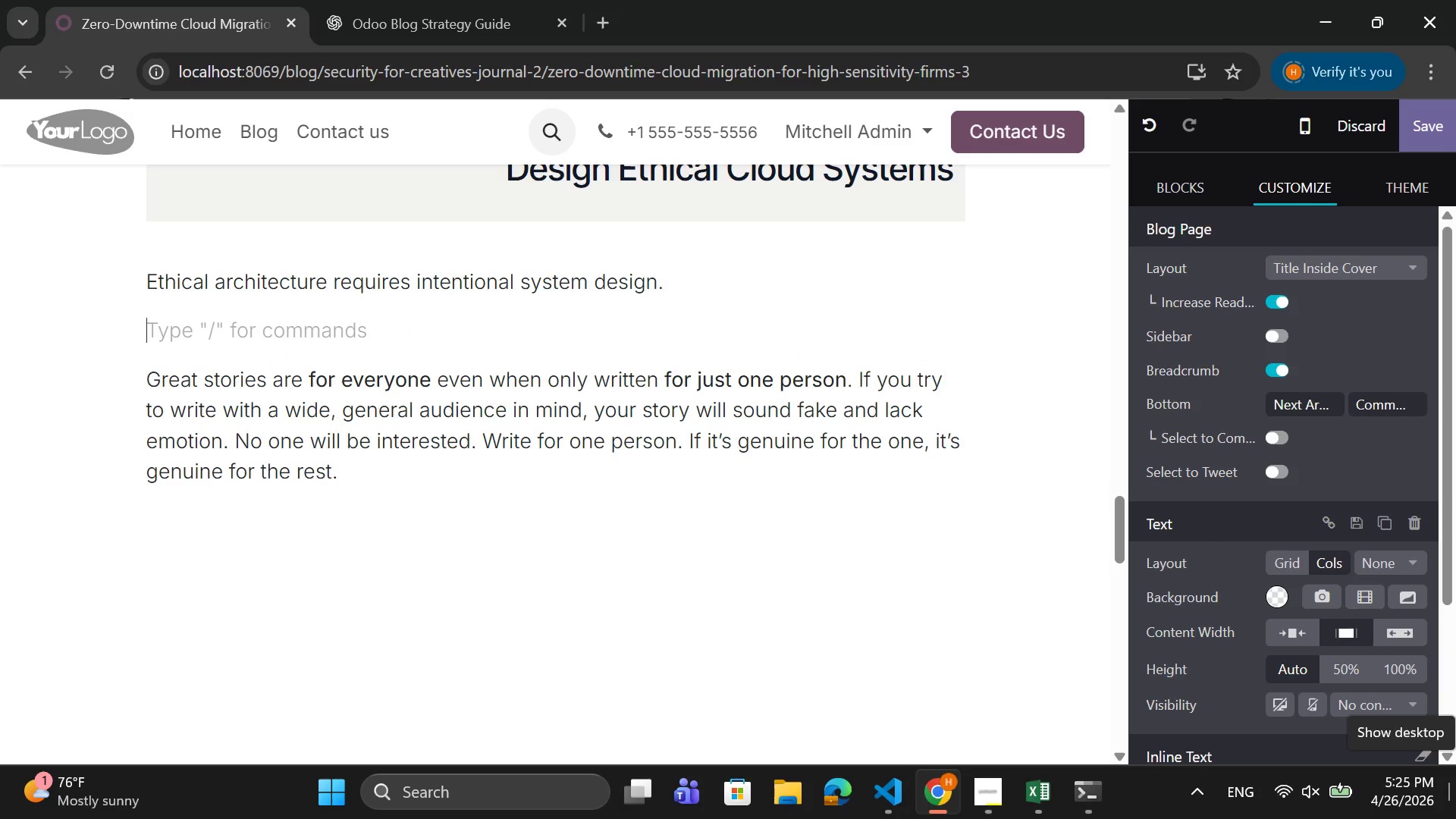 
type(Key components:)
 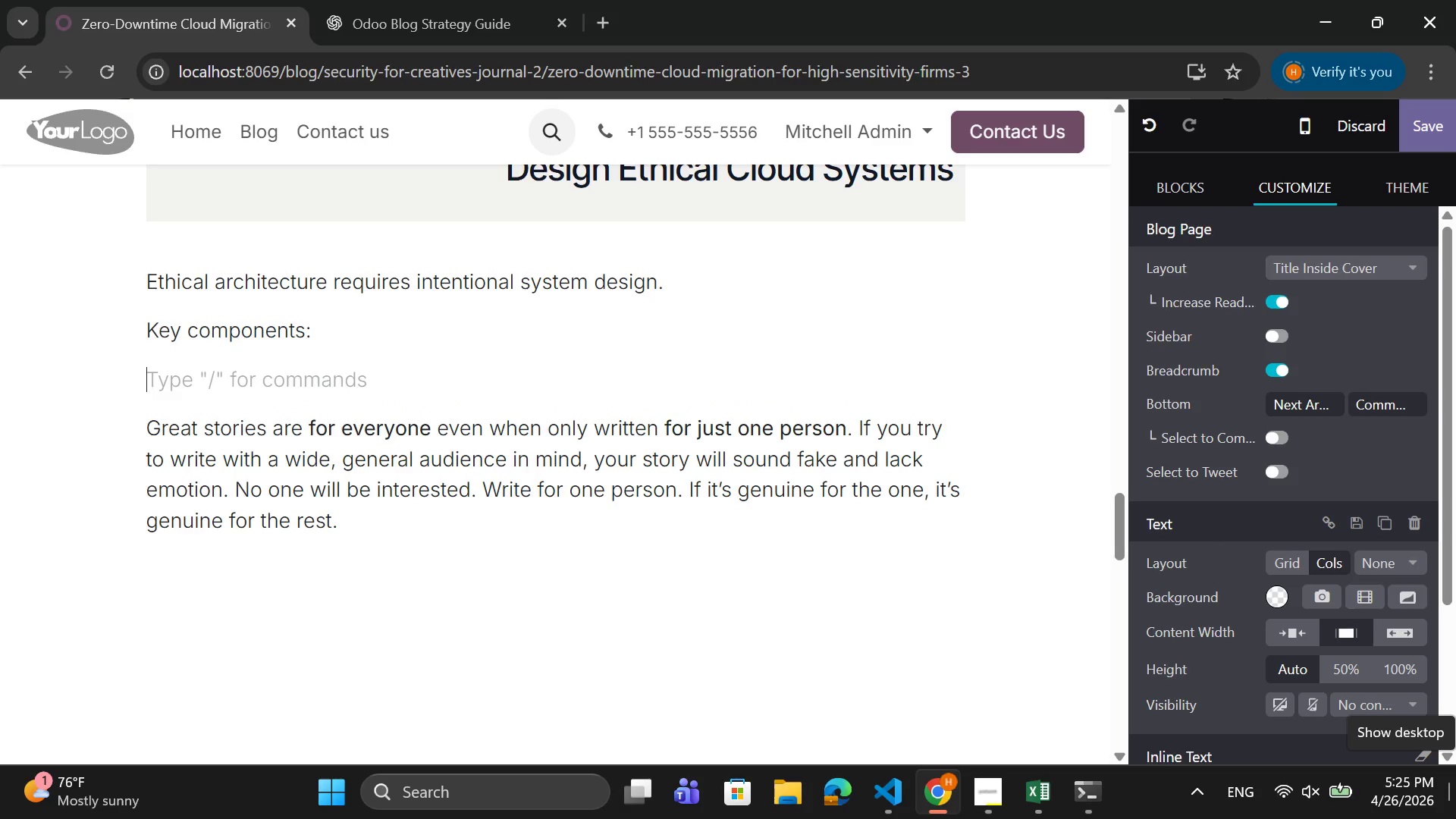 
 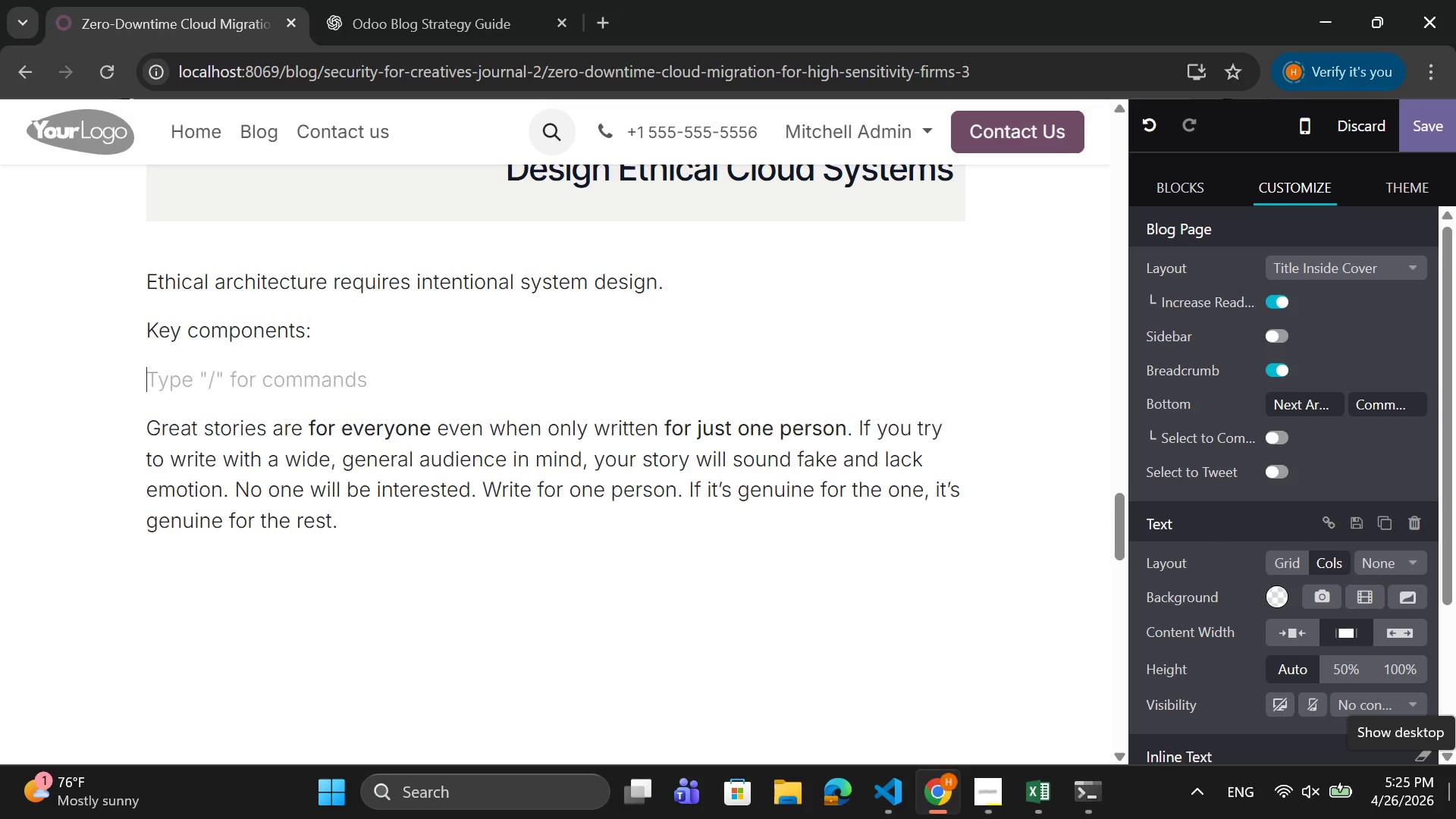 
key(Enter)
 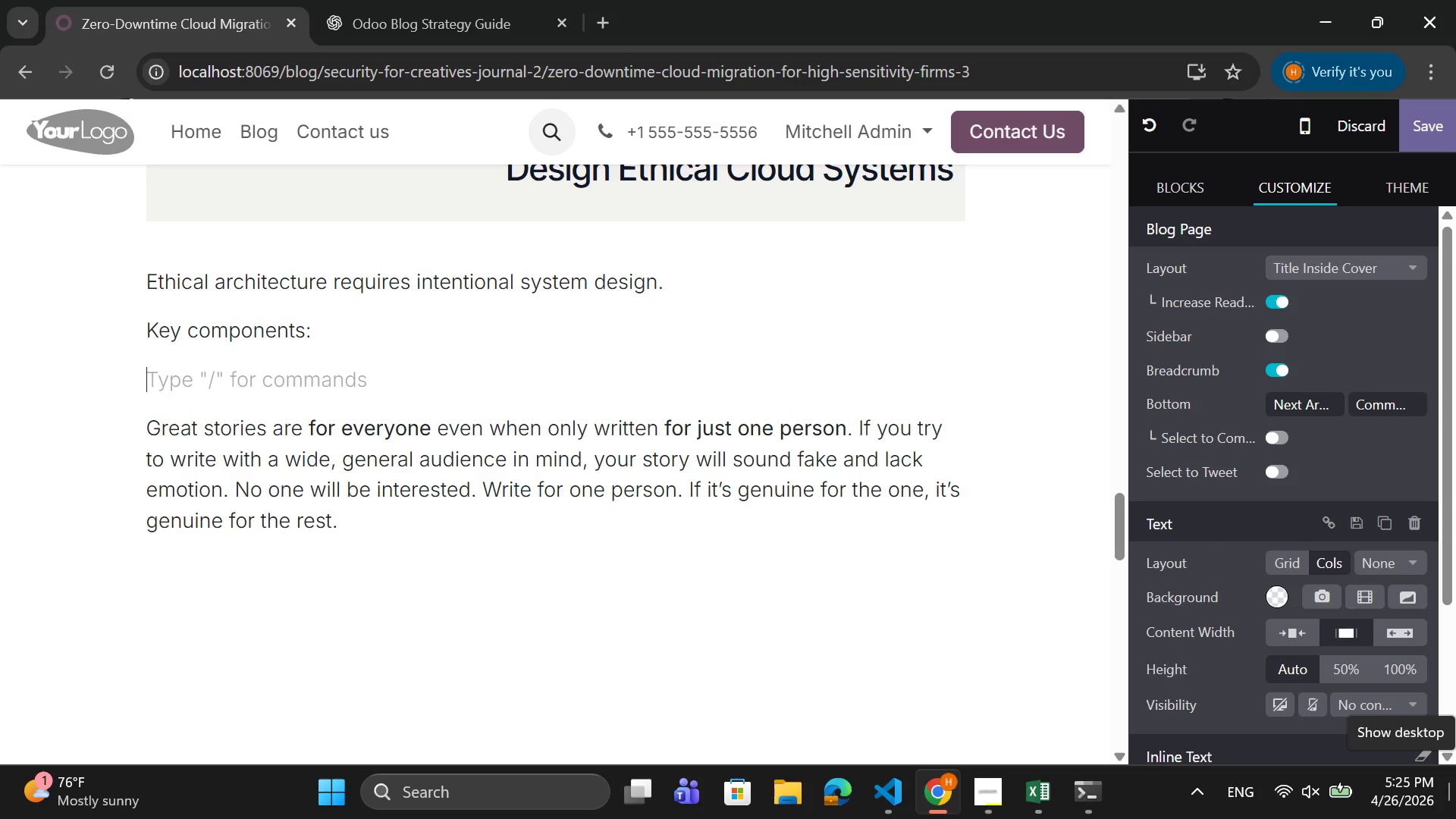 
mouse_move([1242, 609])
 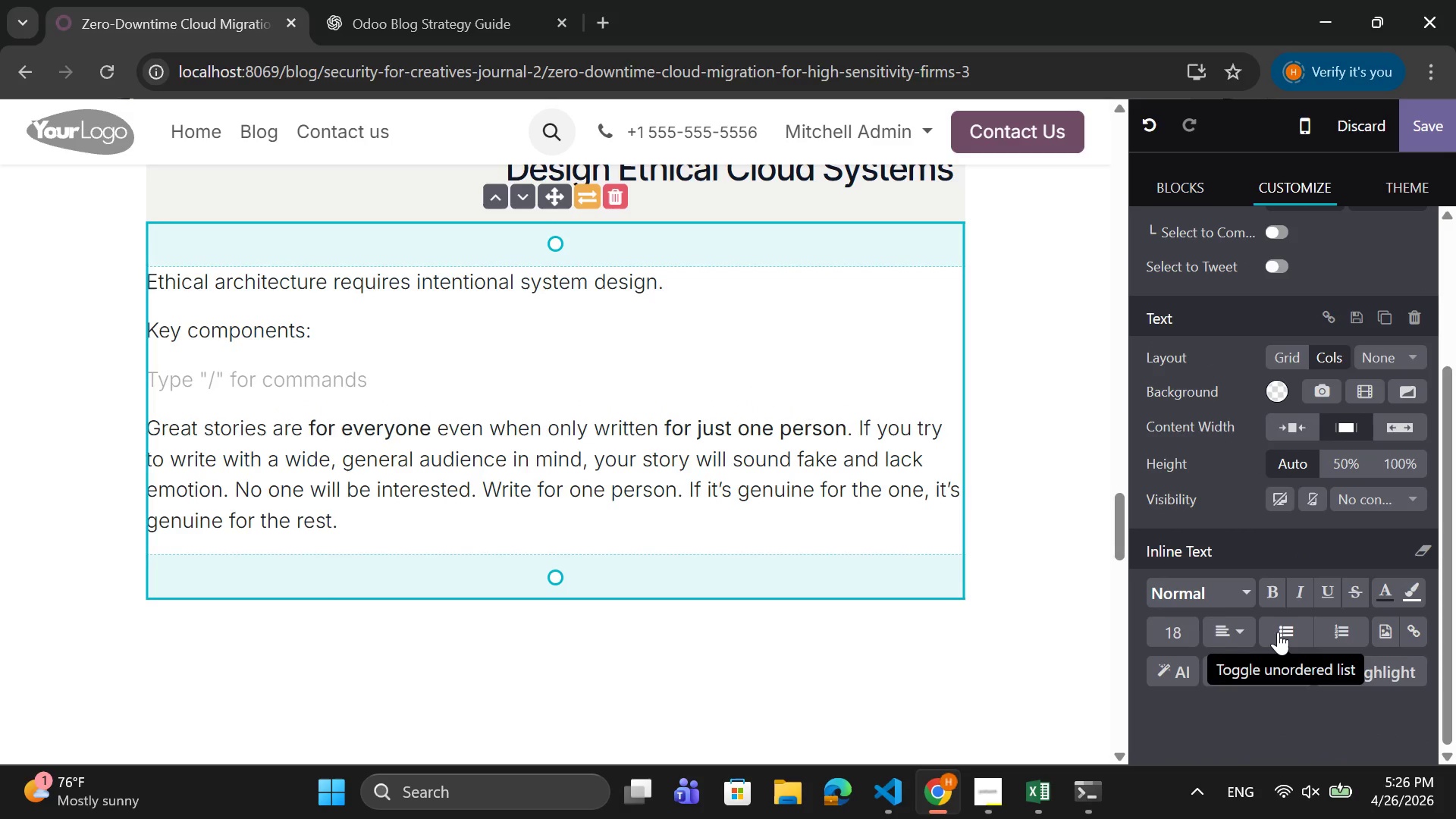 
left_click([1279, 632])
 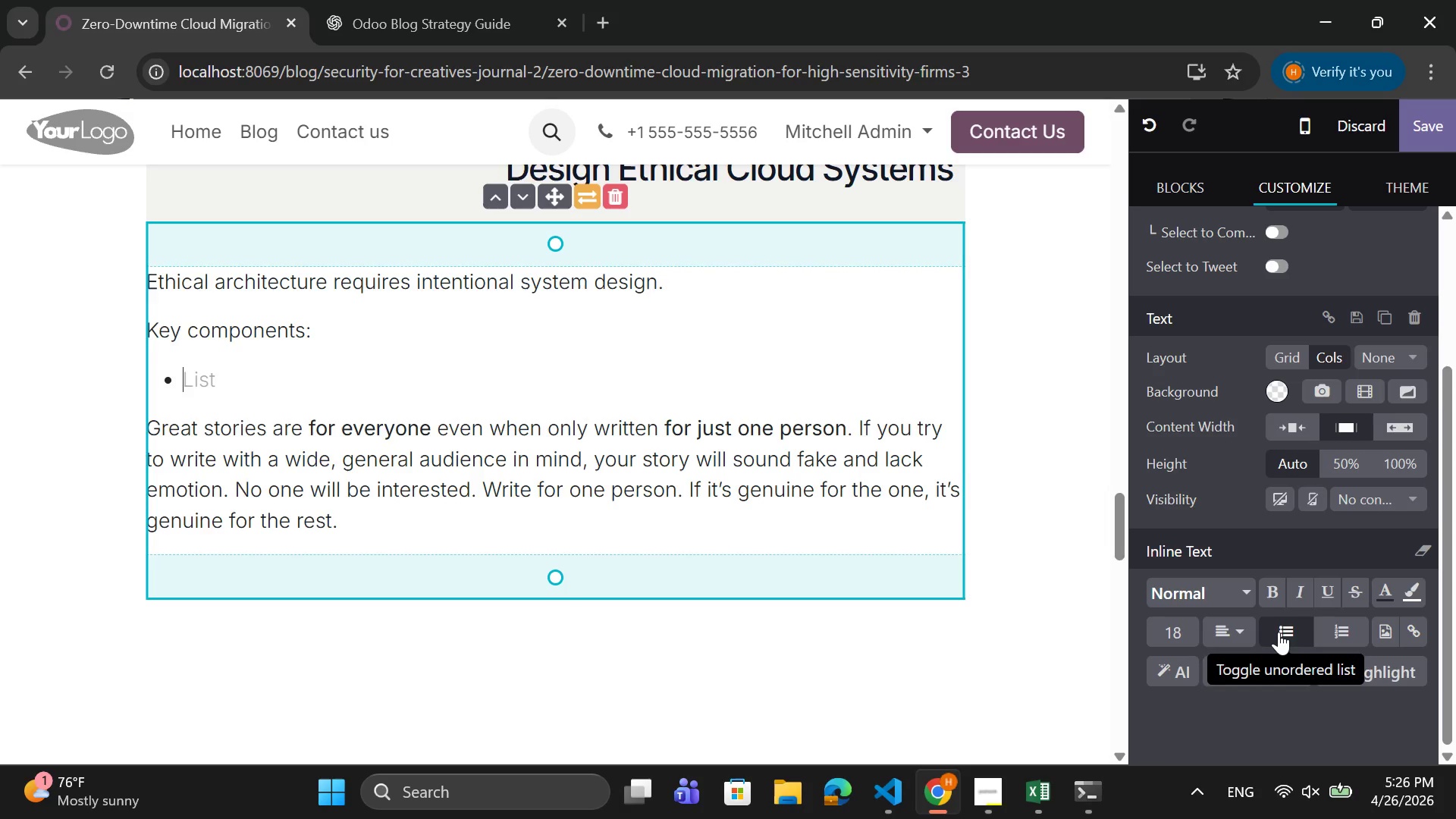 
type(Ende)
key(Backspace)
type(-toEnd)
key(Backspace)
key(Backspace)
key(Backspace)
type(-END)
key(Backspace)
key(Backspace)
type(nd)
 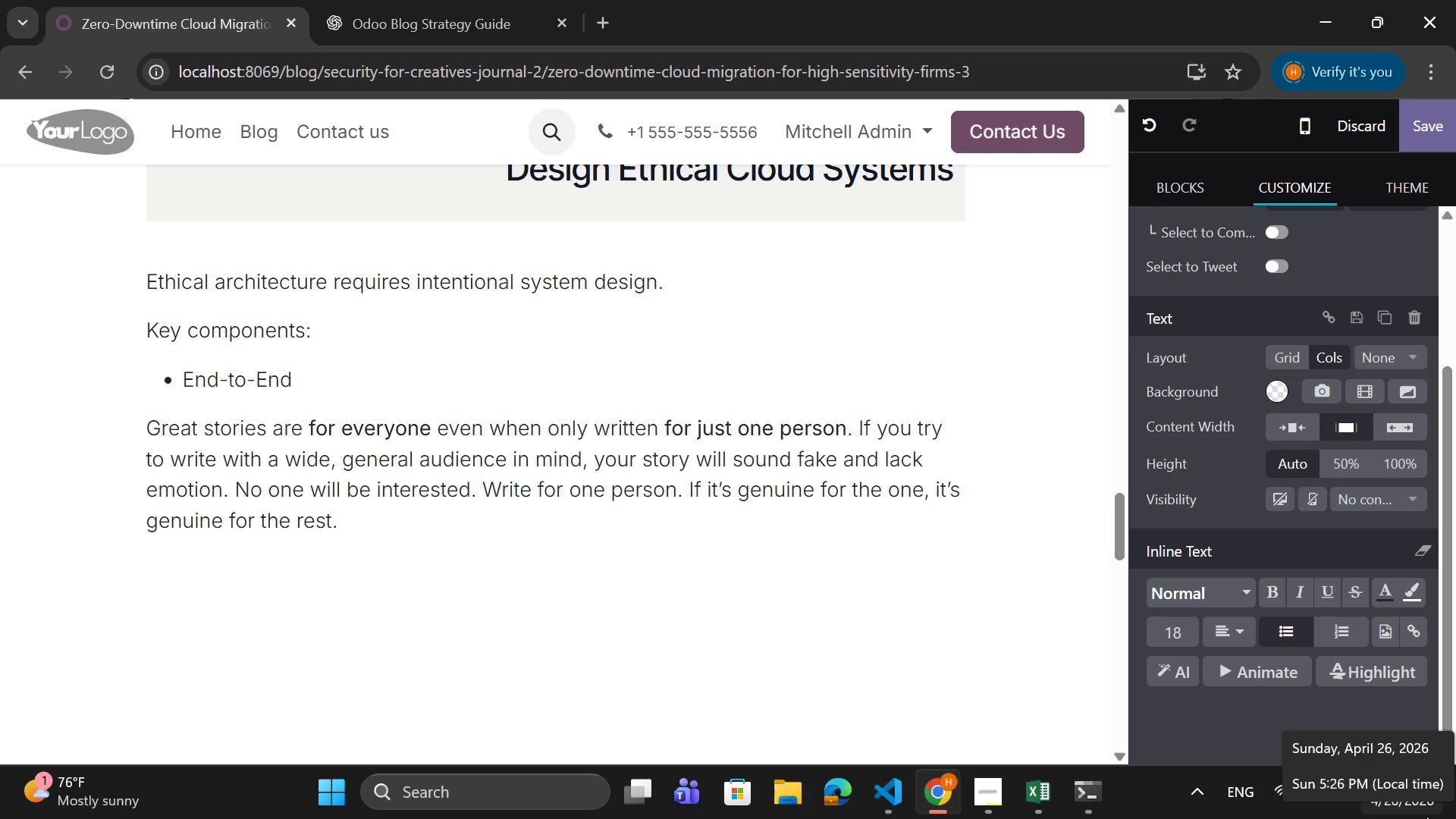 
wait(21.75)
 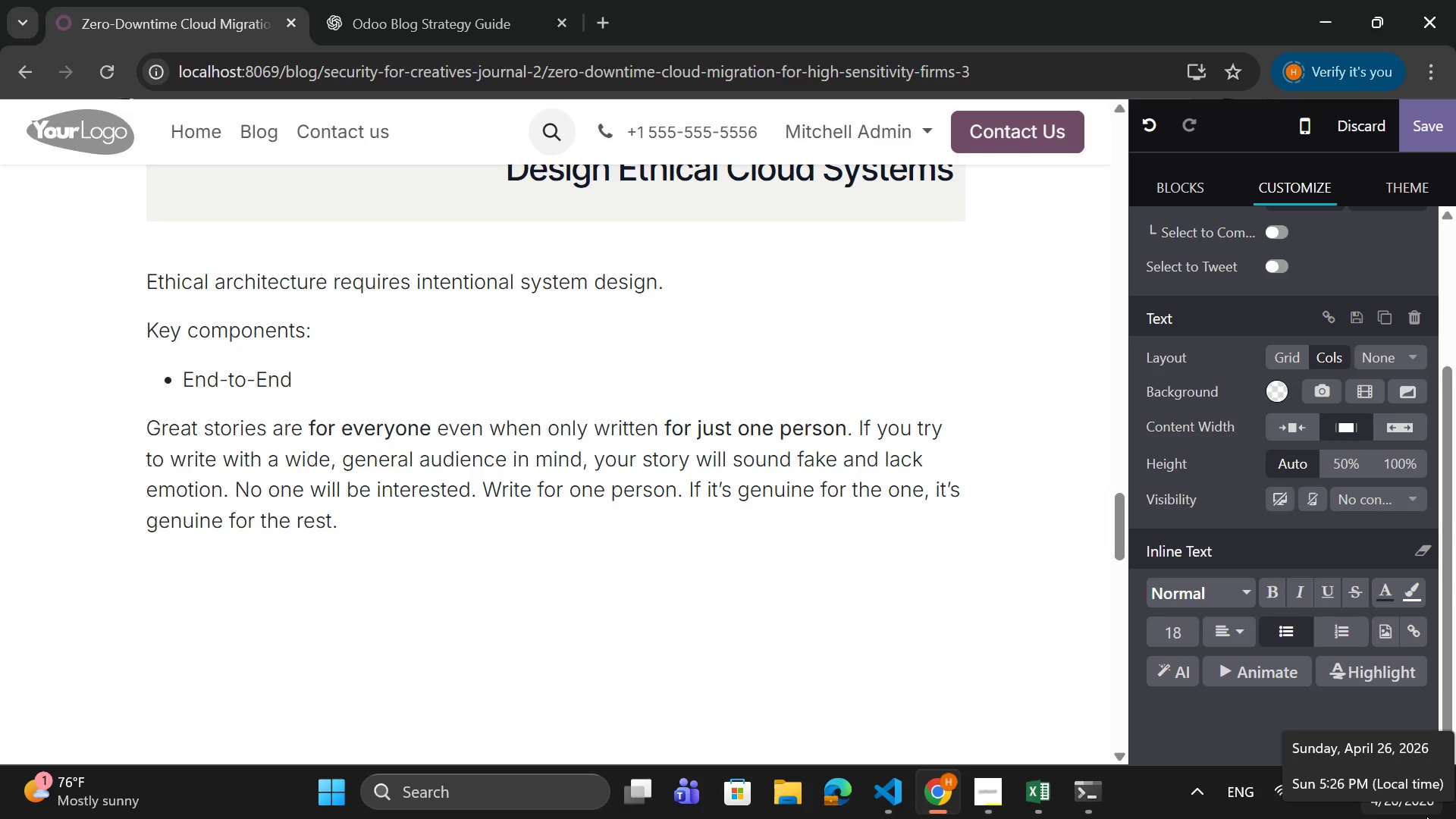 
type( encryption)
 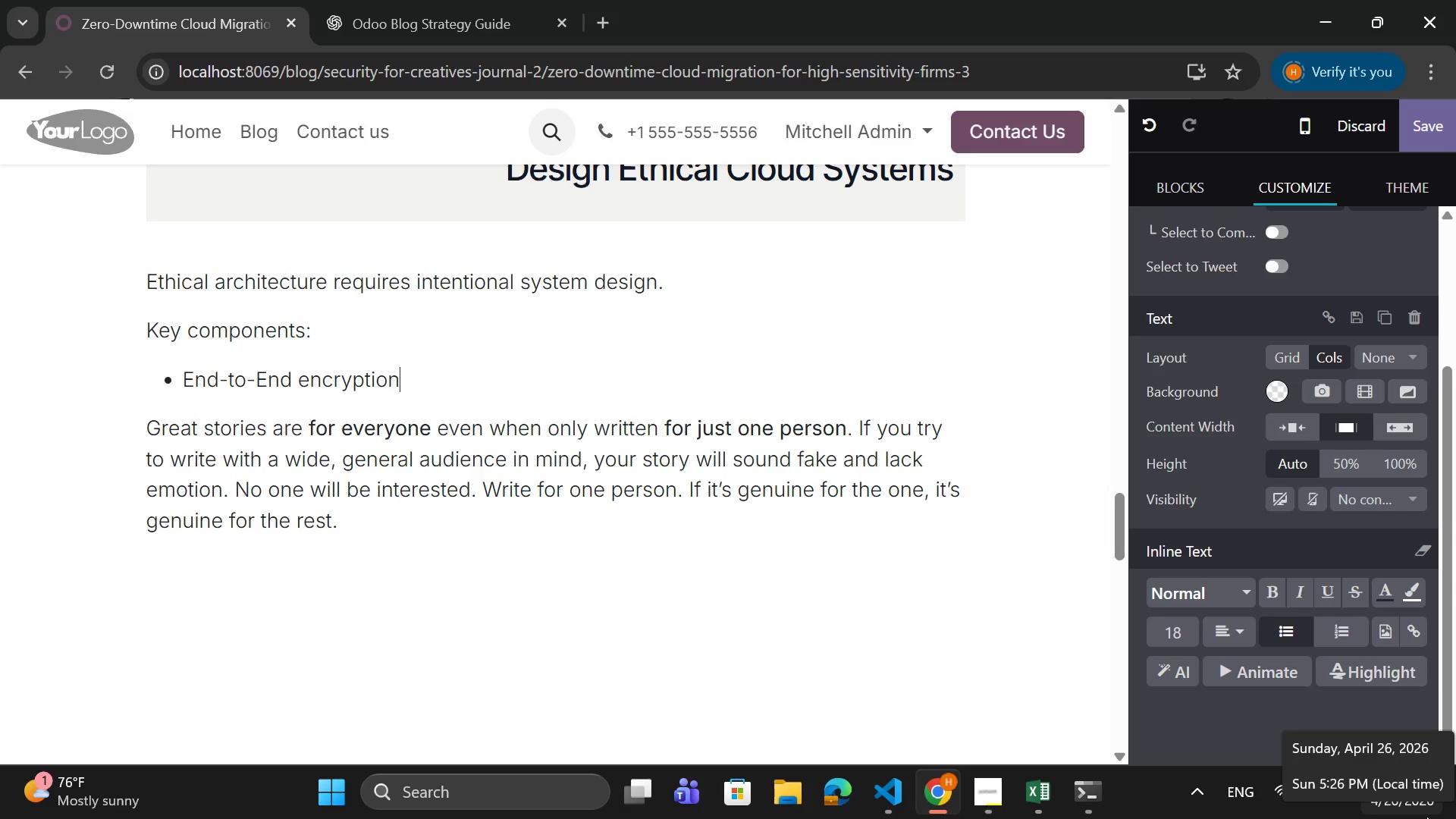 
key(Enter)
 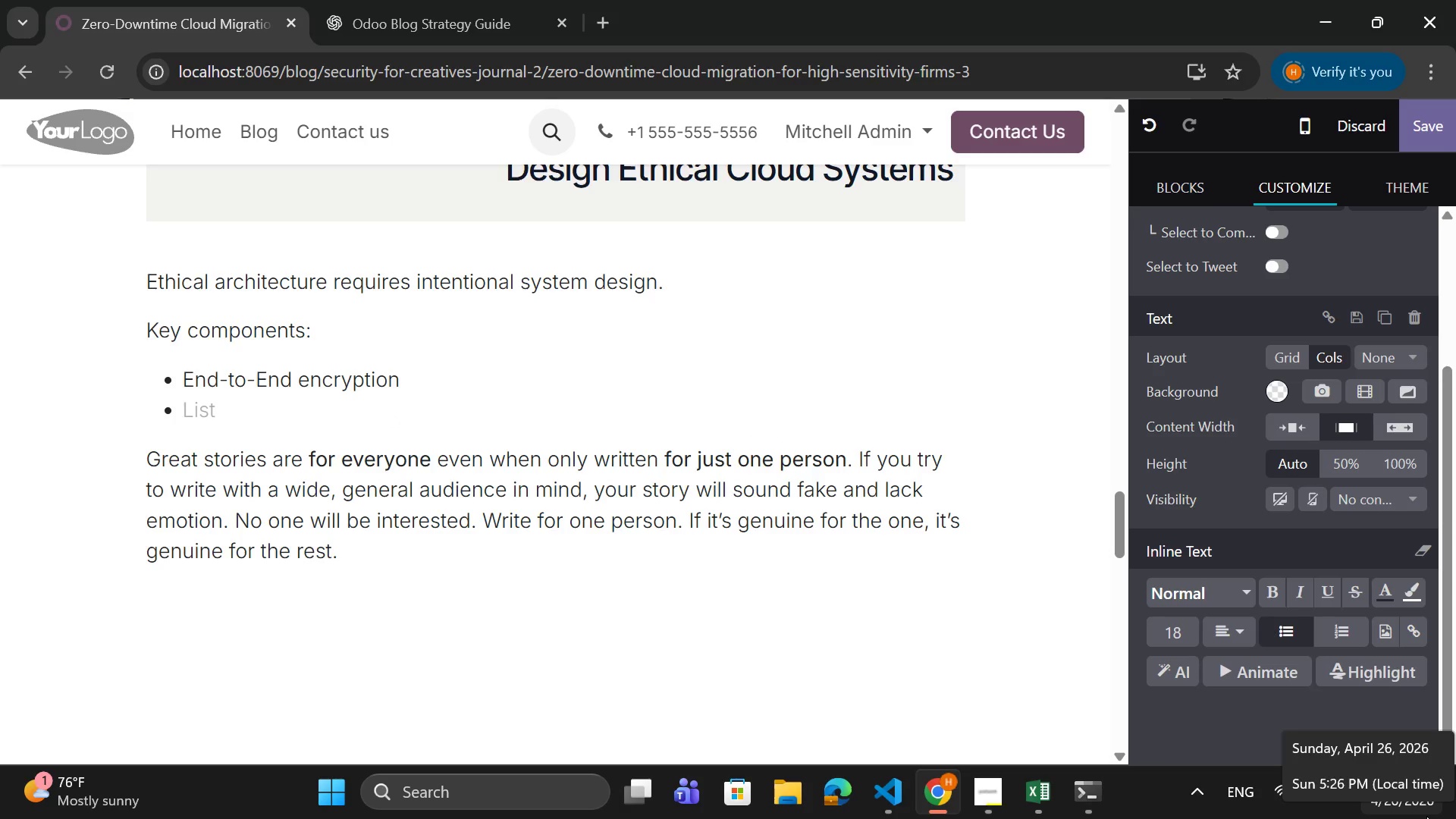 
key(Backspace)
key(Backspace)
type( systems)
 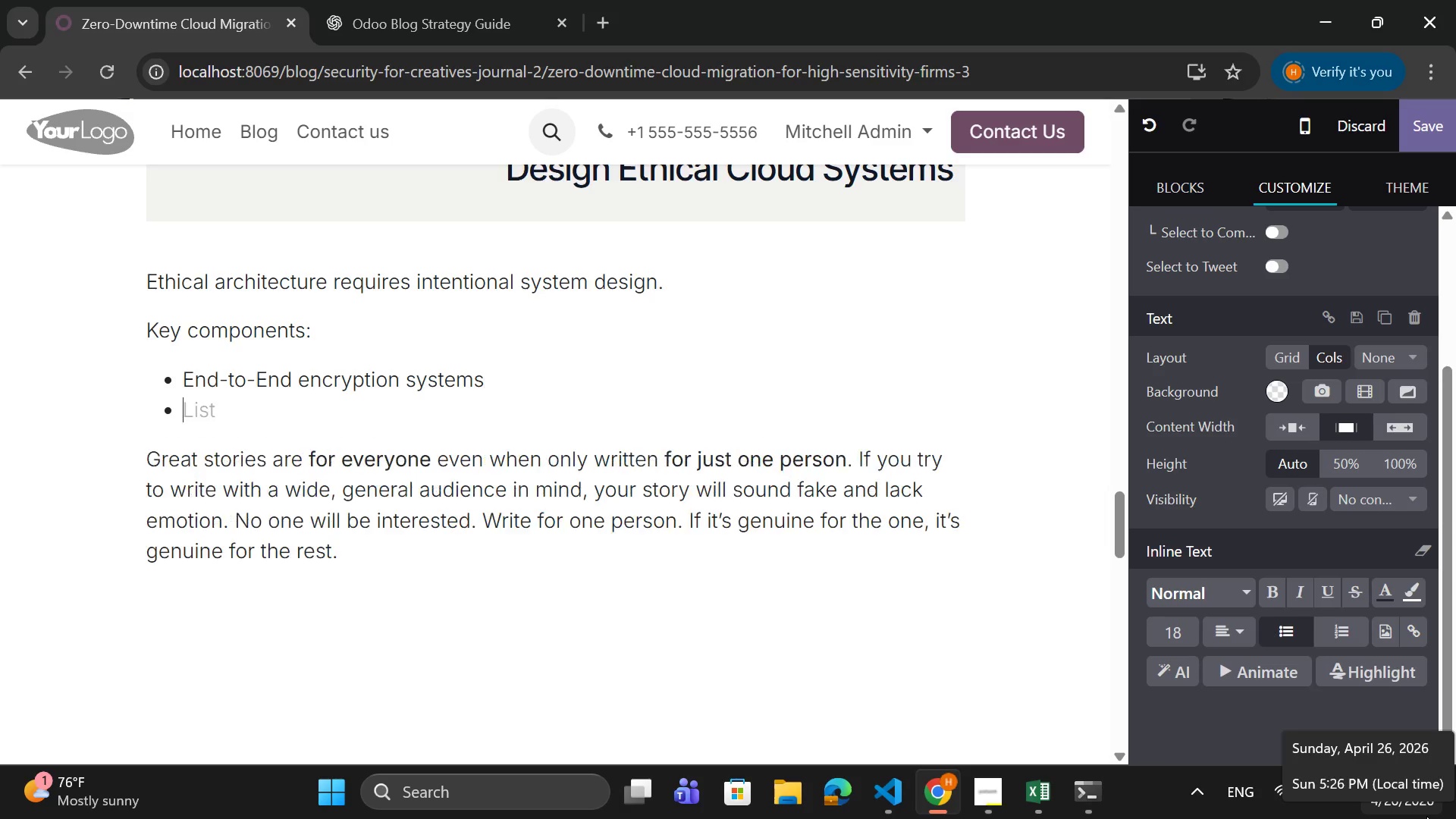 
key(Enter)
 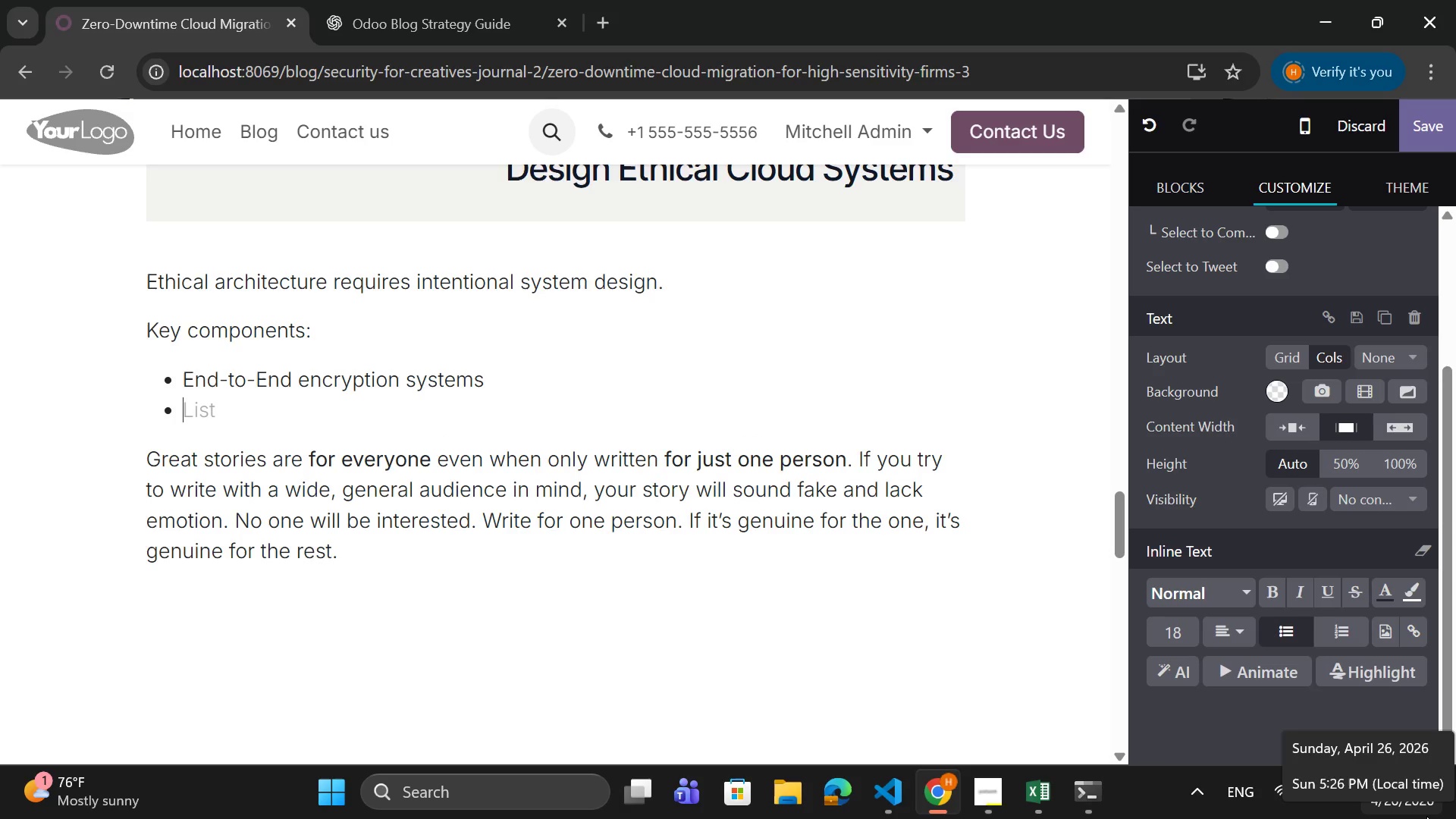 
type(Immutable audit logs)
 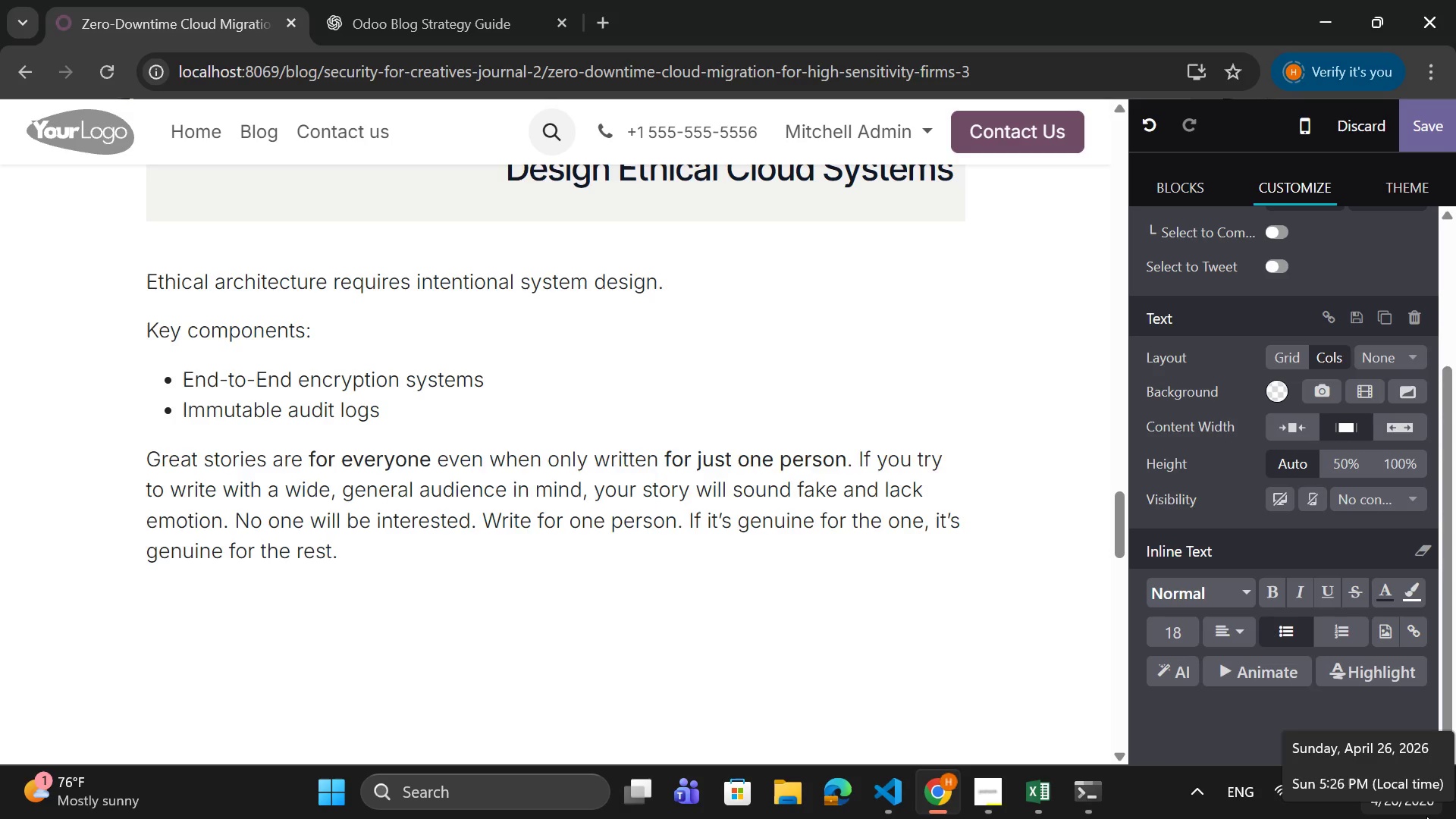 
key(Enter)
 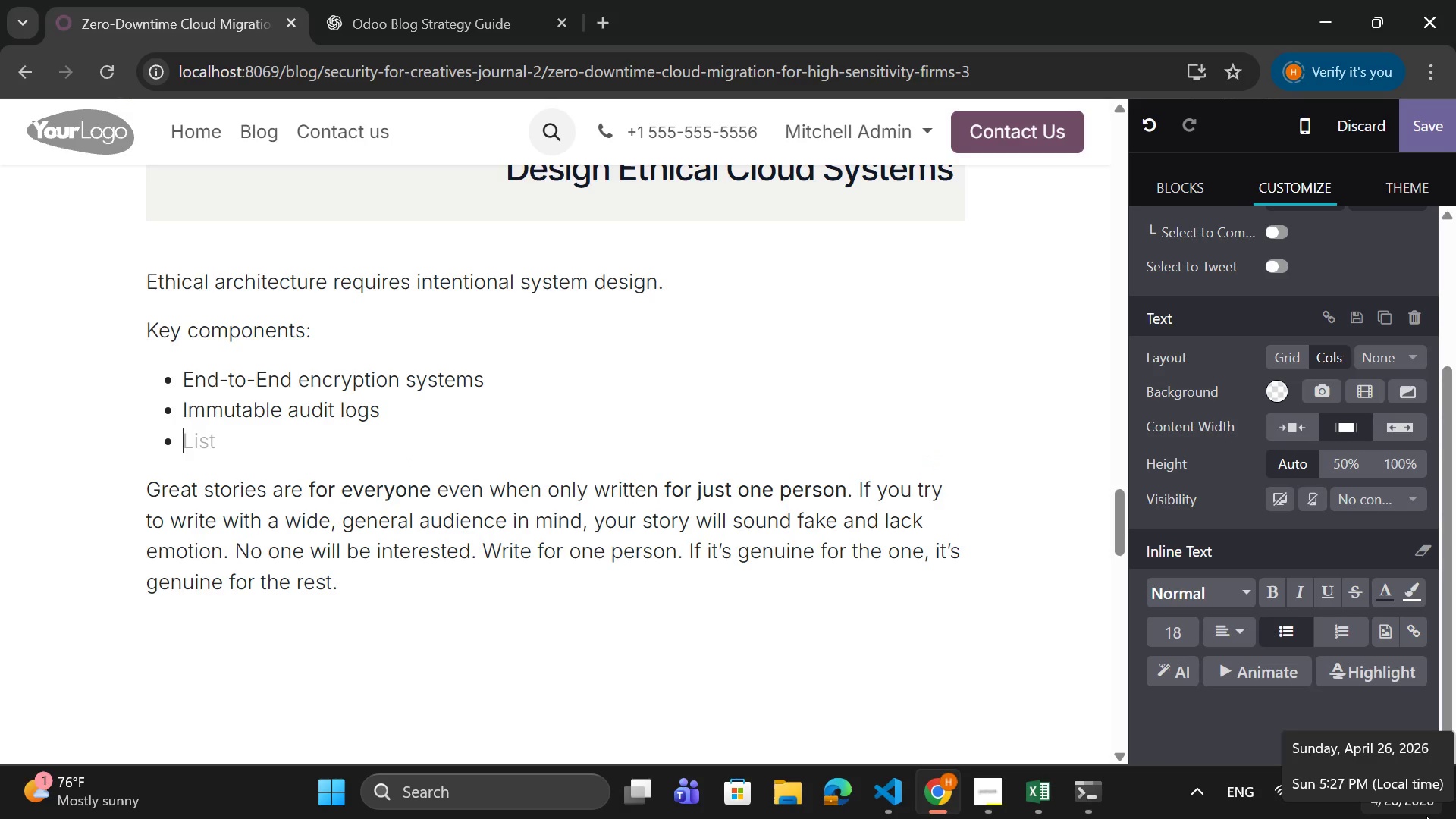 
type(Role-based document acess)
key(Backspace)
key(Backspace)
key(Backspace)
type(cess)
 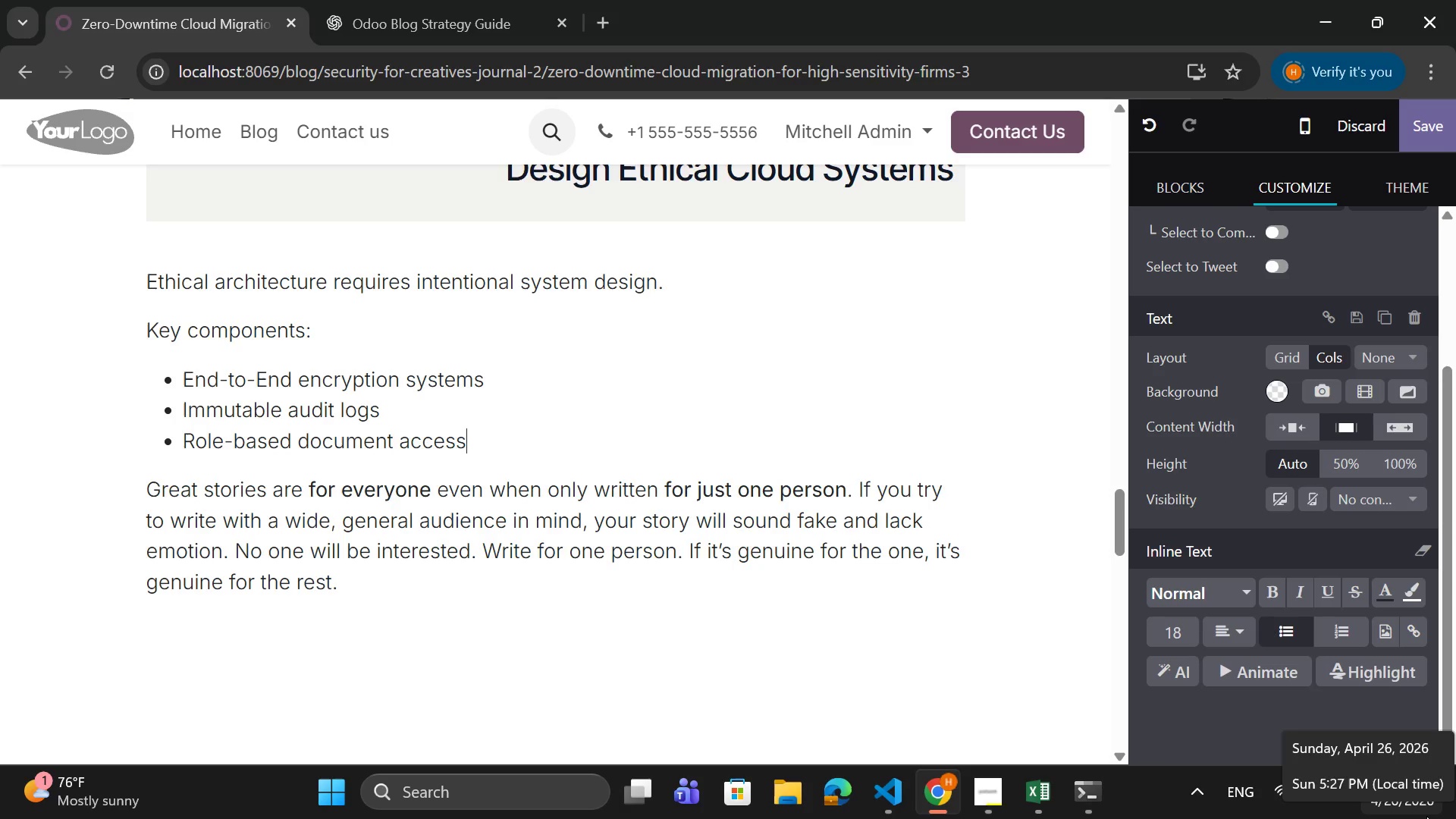 
key(Enter)
 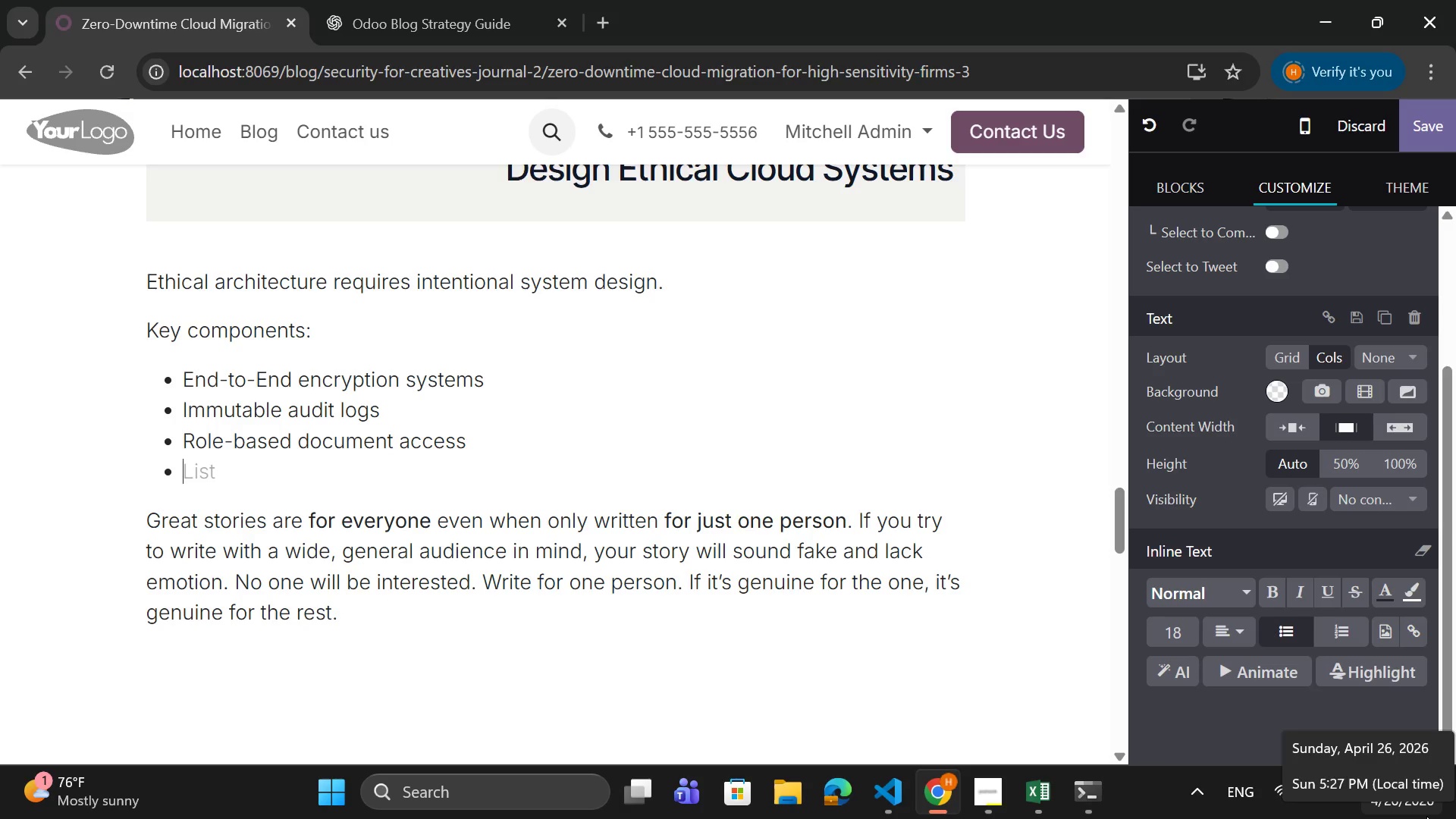 
type(Transparent retention policies)
 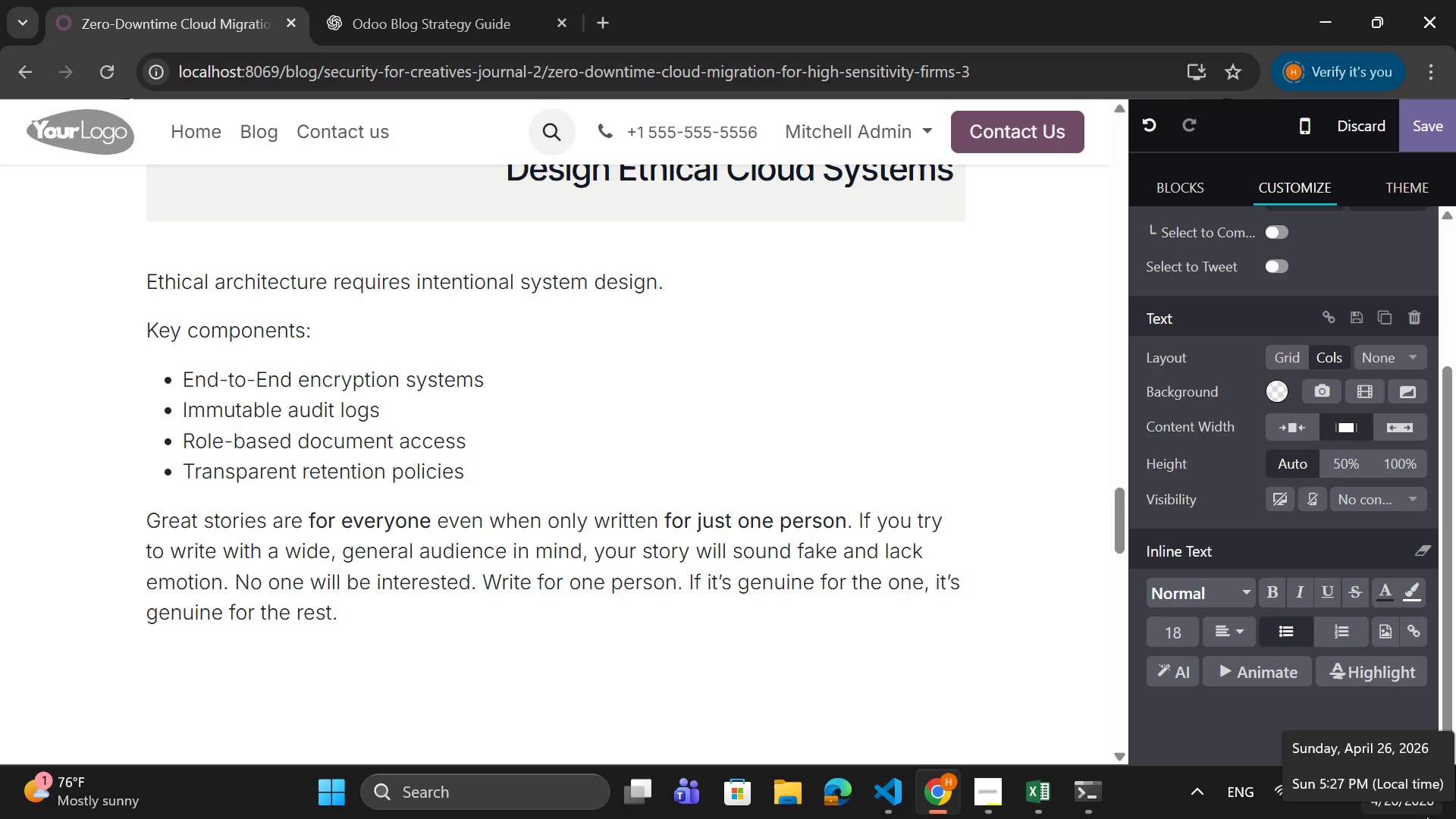 
key(Enter)
 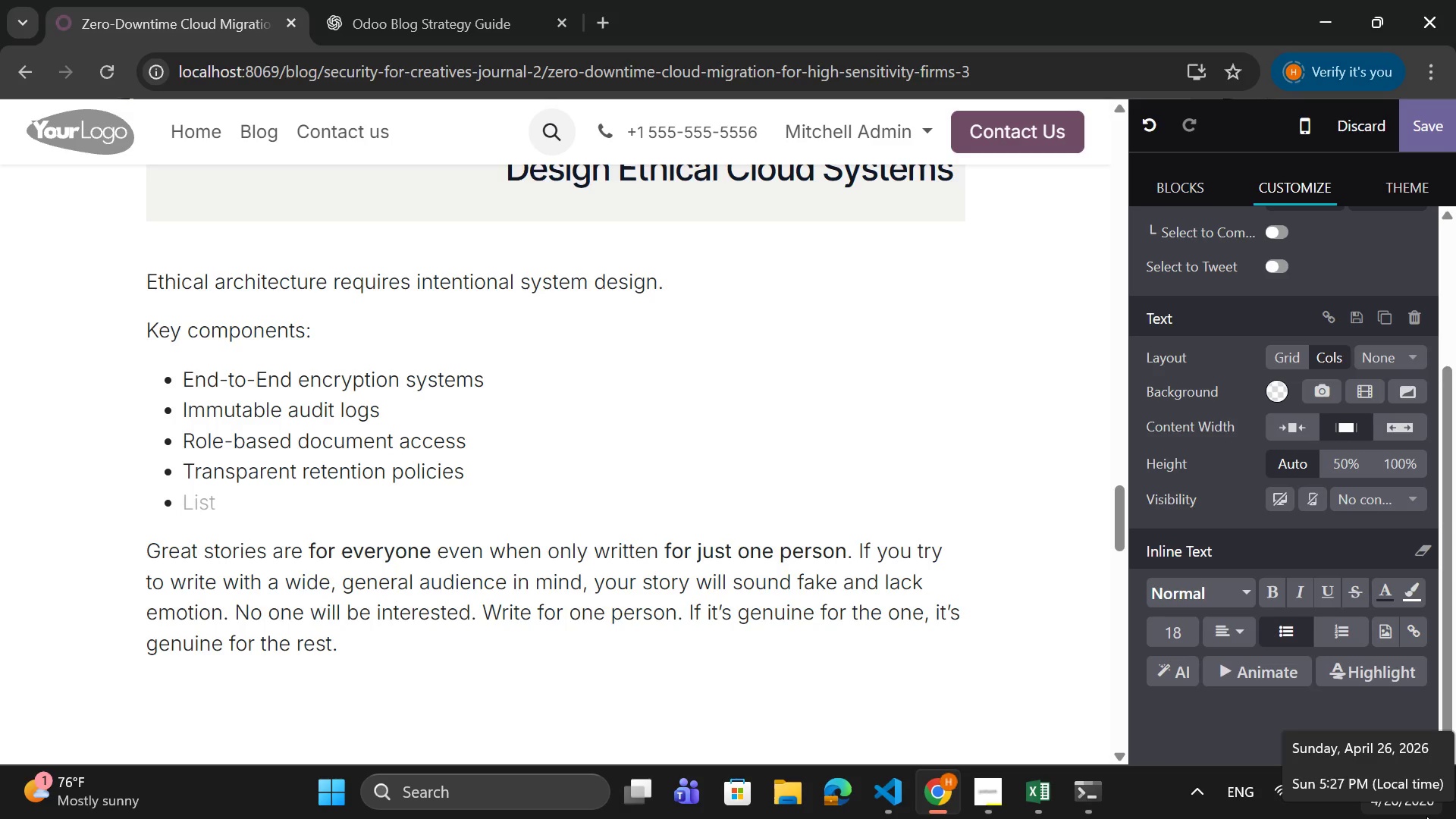 
type(Client )
key(Backspace)
type(-acce)
 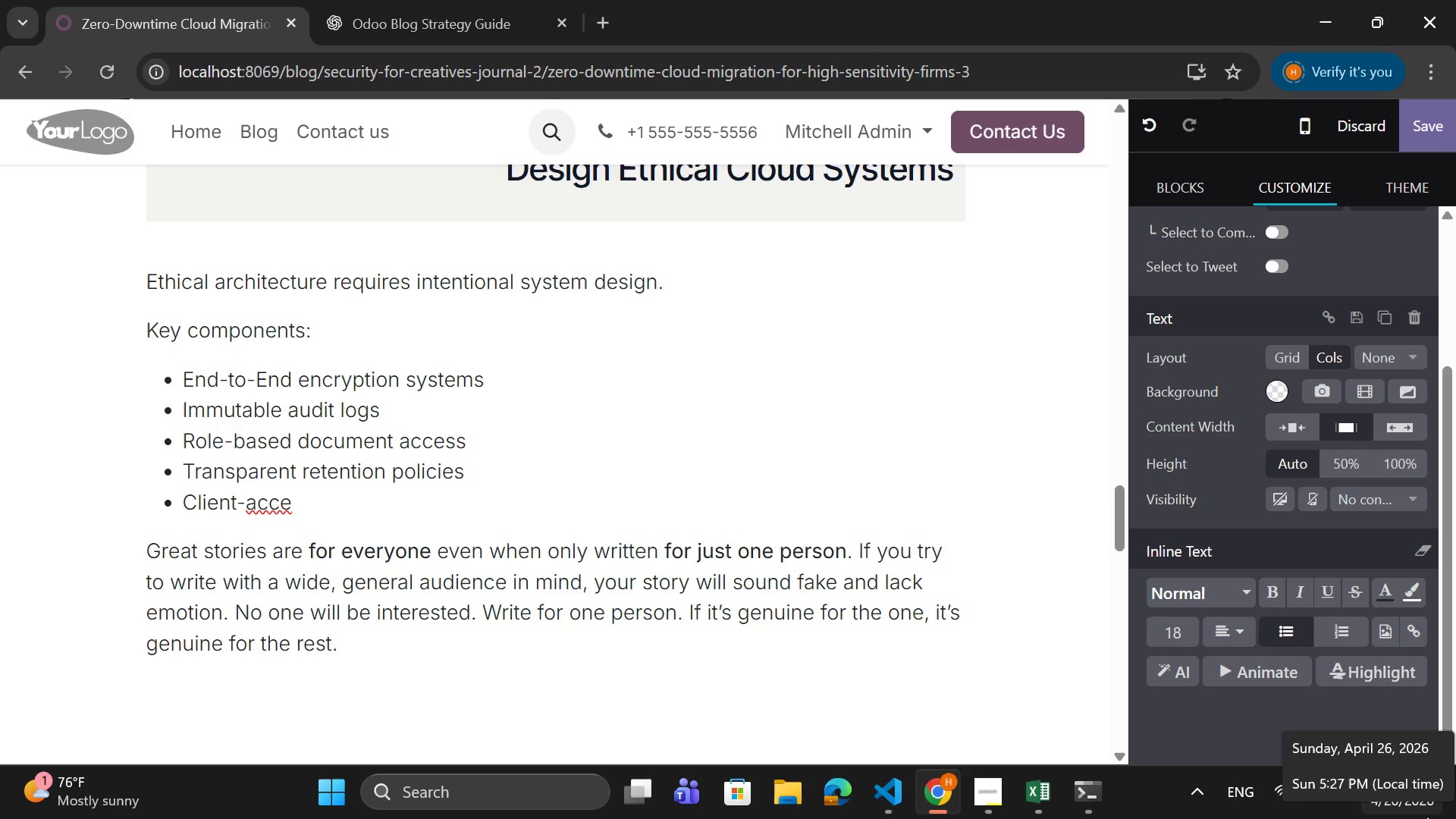 
hold_key(key=S, duration=0.34)
 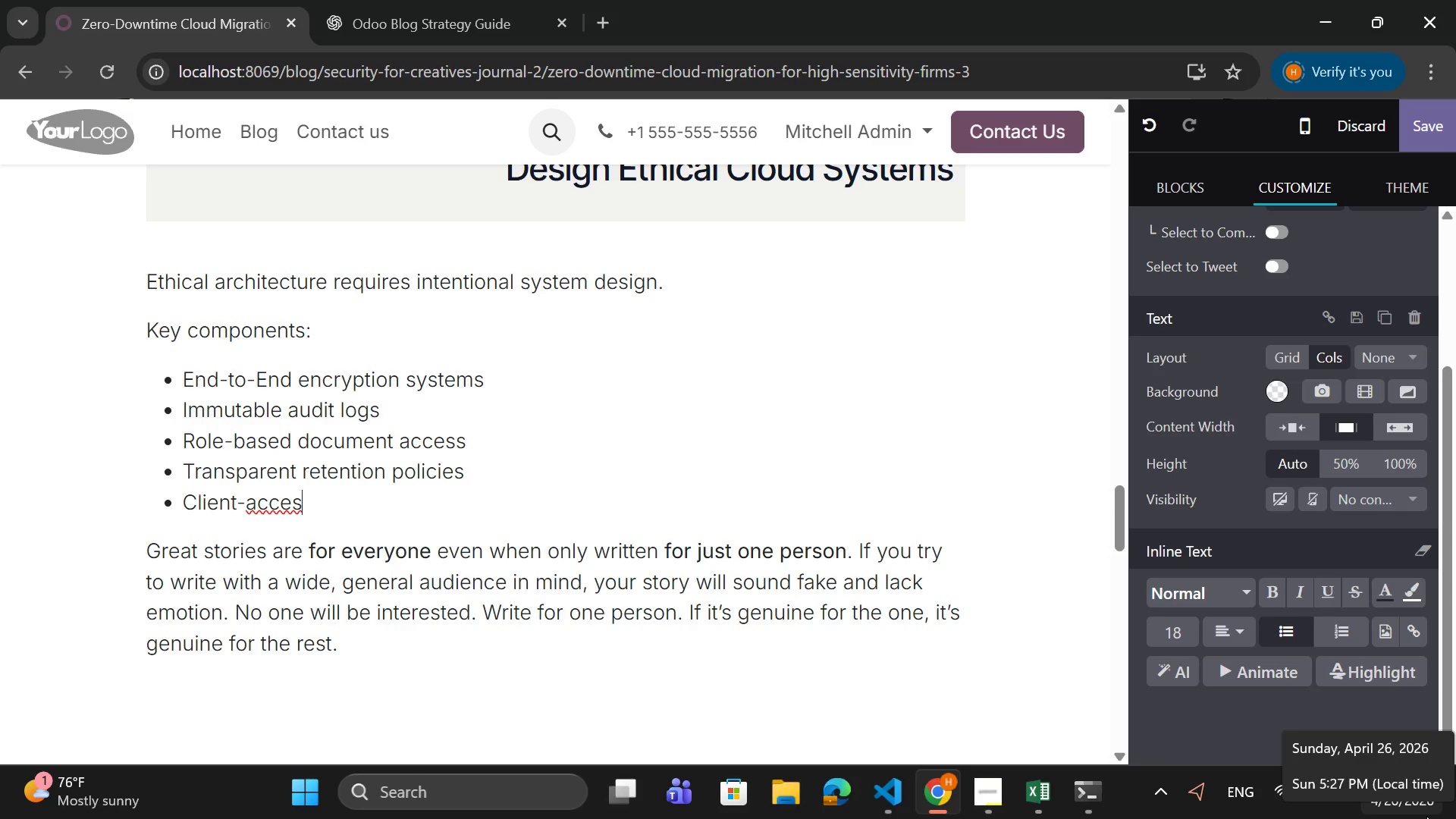 
type(is)
key(Backspace)
key(Backspace)
type(sible activity s)
key(Backspace)
type(dashboards)
 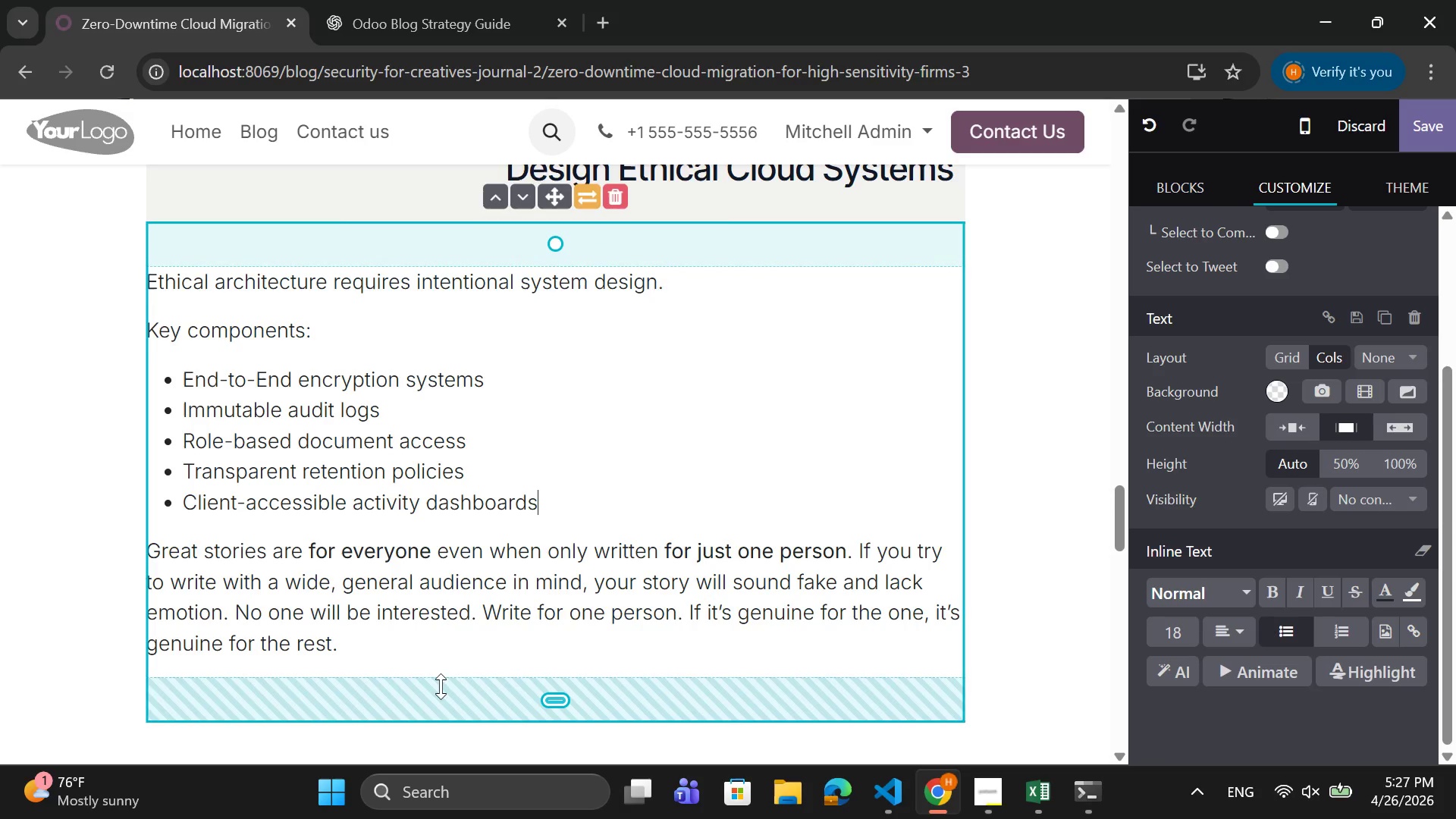 
left_click_drag(start_coordinate=[374, 658], to_coordinate=[141, 556])
 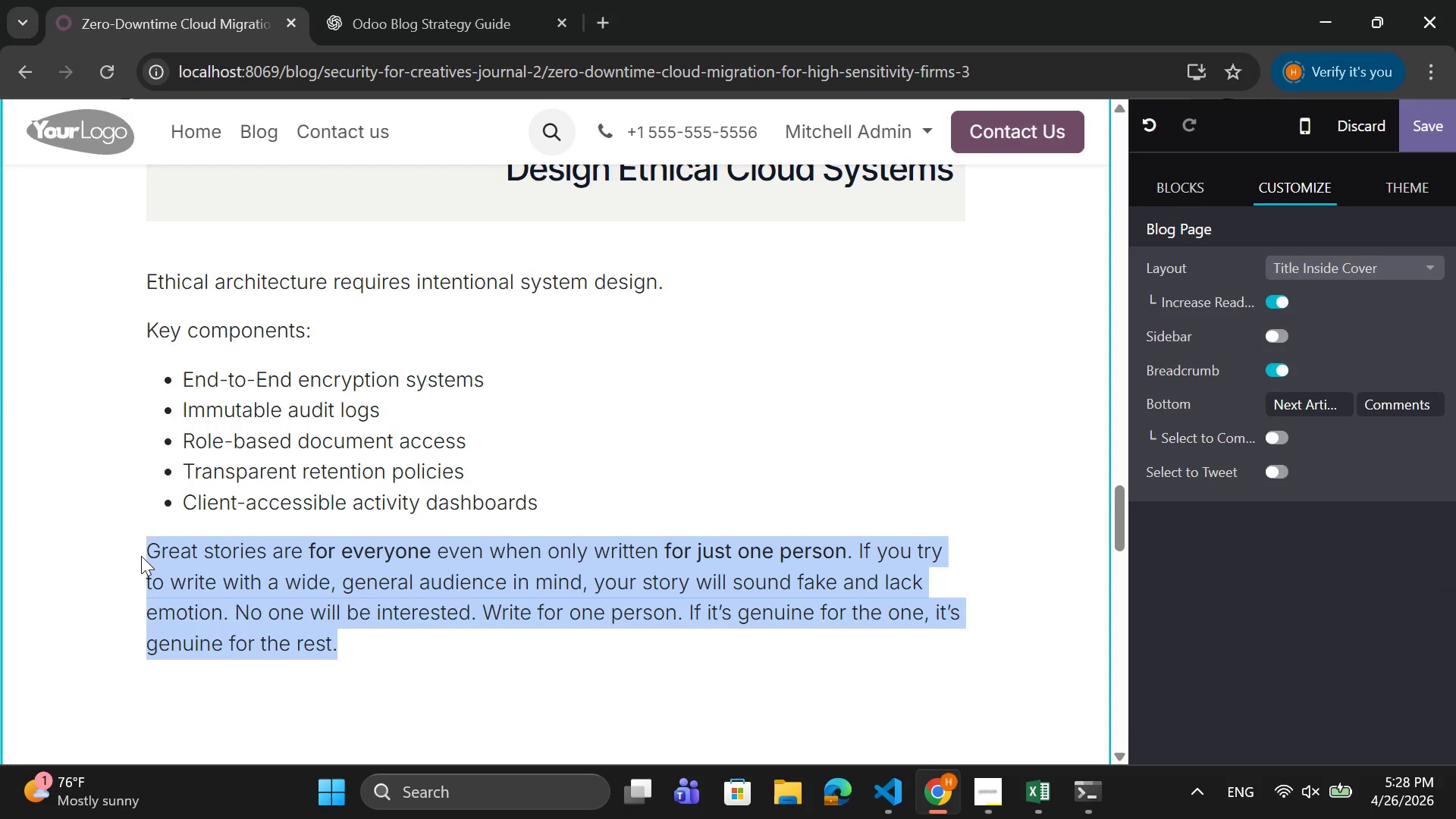 
key(Backspace)
type(cl)
key(Backspace)
type(ompliand)
key(Backspace)
type(ce is not optional- it defines sts)
key(Backspace)
key(Backspace)
type(ystem)
 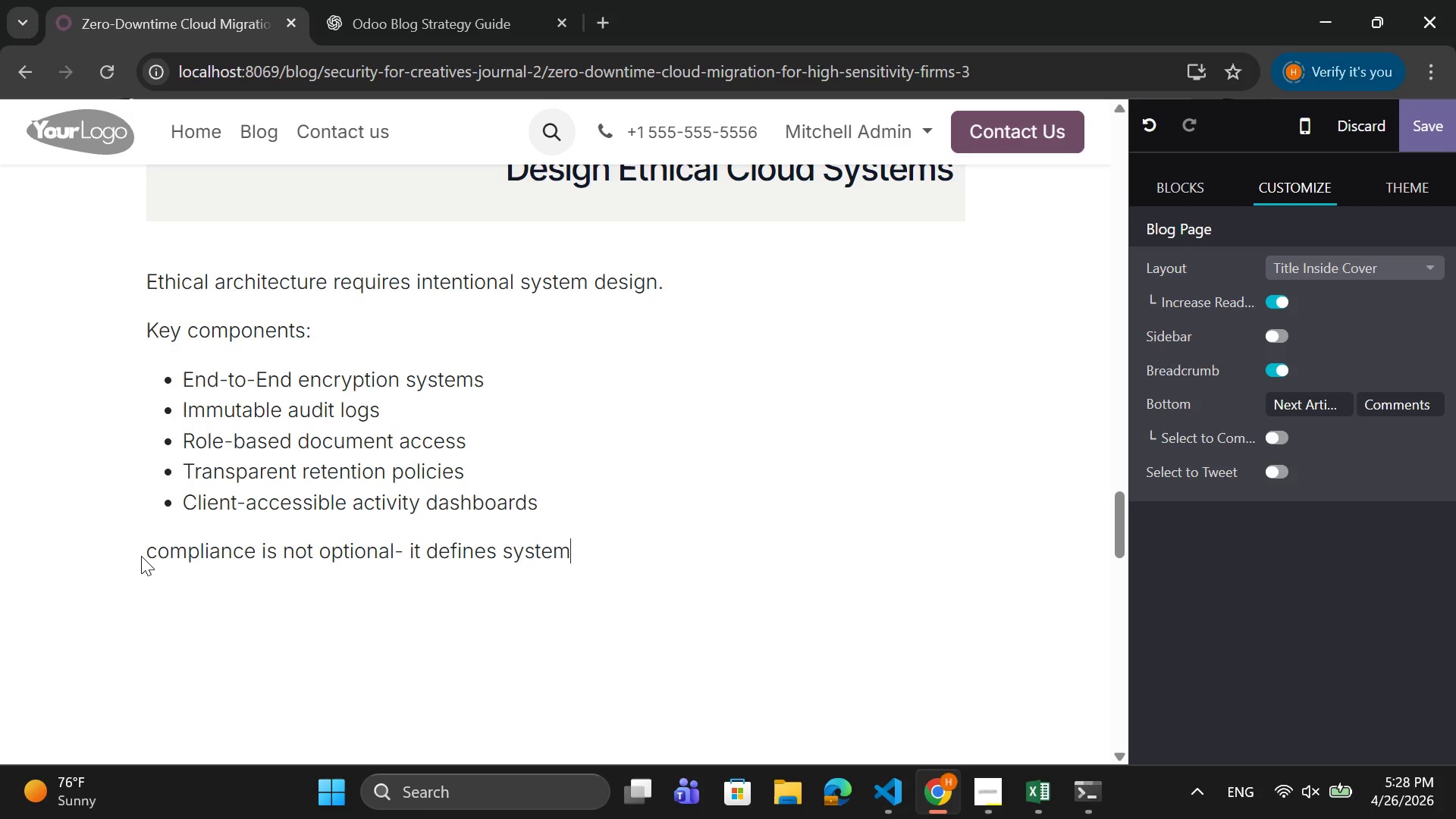 
type( lef)
key(Backspace)
type(gitimacy.)
 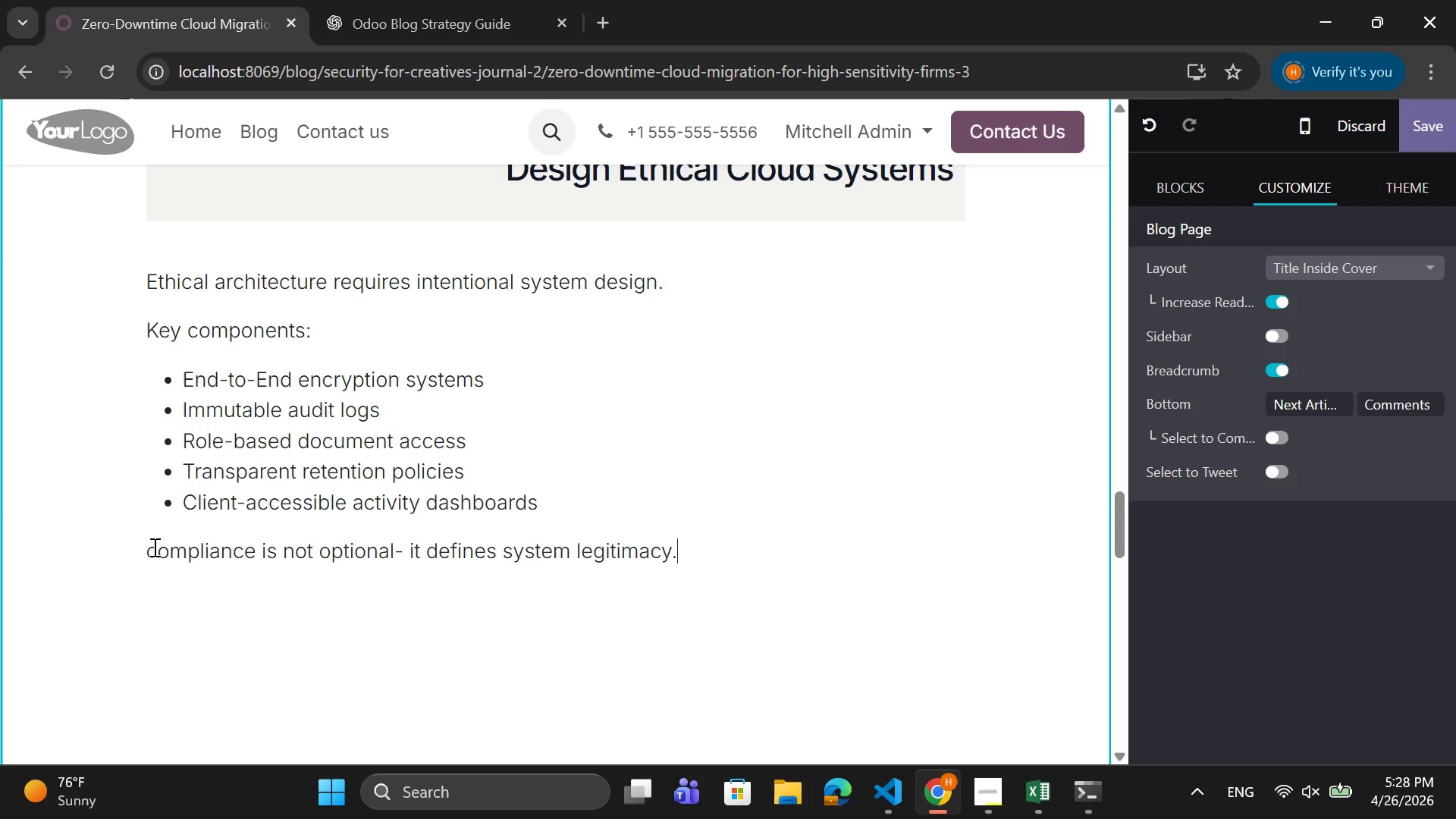 
left_click([155, 548])
 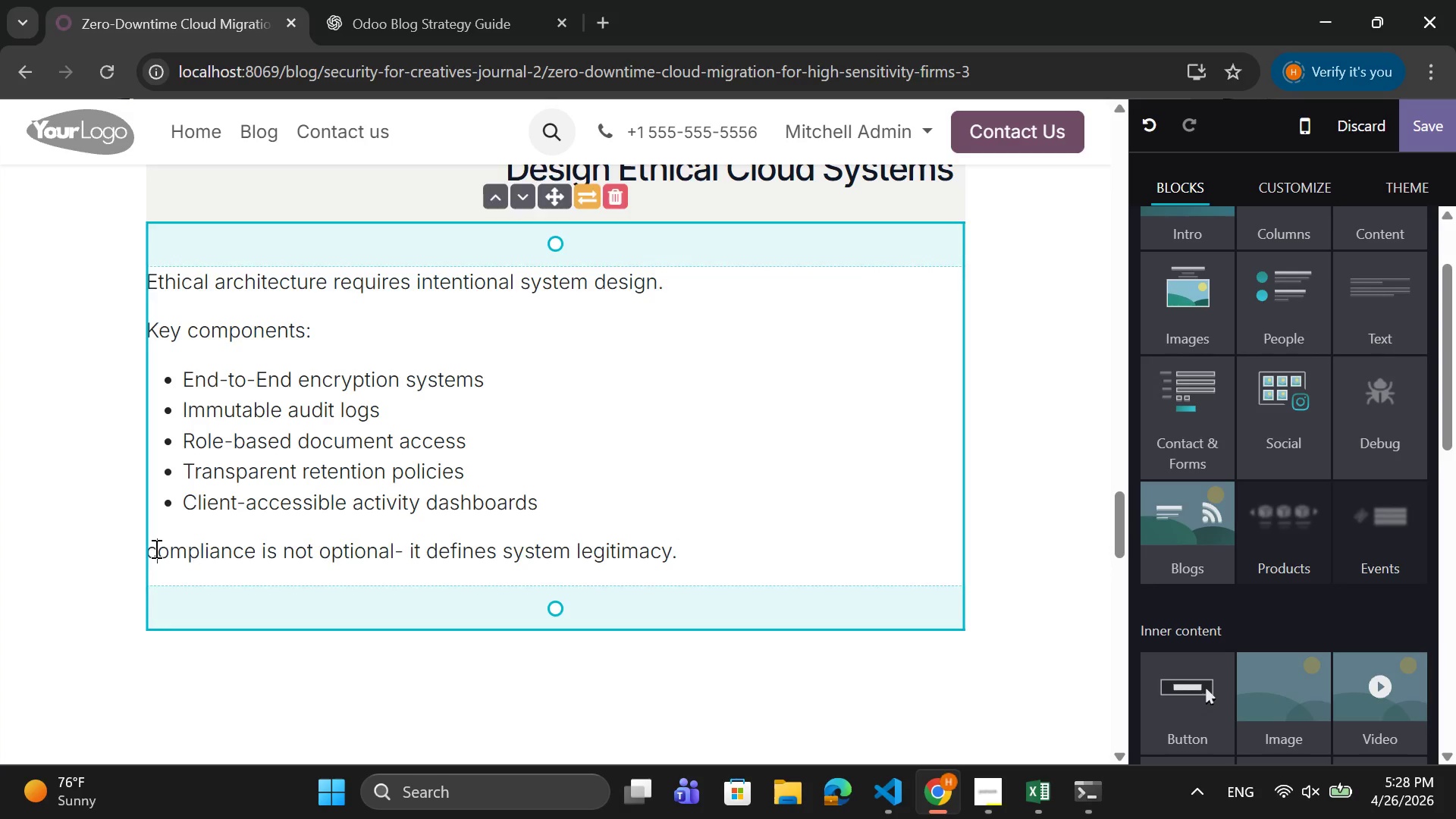 
key(Backspace)
 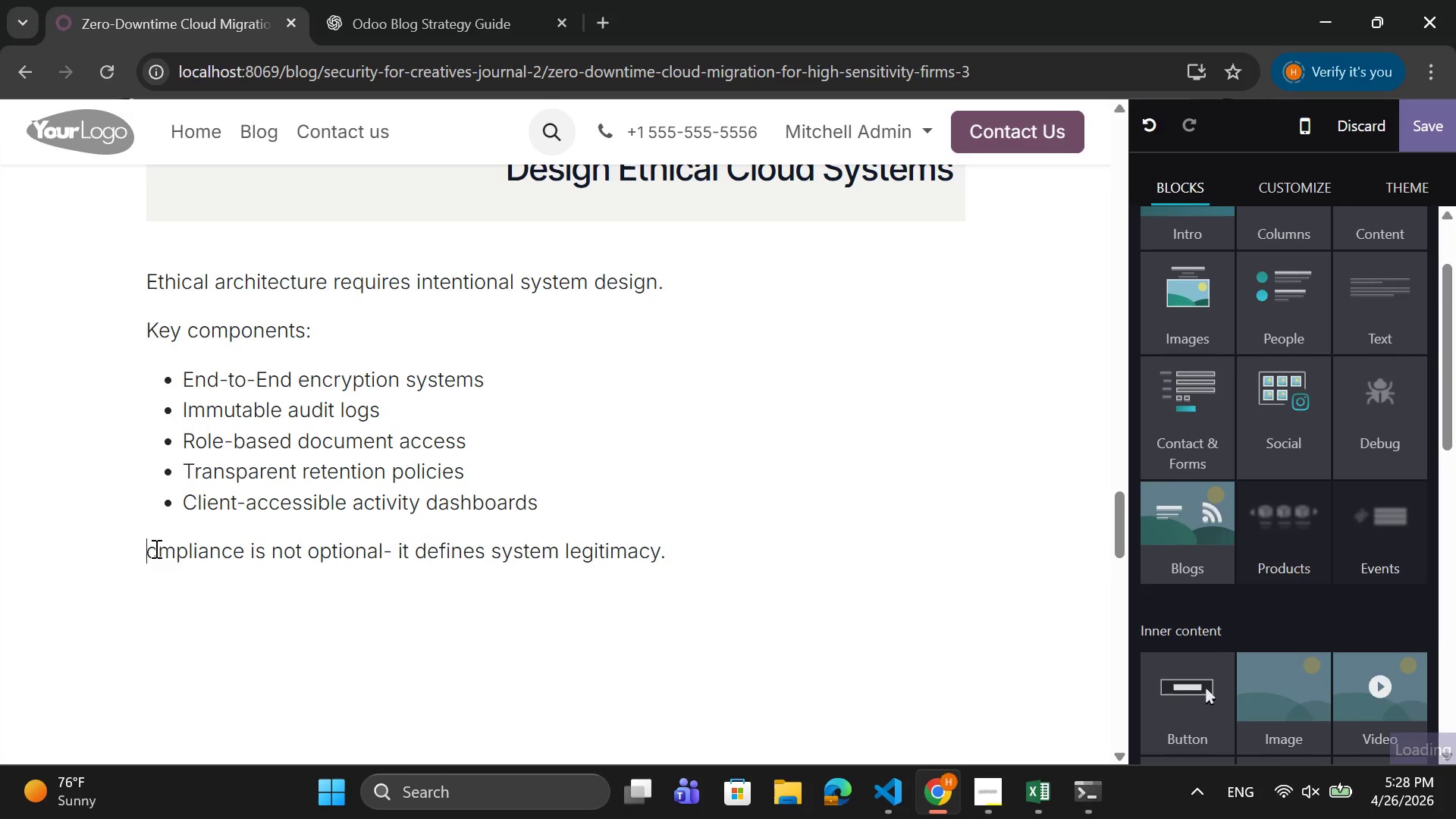 
key(CapsLock)
 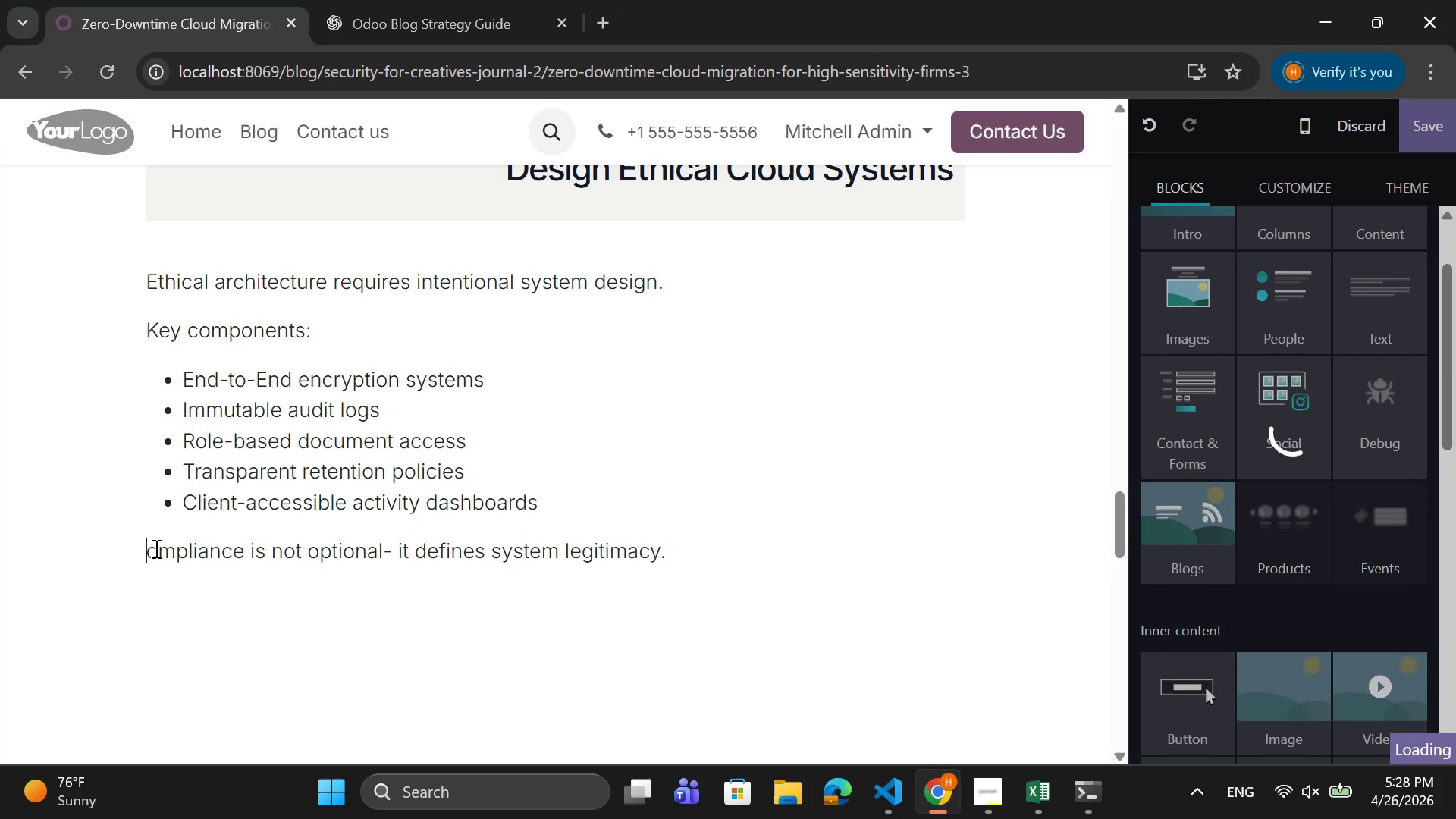 
key(C)
 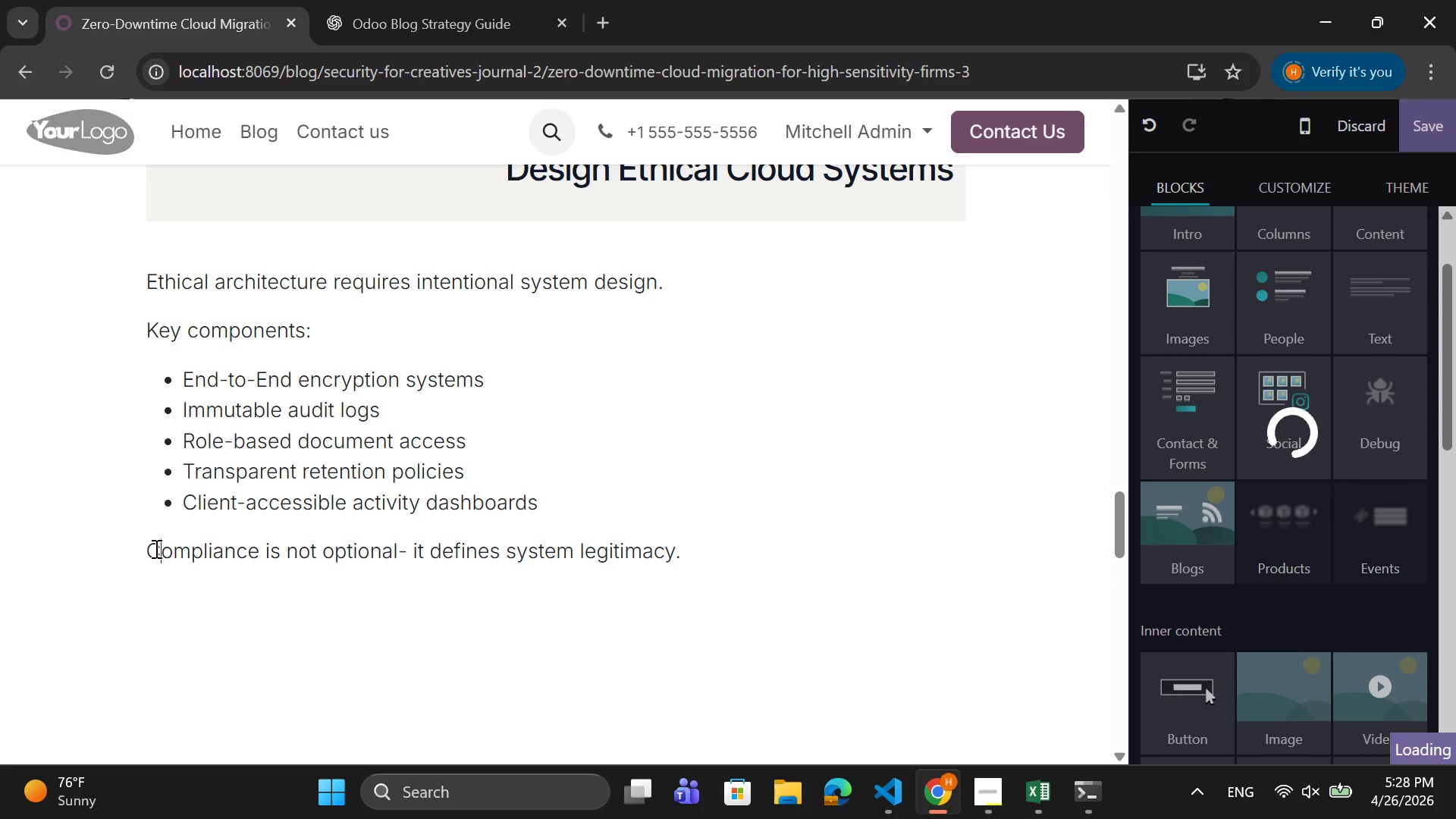 
key(CapsLock)
 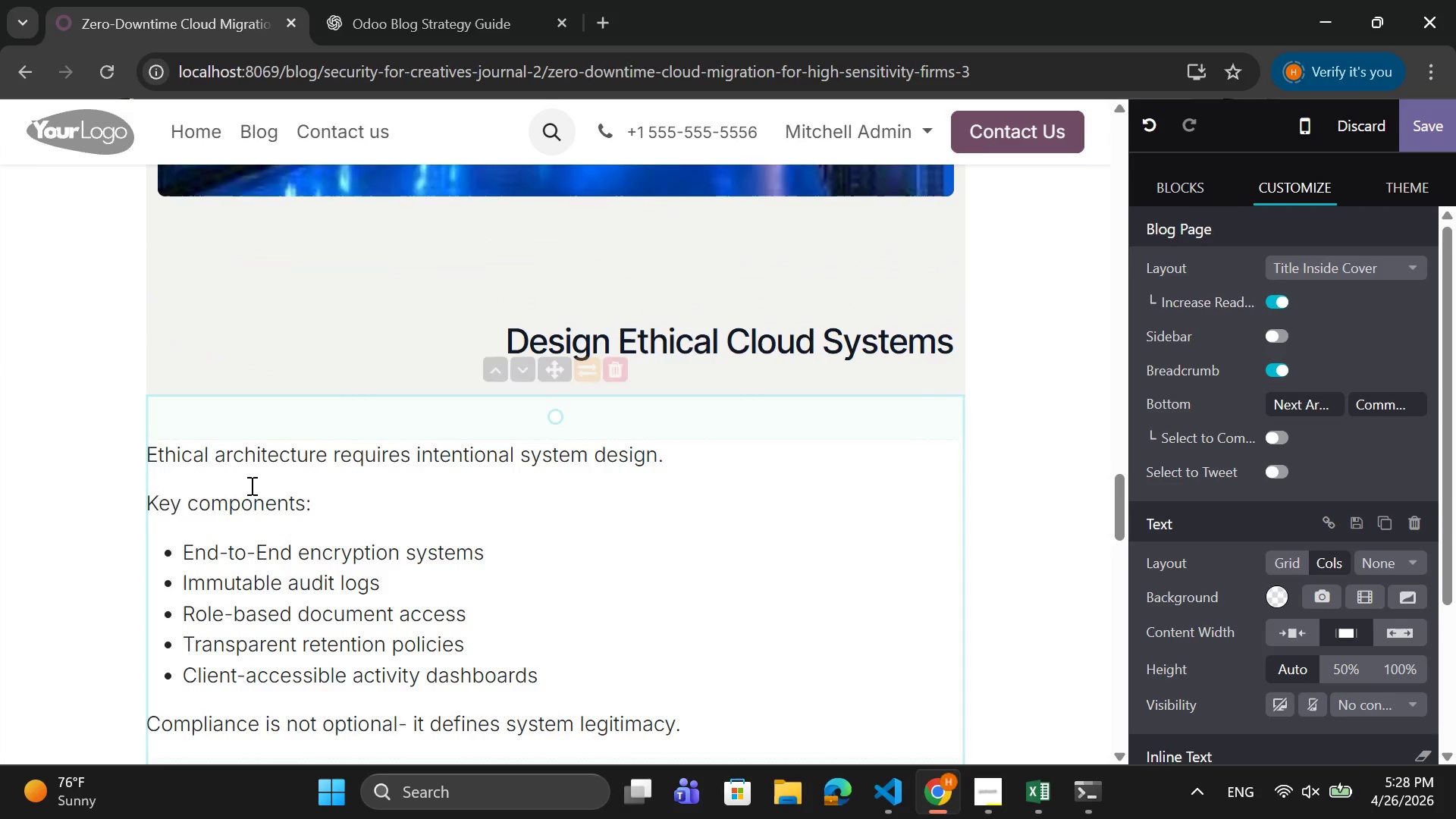 
left_click_drag(start_coordinate=[149, 452], to_coordinate=[704, 716])
 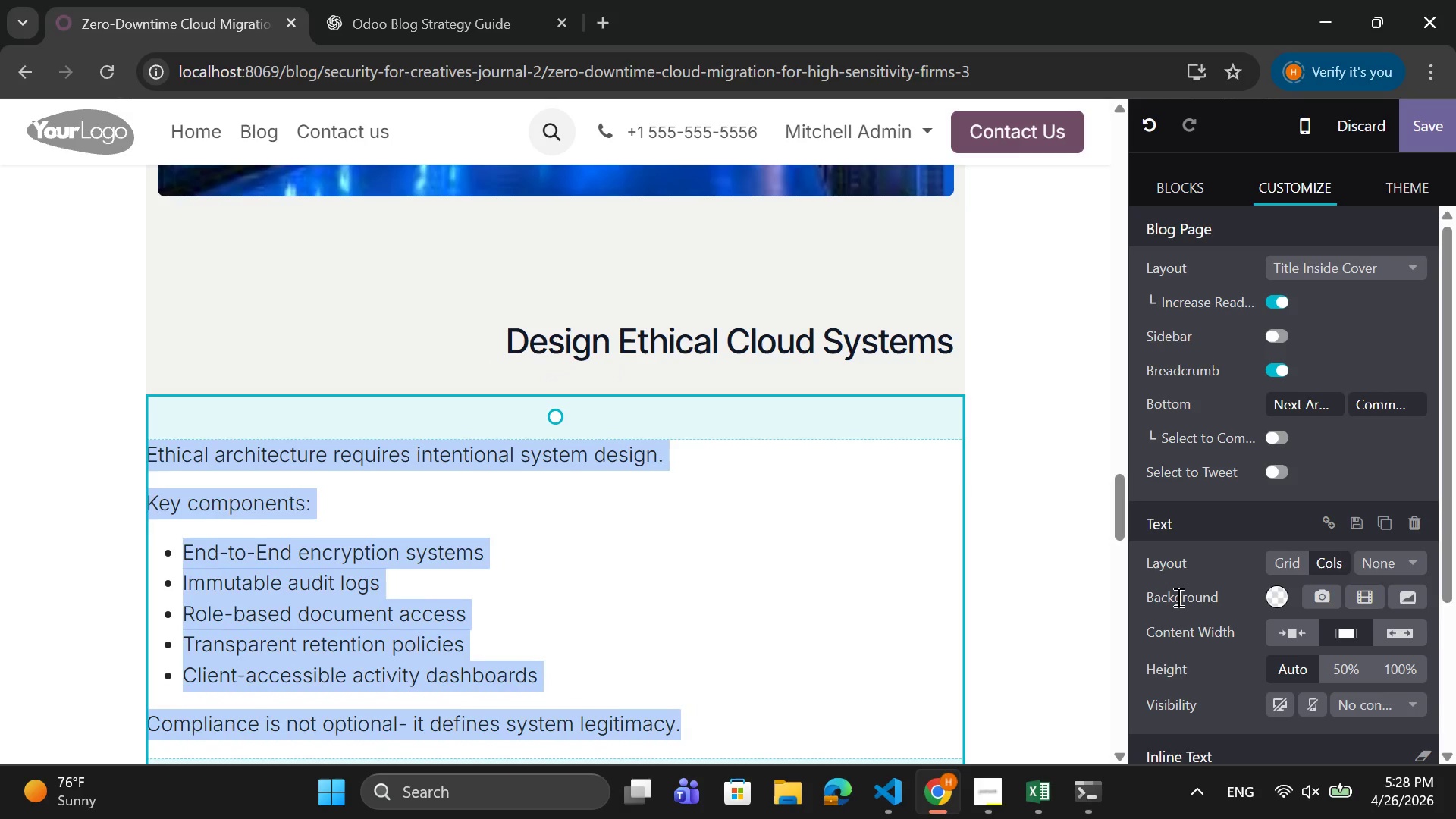 
mouse_move([1202, 611])
 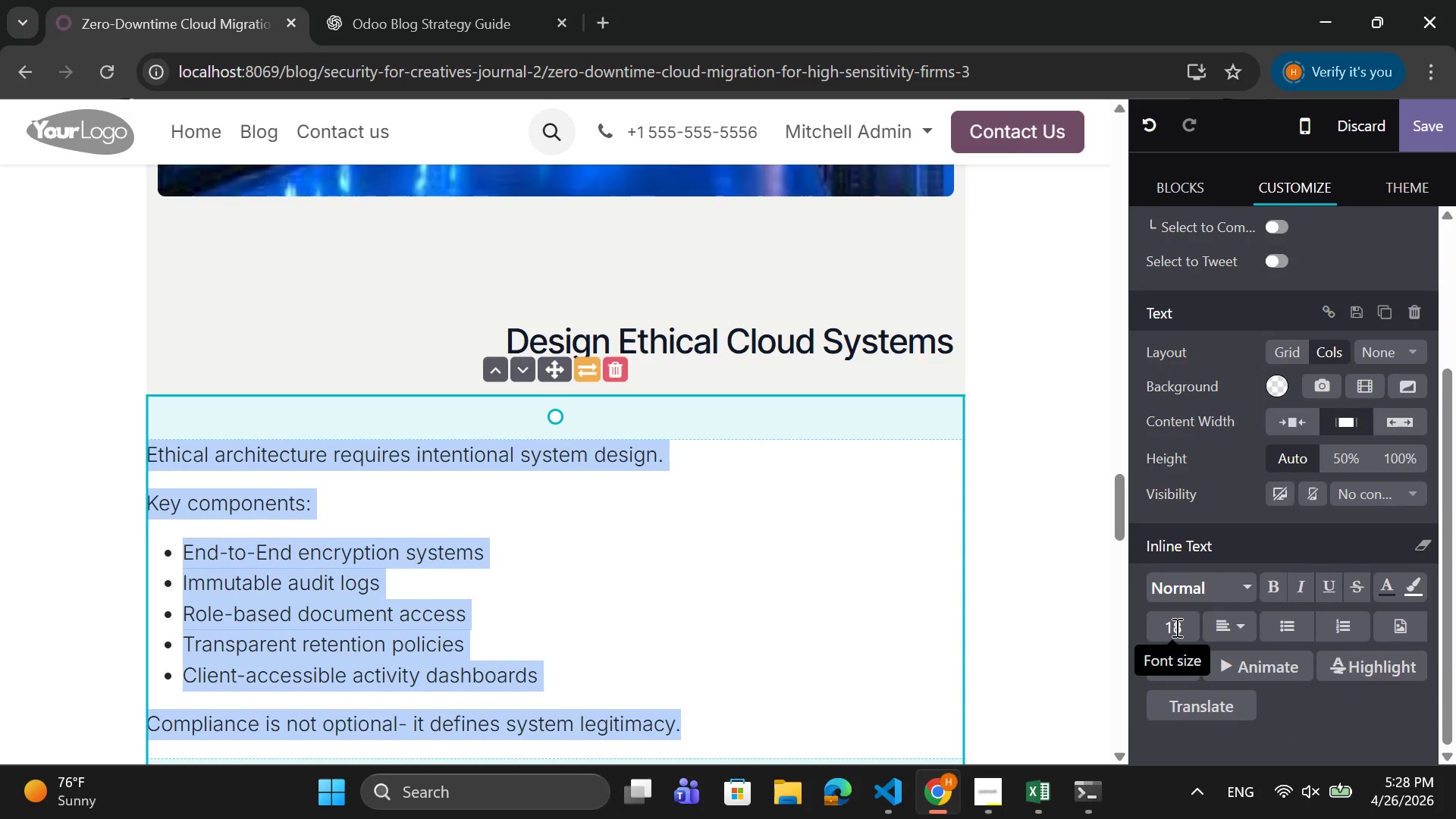 
left_click([1175, 627])
 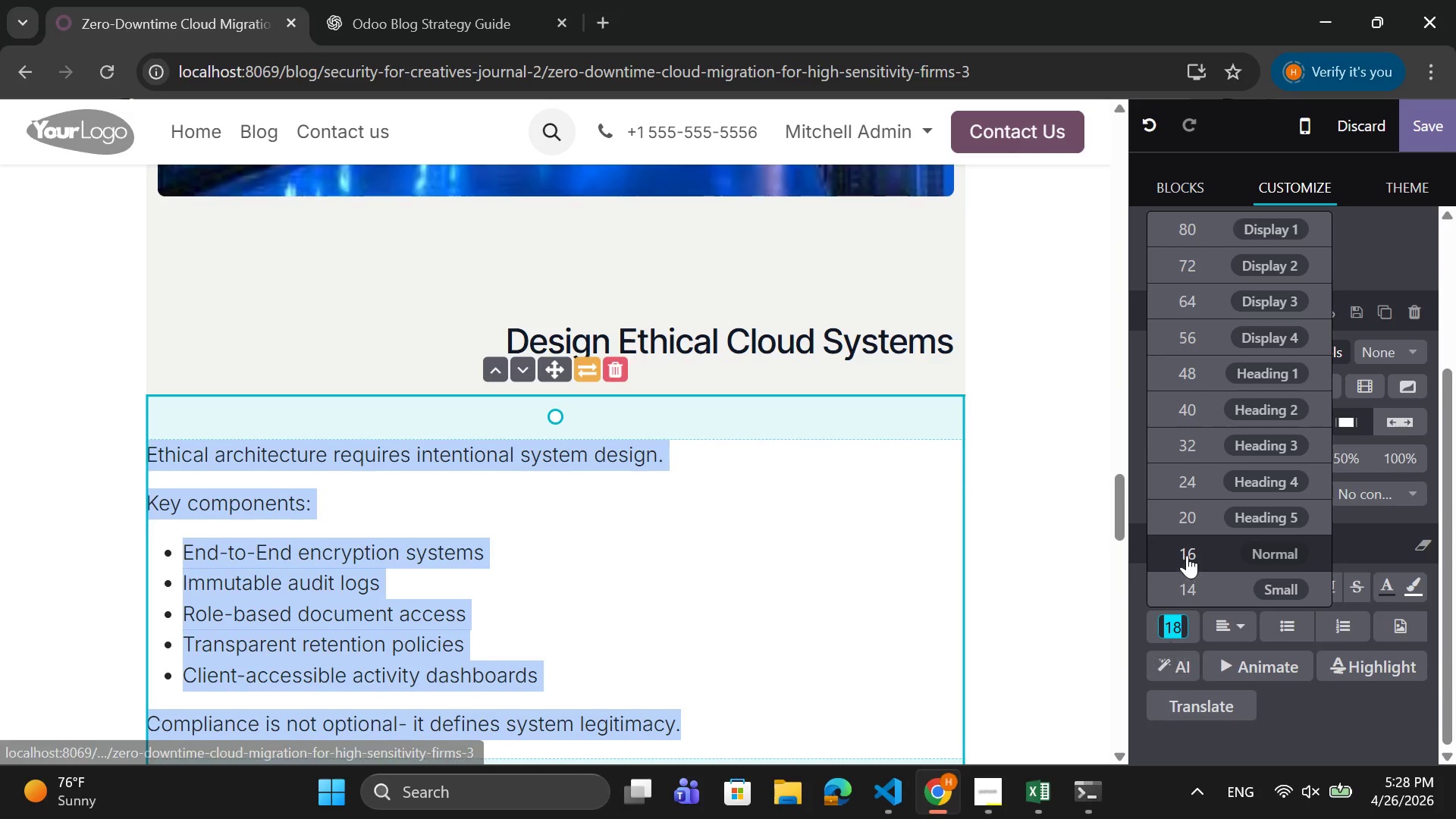 
left_click([1187, 555])
 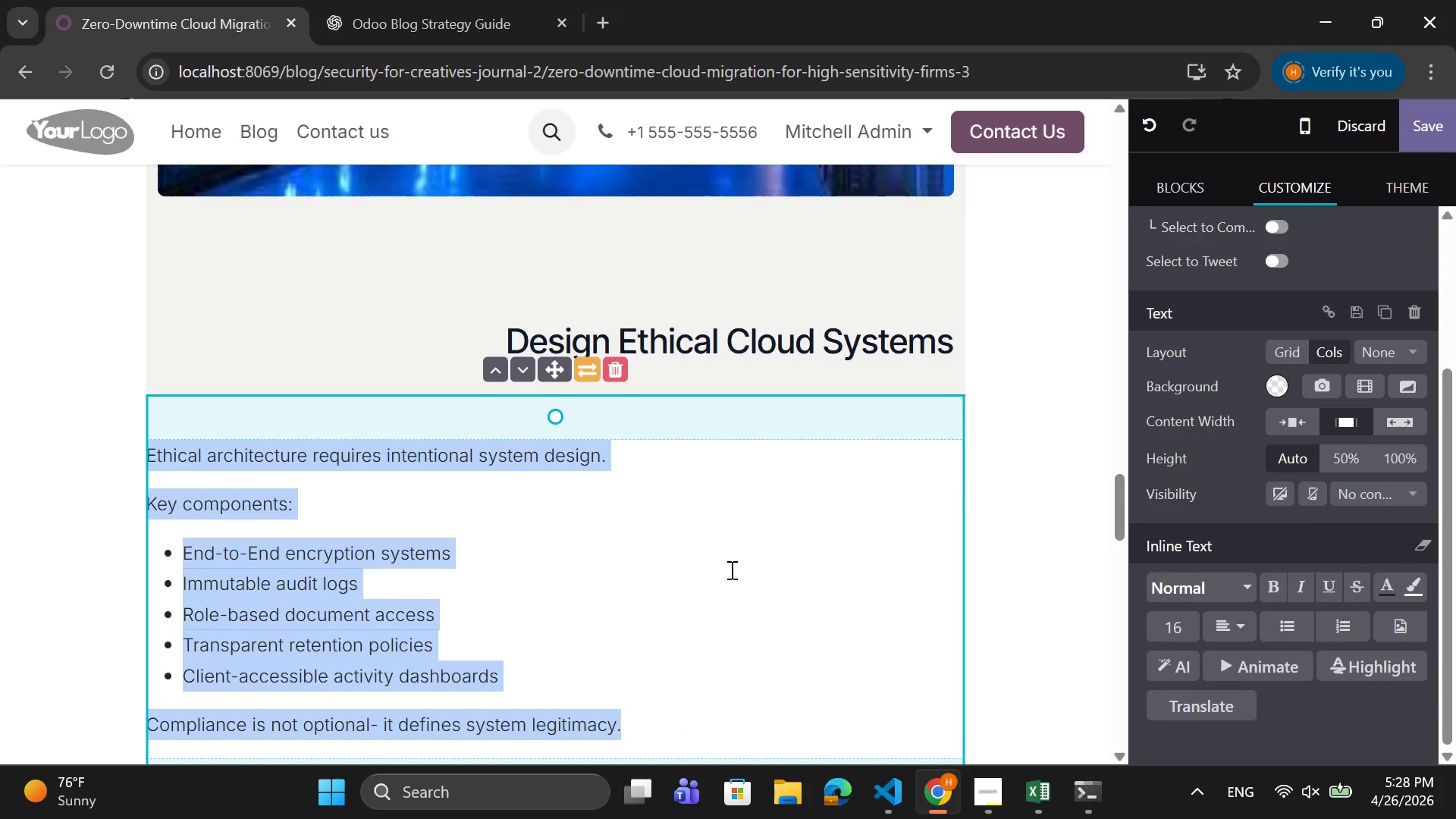 
left_click([727, 563])
 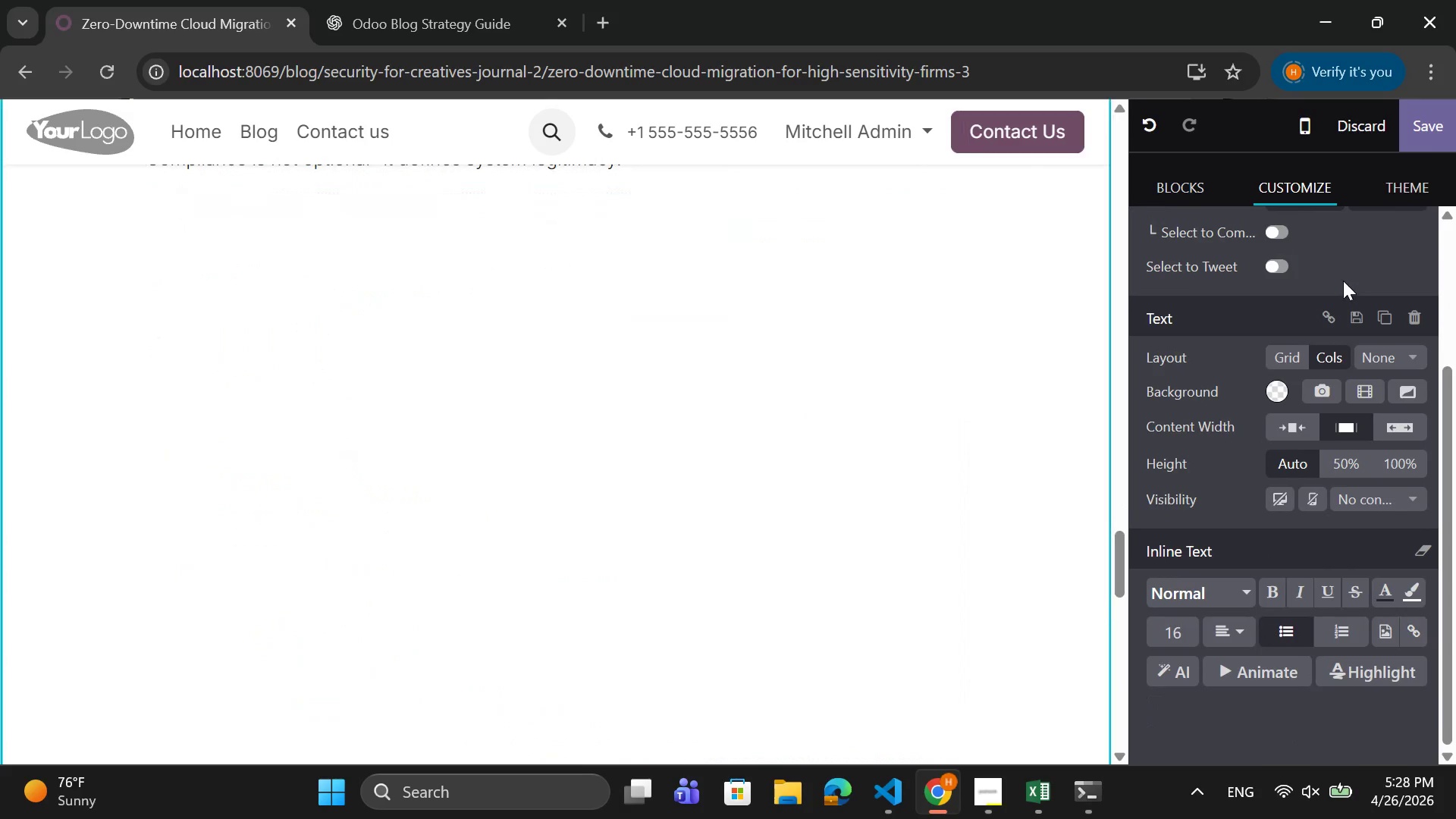 
left_click([1441, 123])
 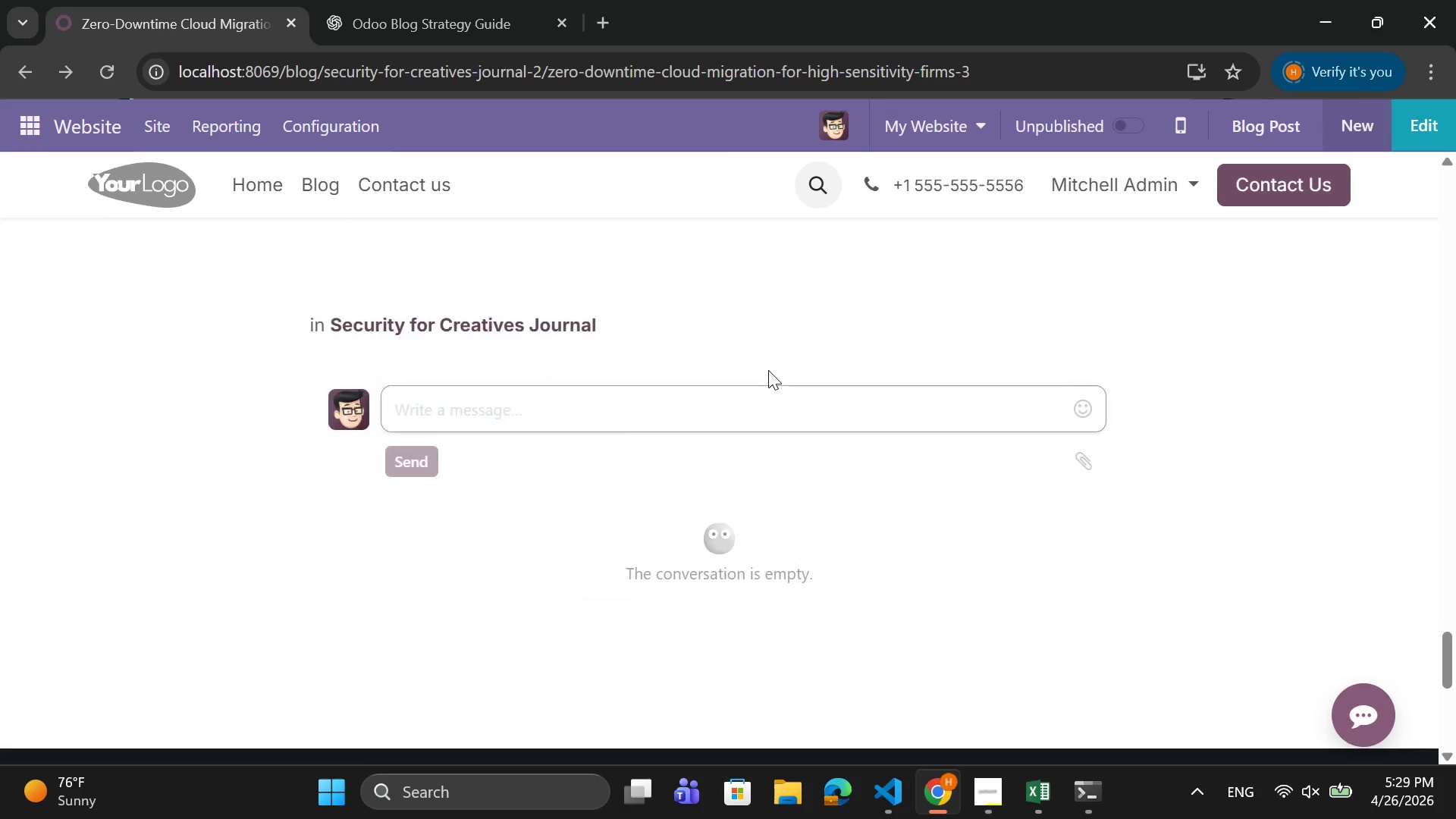 
wait(15.47)
 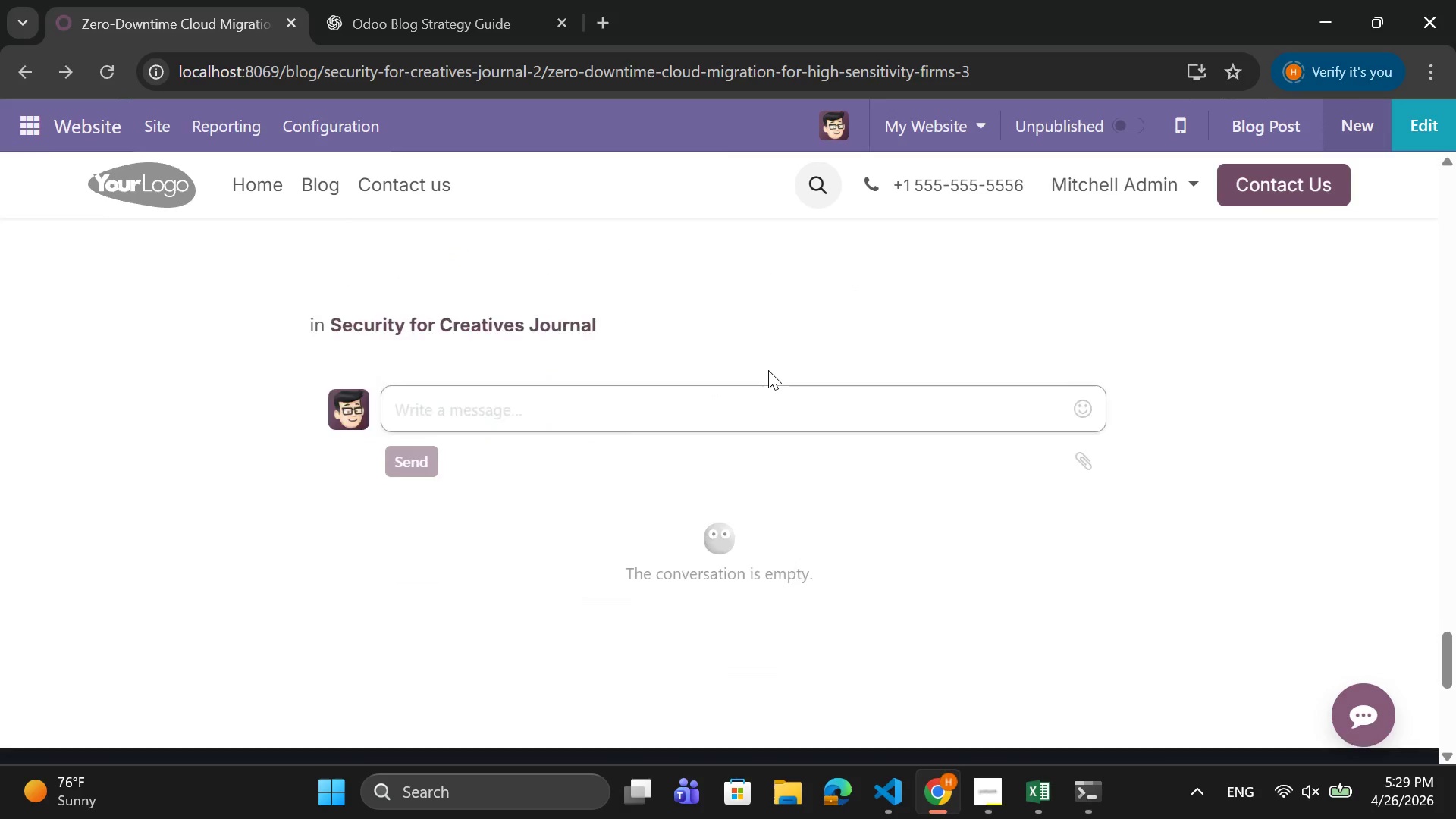 
left_click([1429, 130])
 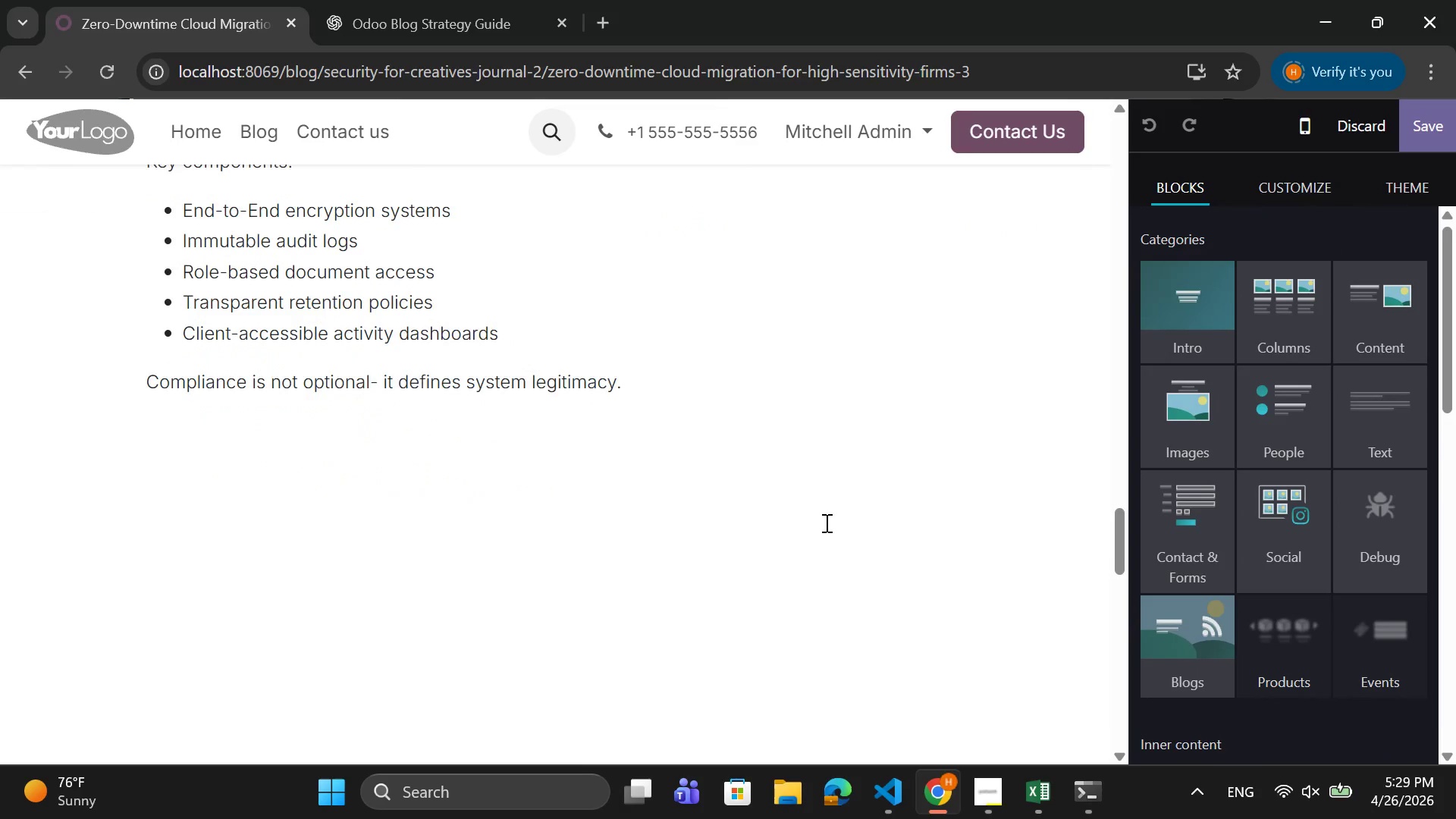 